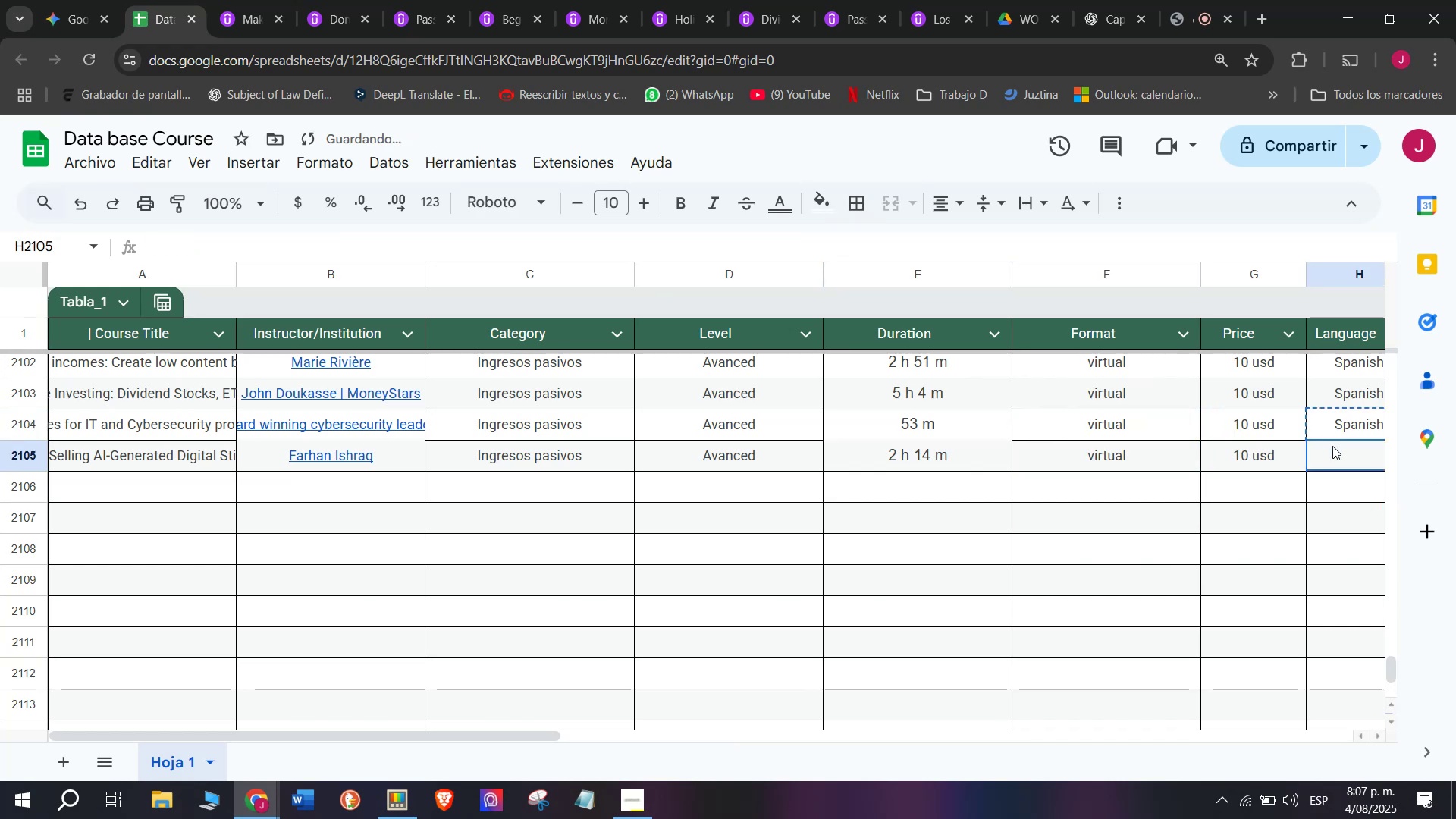 
key(Control+ControlLeft)
 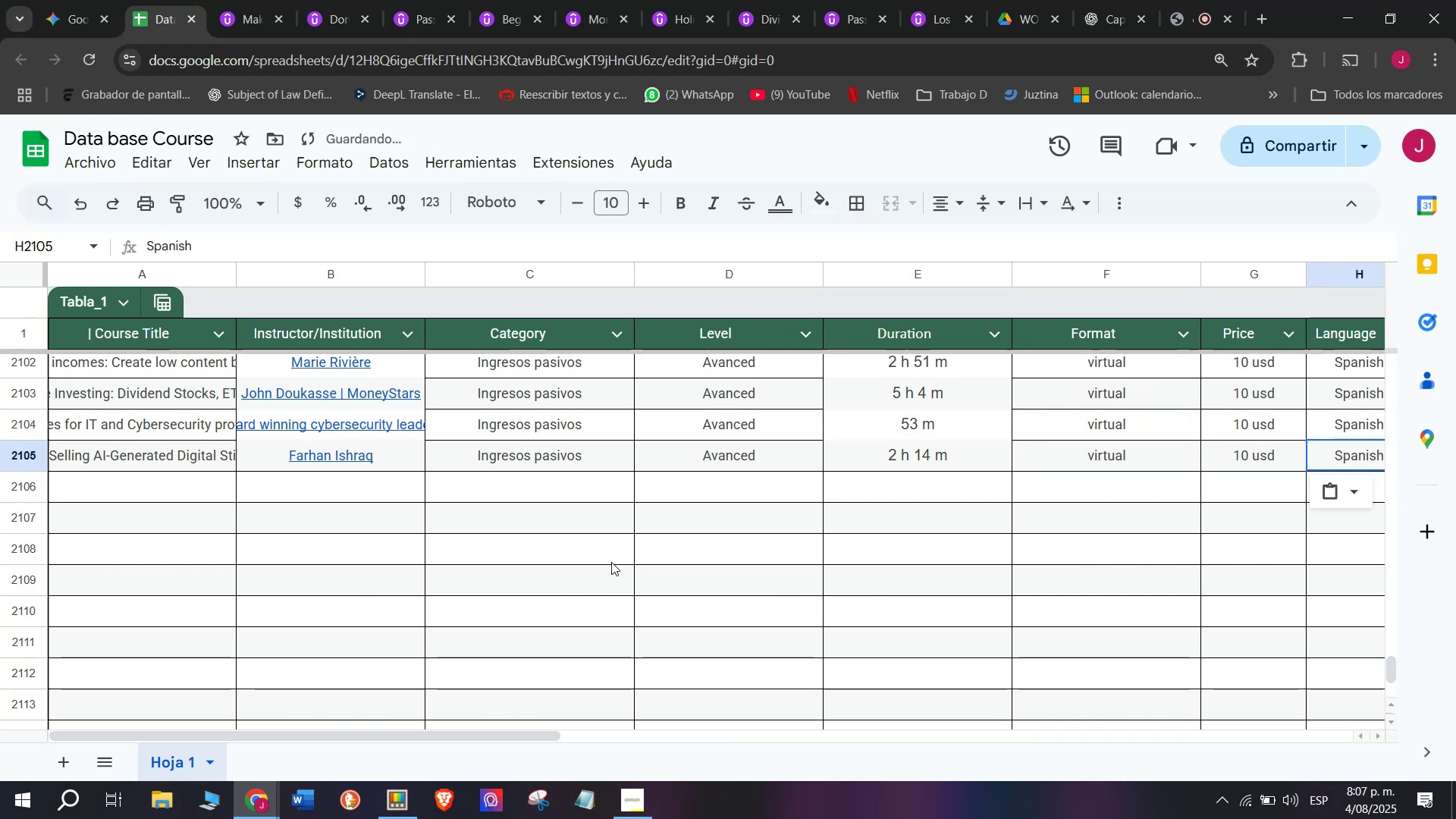 
key(Z)
 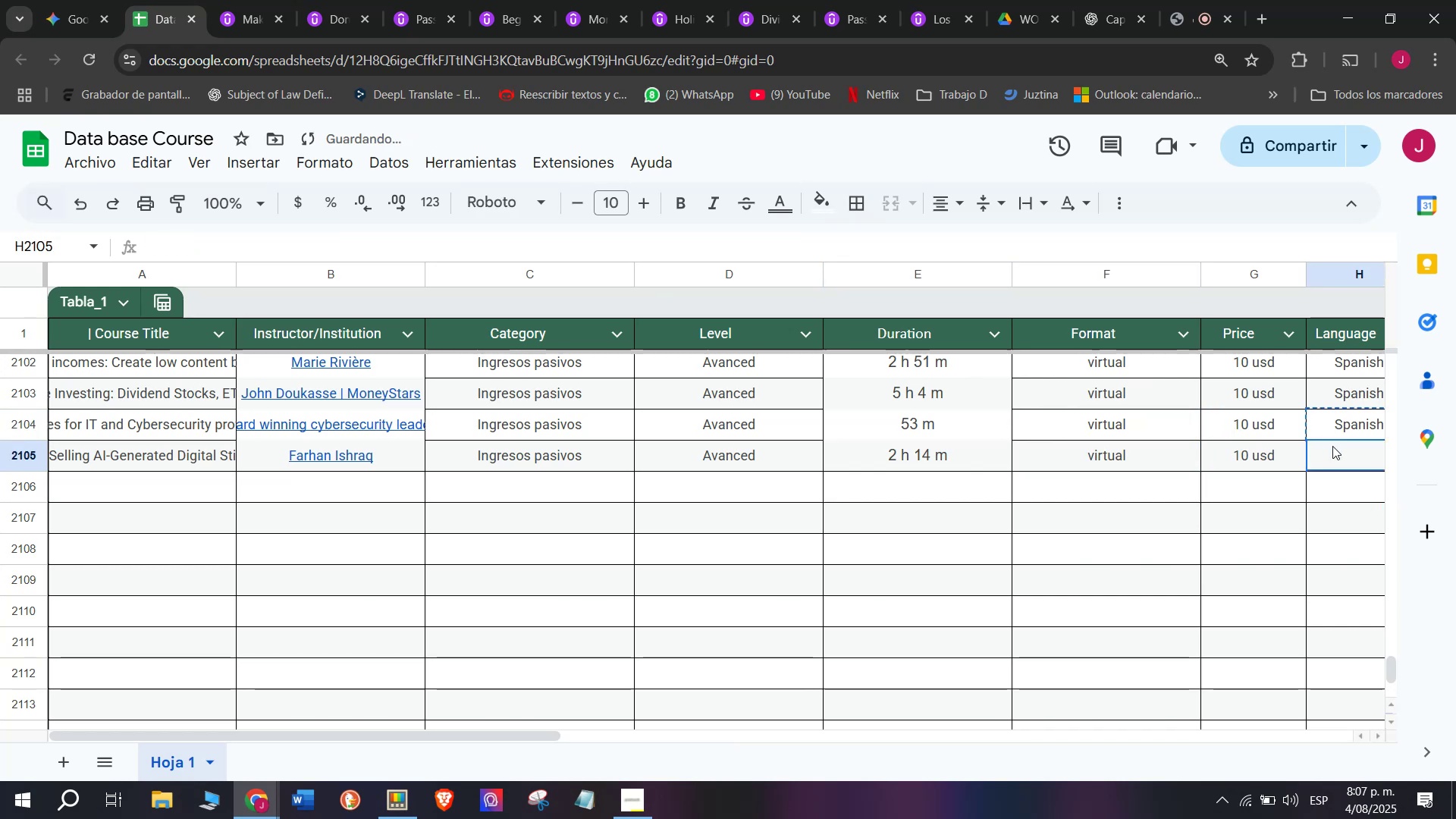 
key(Control+V)
 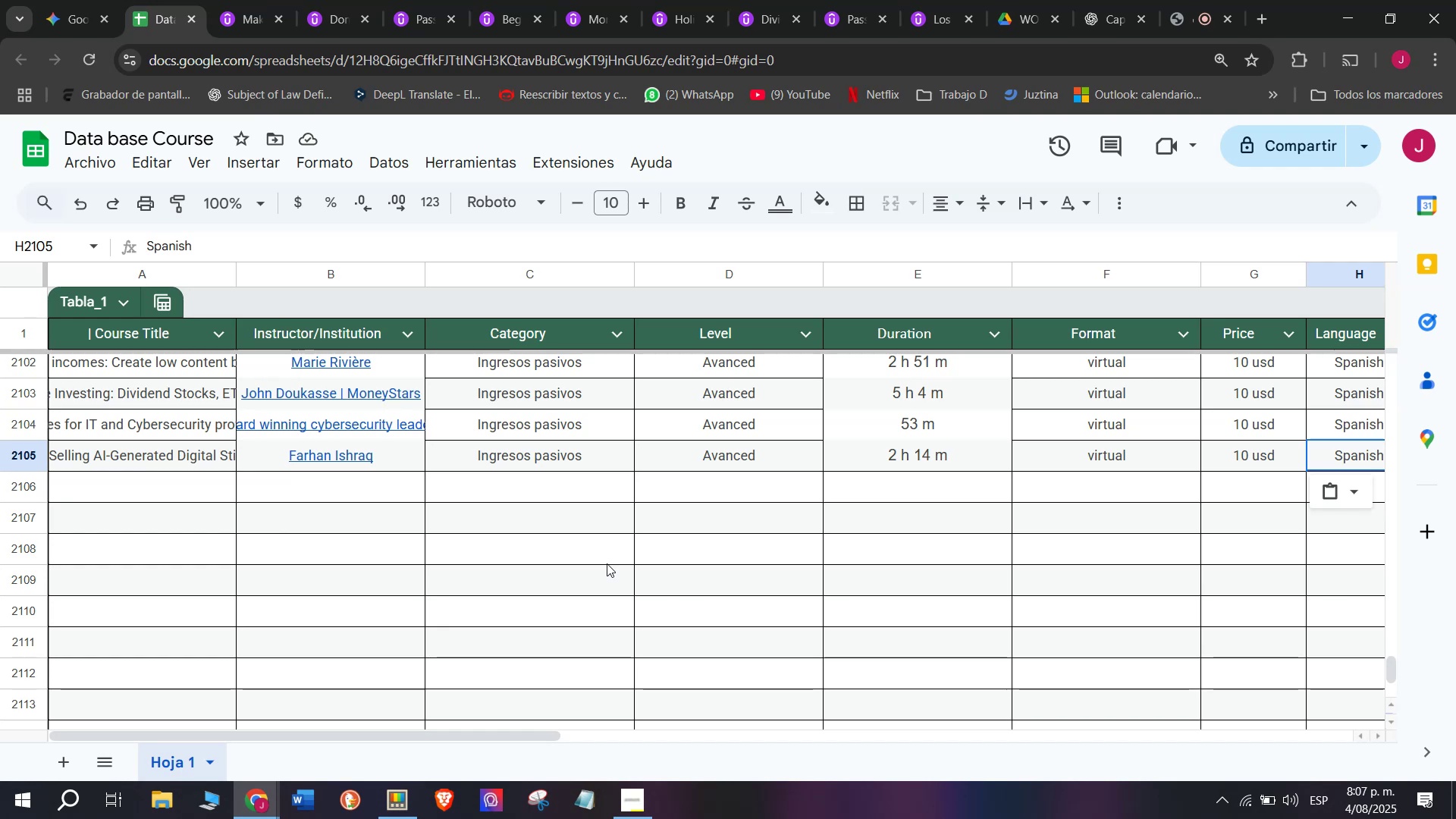 
wait(14.74)
 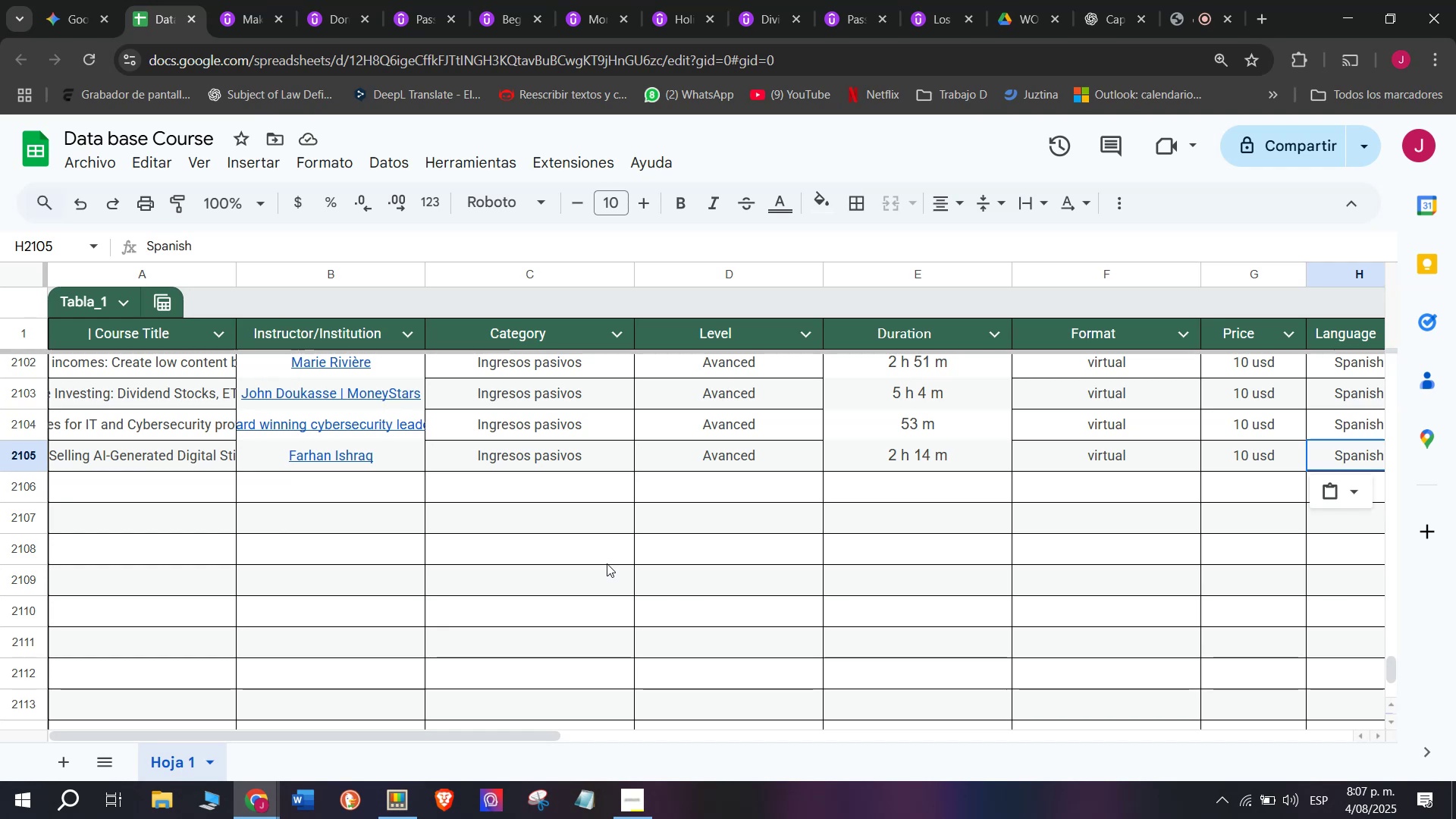 
left_click([705, 431])
 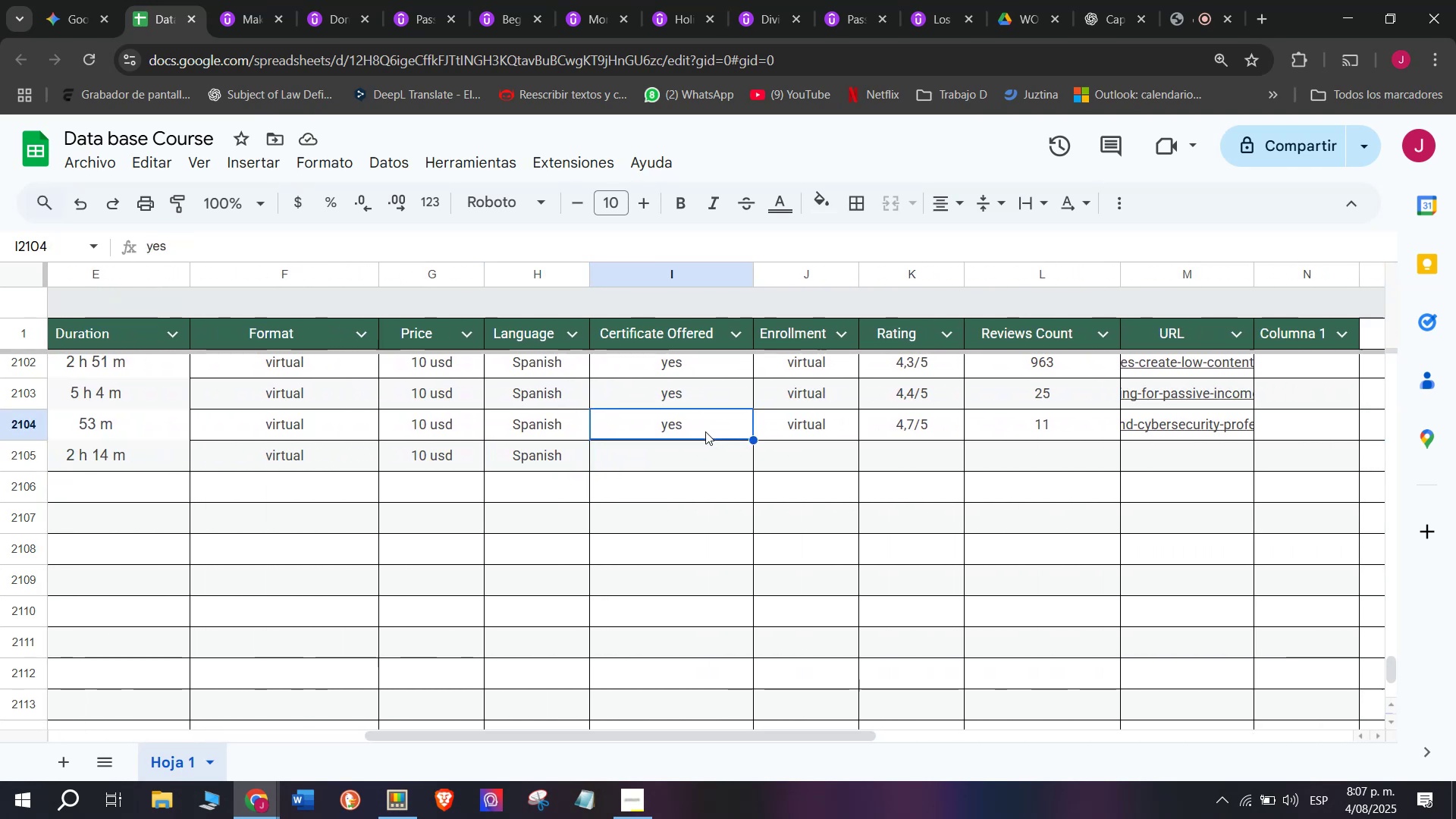 
key(Break)
 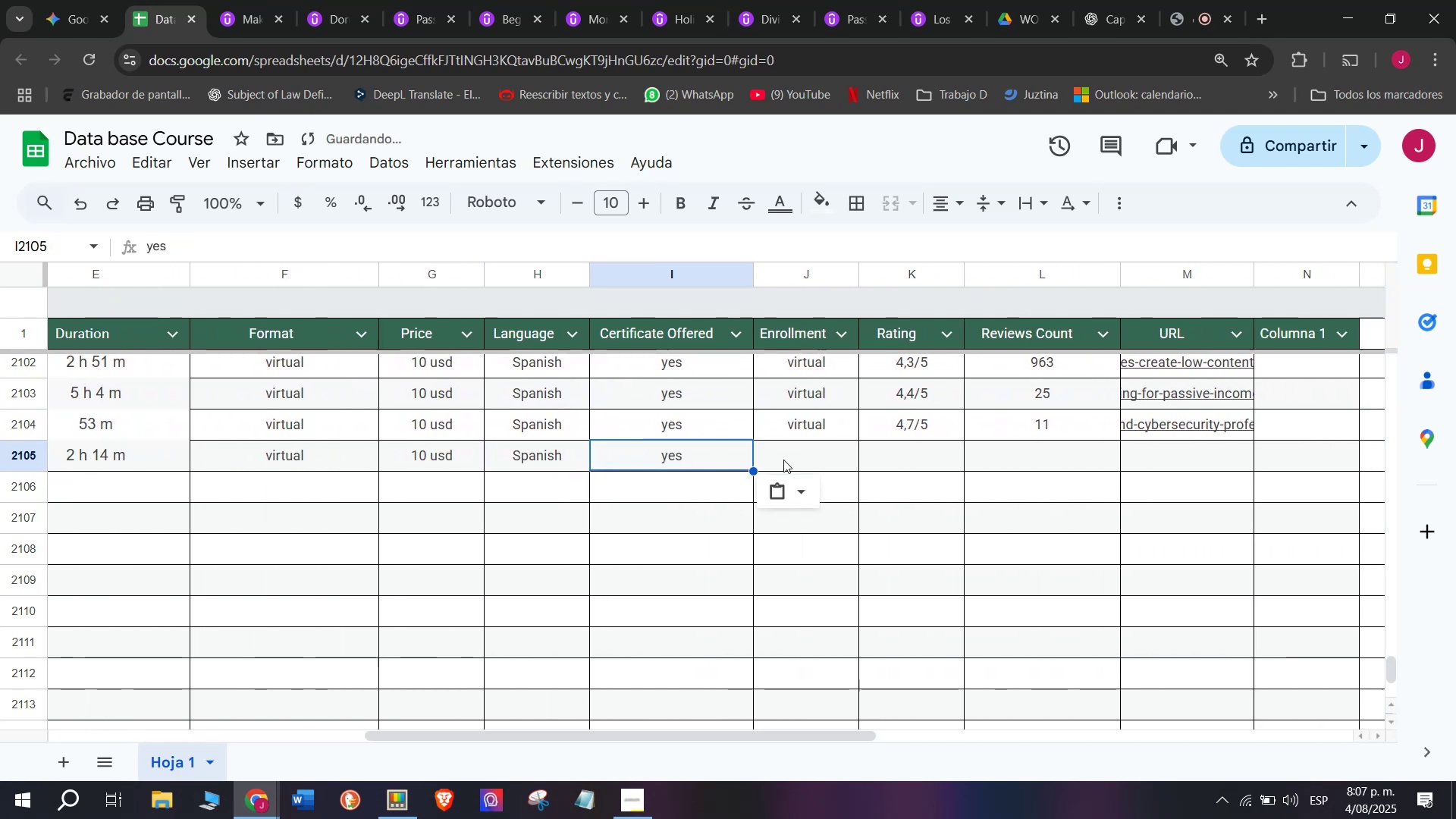 
key(Control+ControlLeft)
 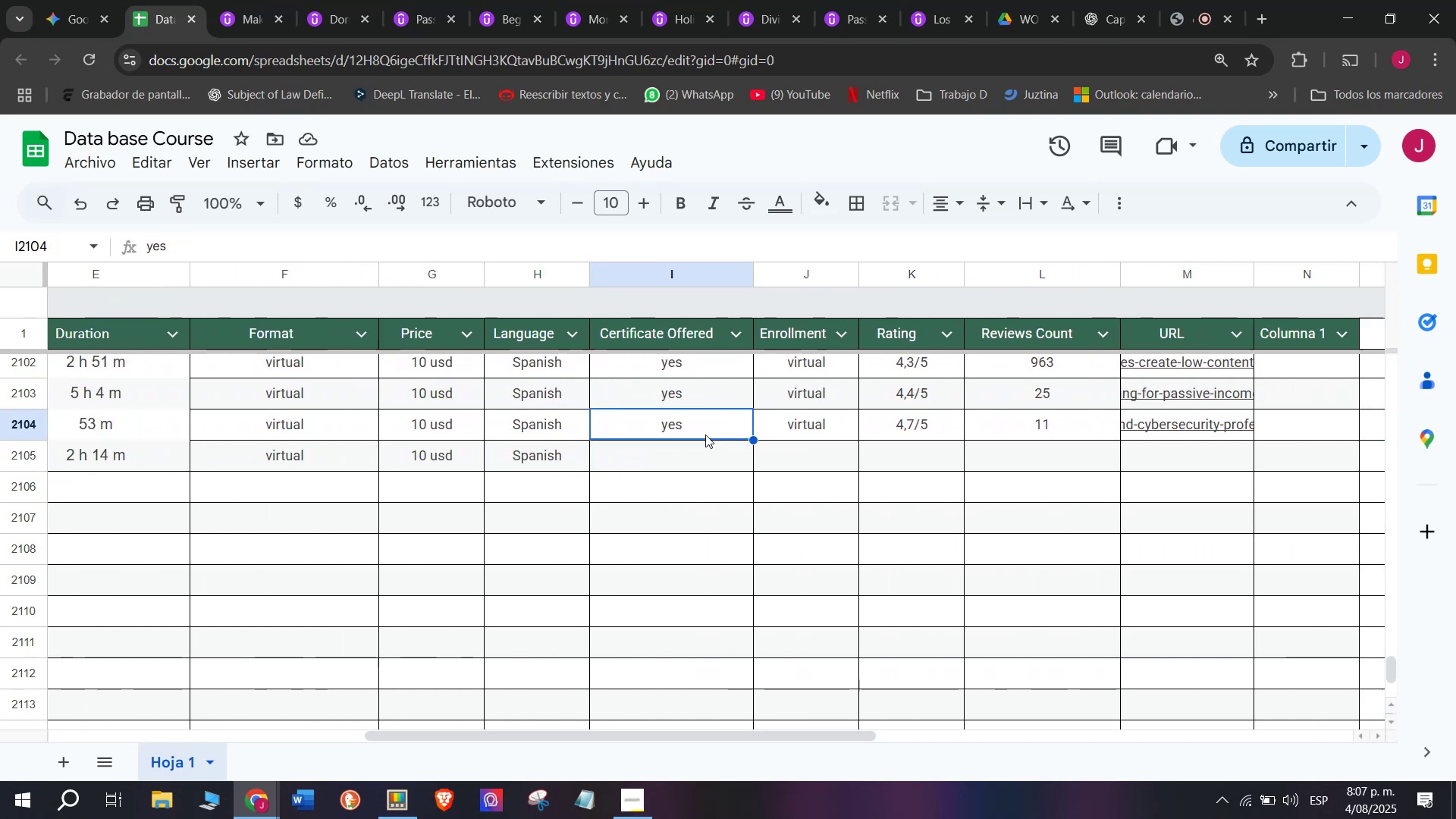 
key(Control+C)
 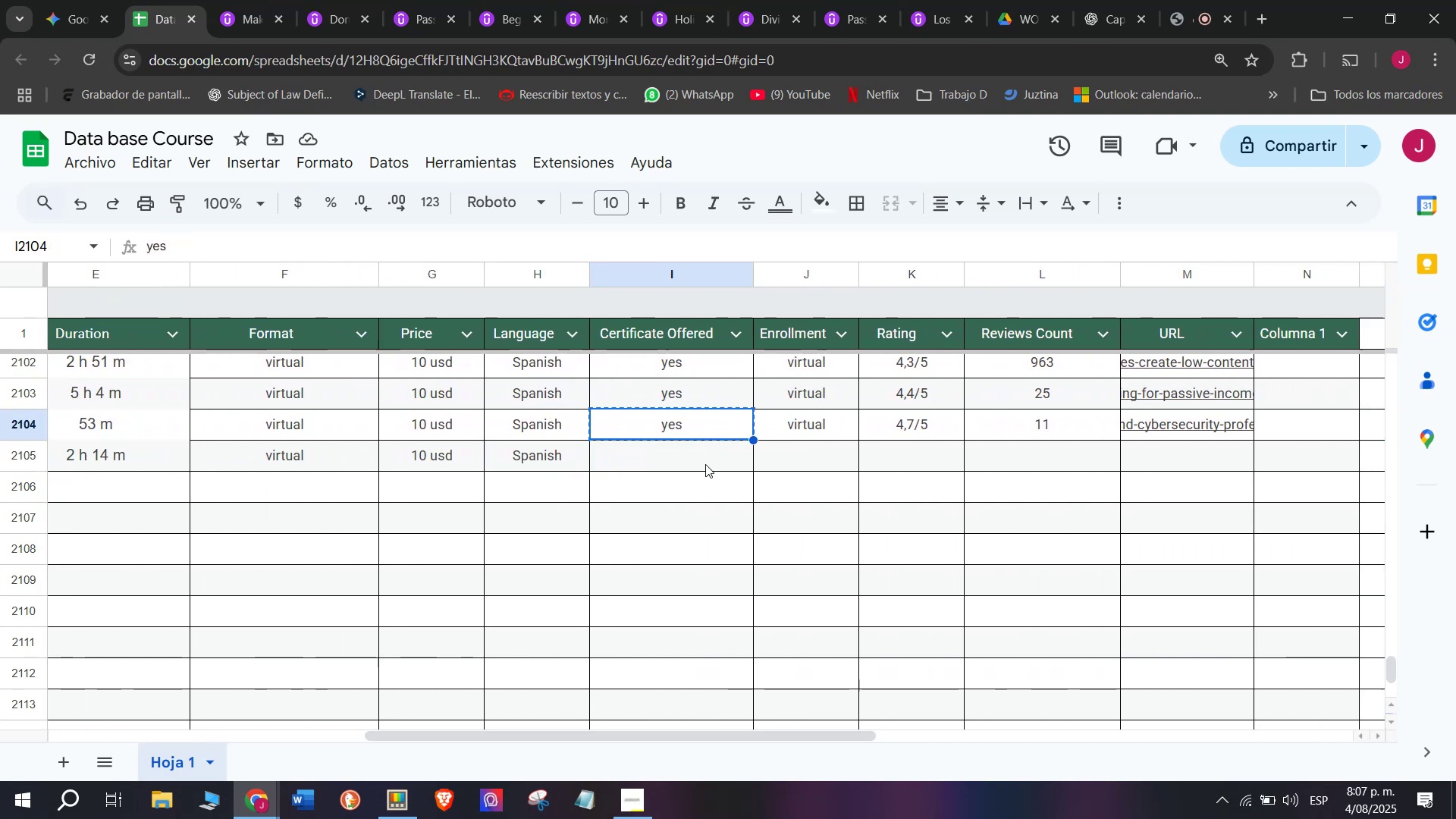 
double_click([705, 464])
 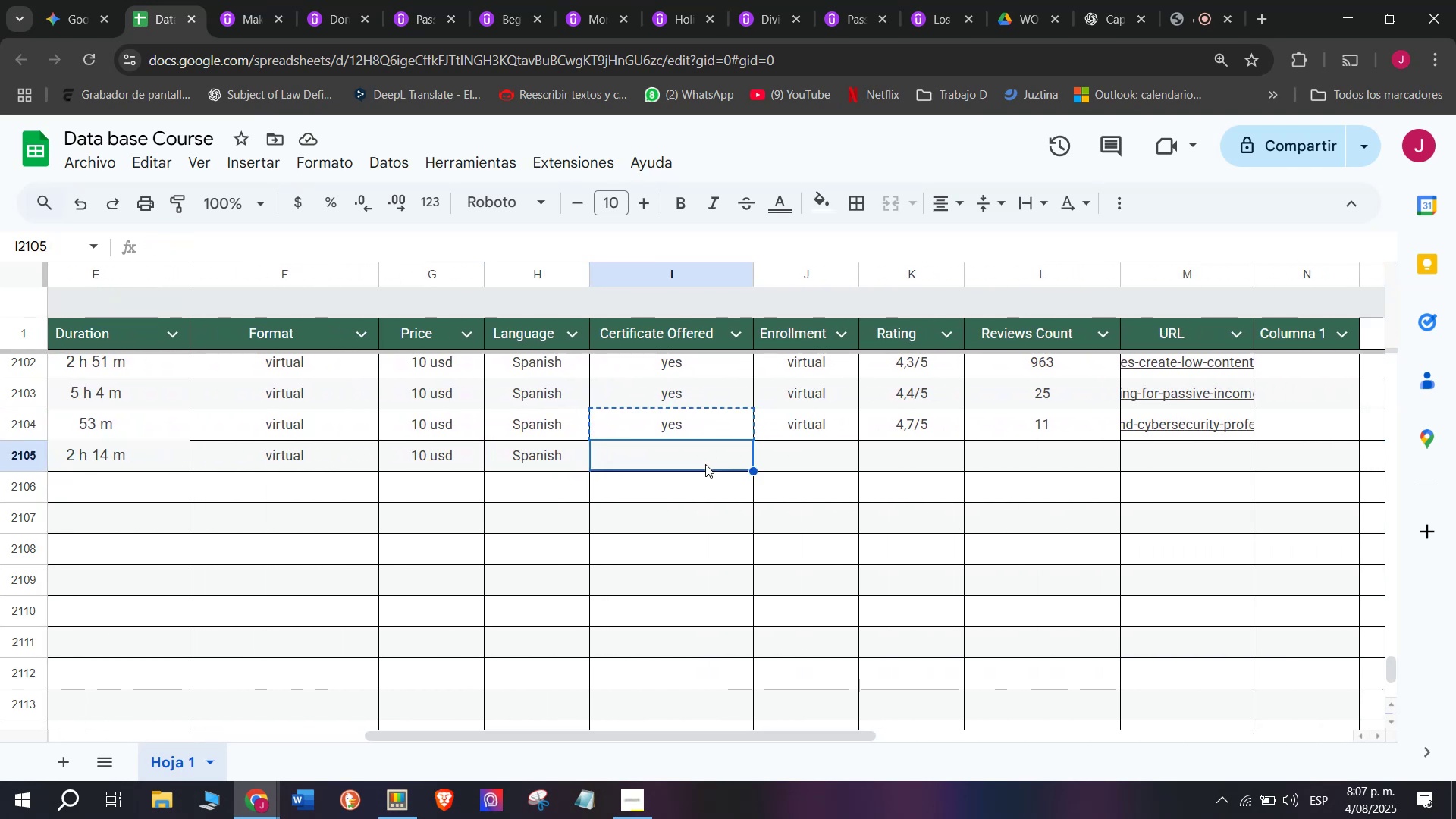 
key(Z)
 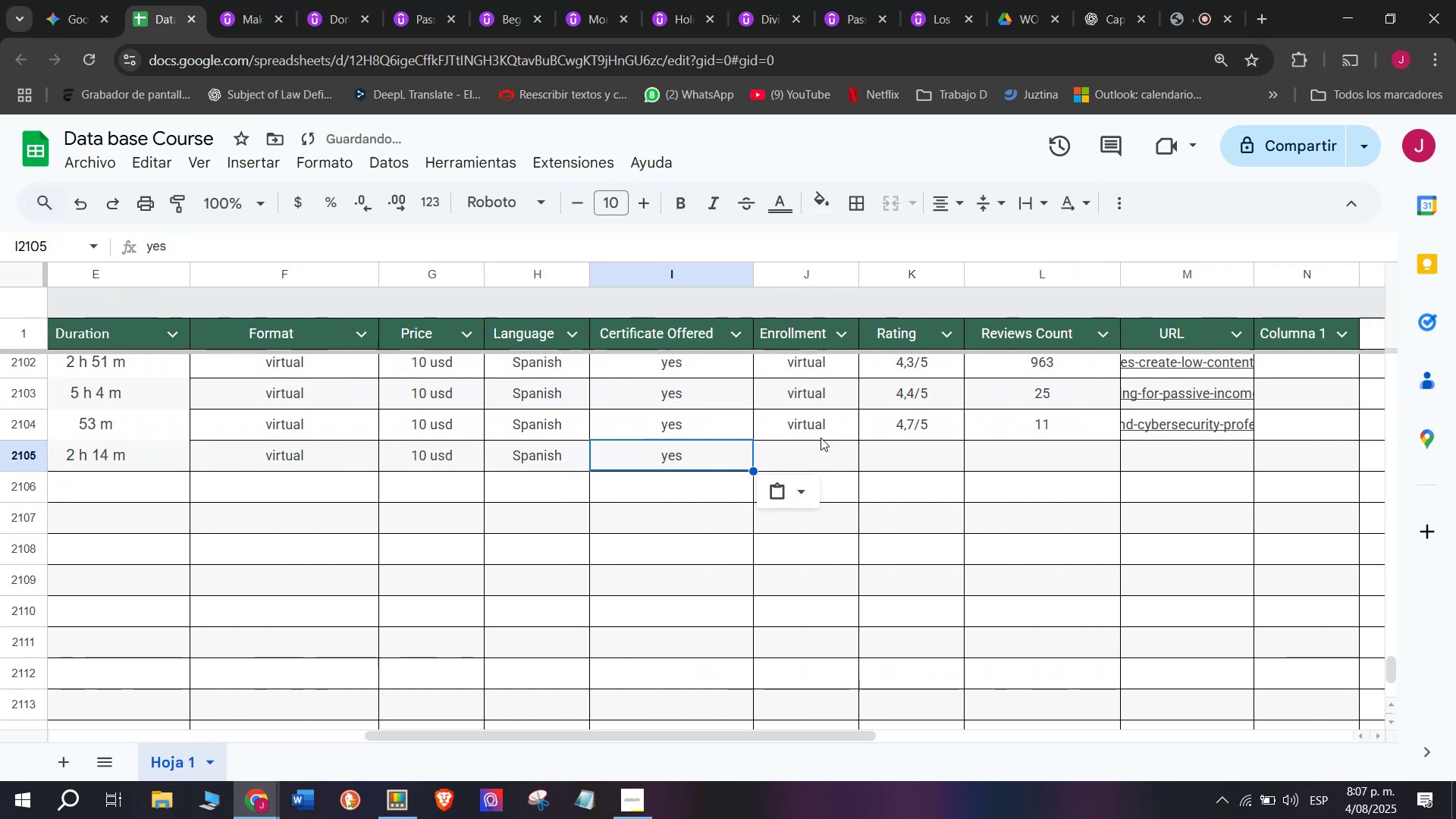 
key(Control+ControlLeft)
 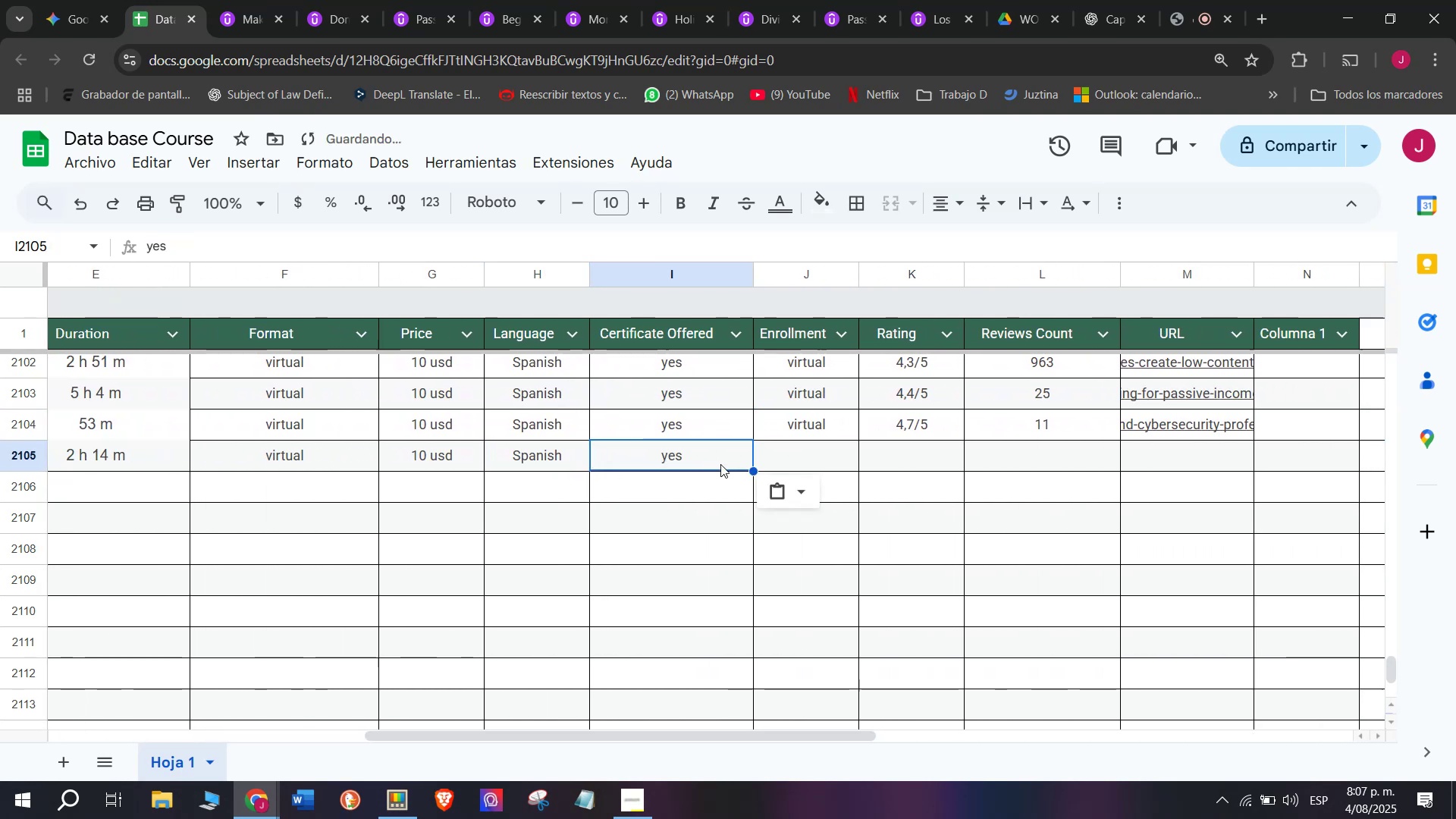 
key(Control+V)
 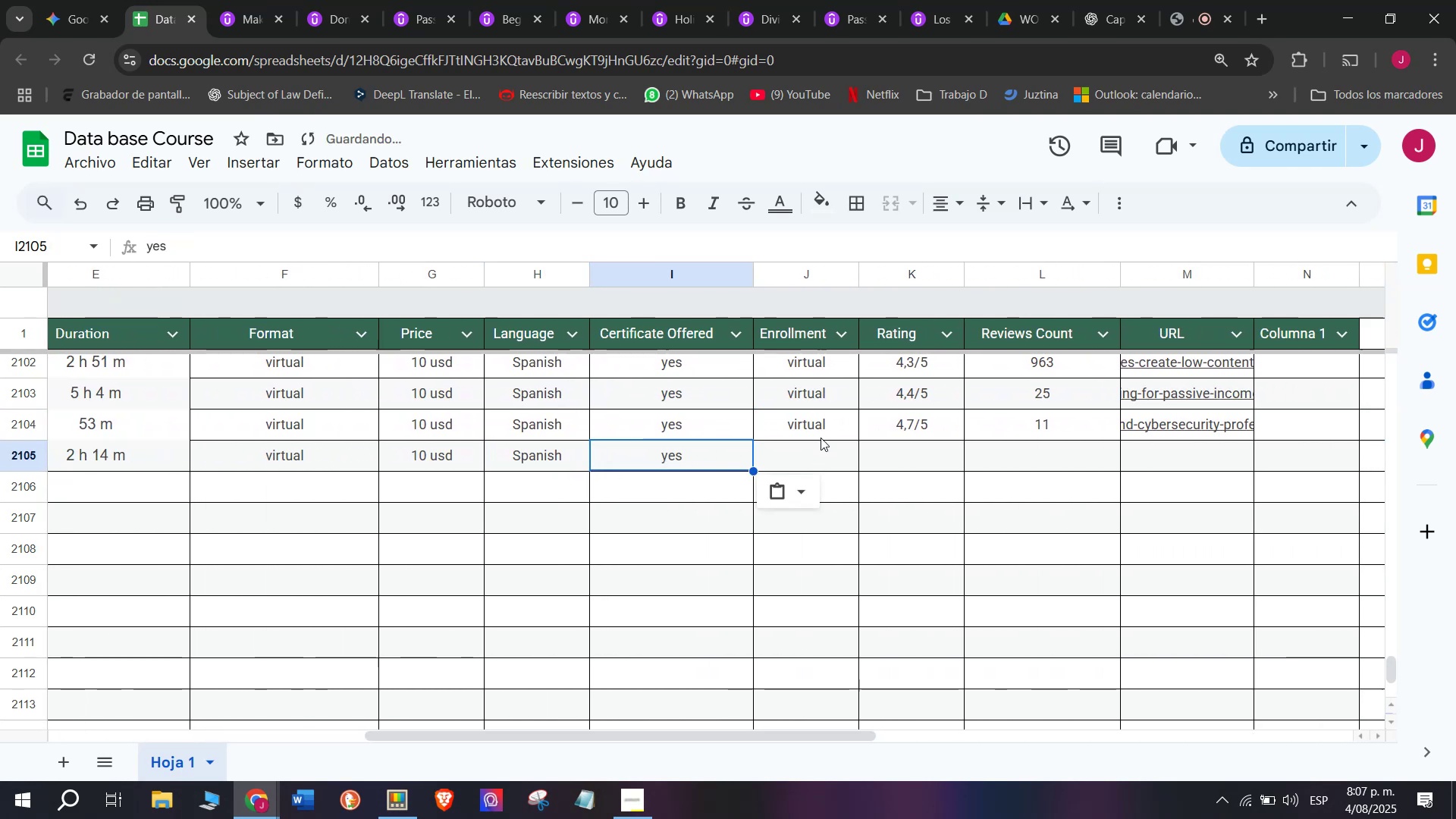 
left_click([821, 438])
 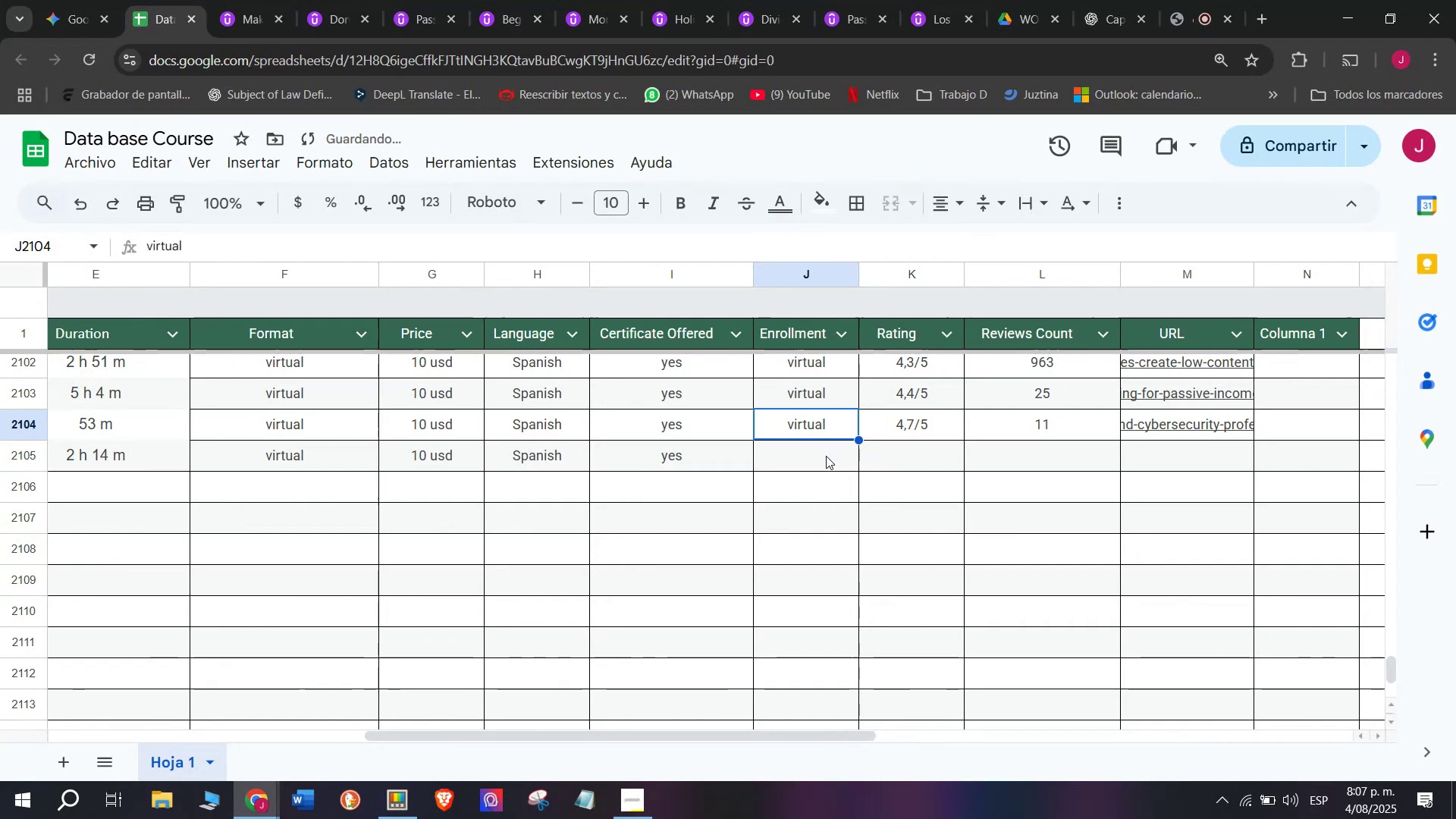 
key(Break)
 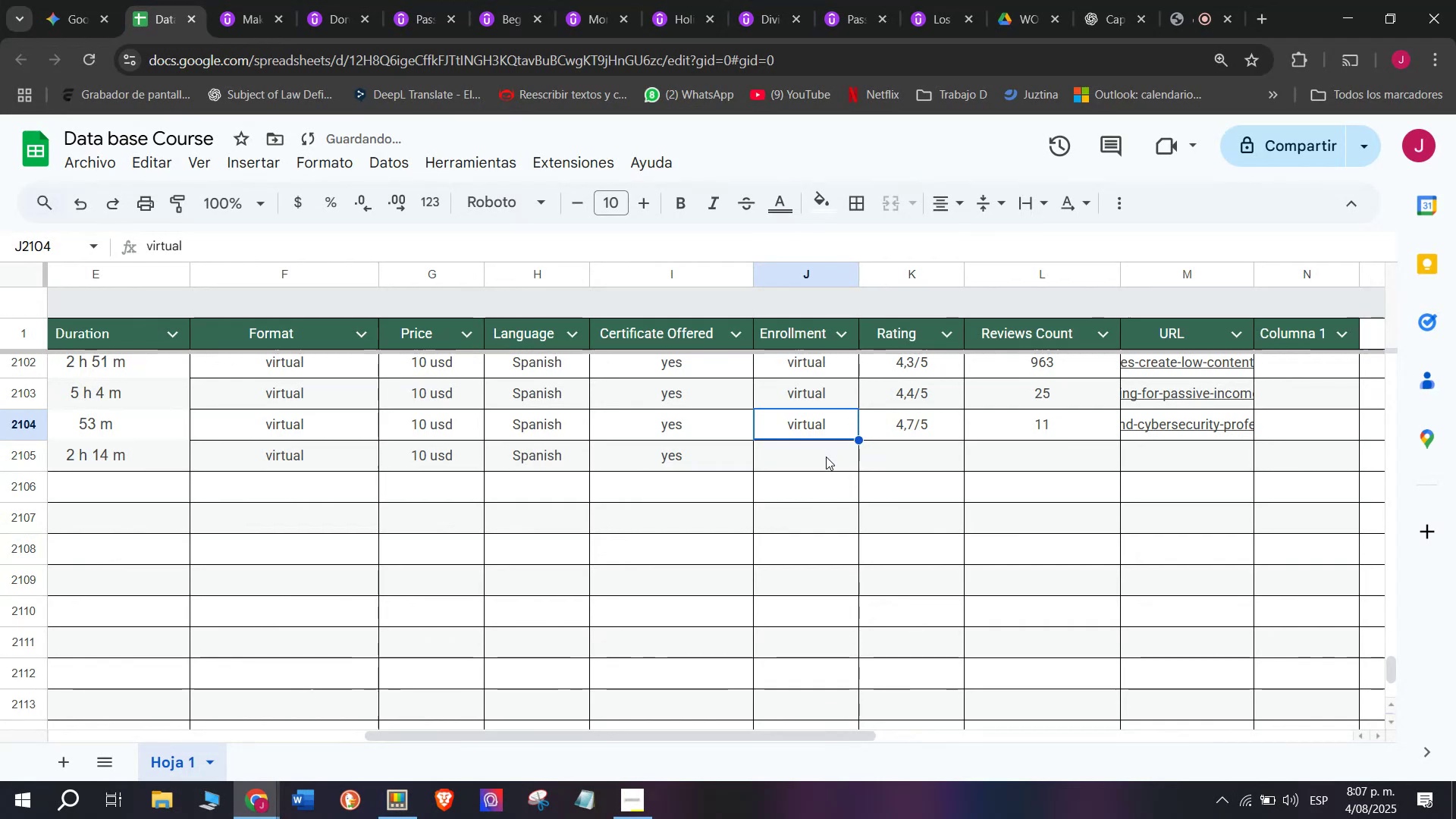 
key(Control+ControlLeft)
 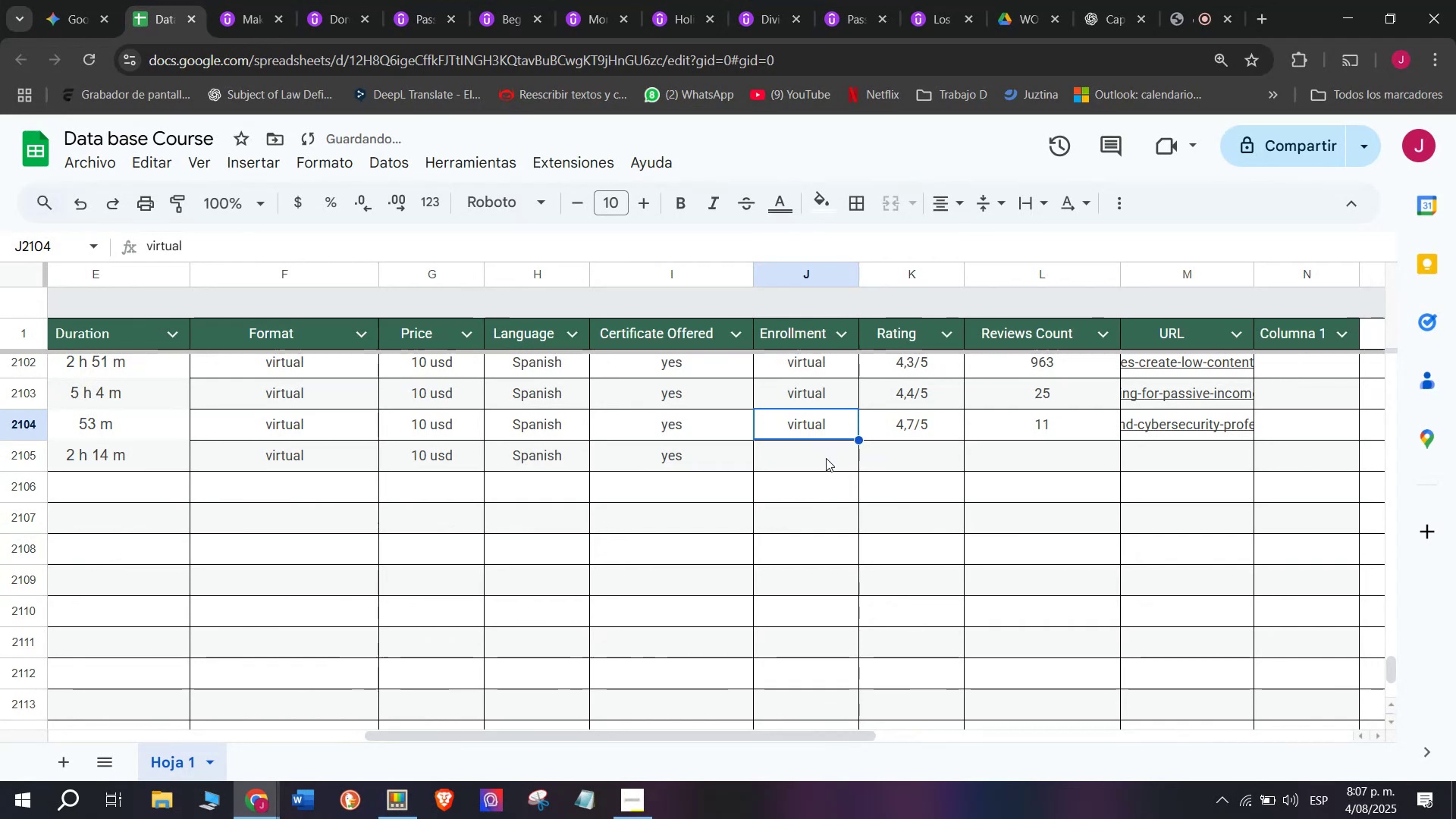 
key(Control+C)
 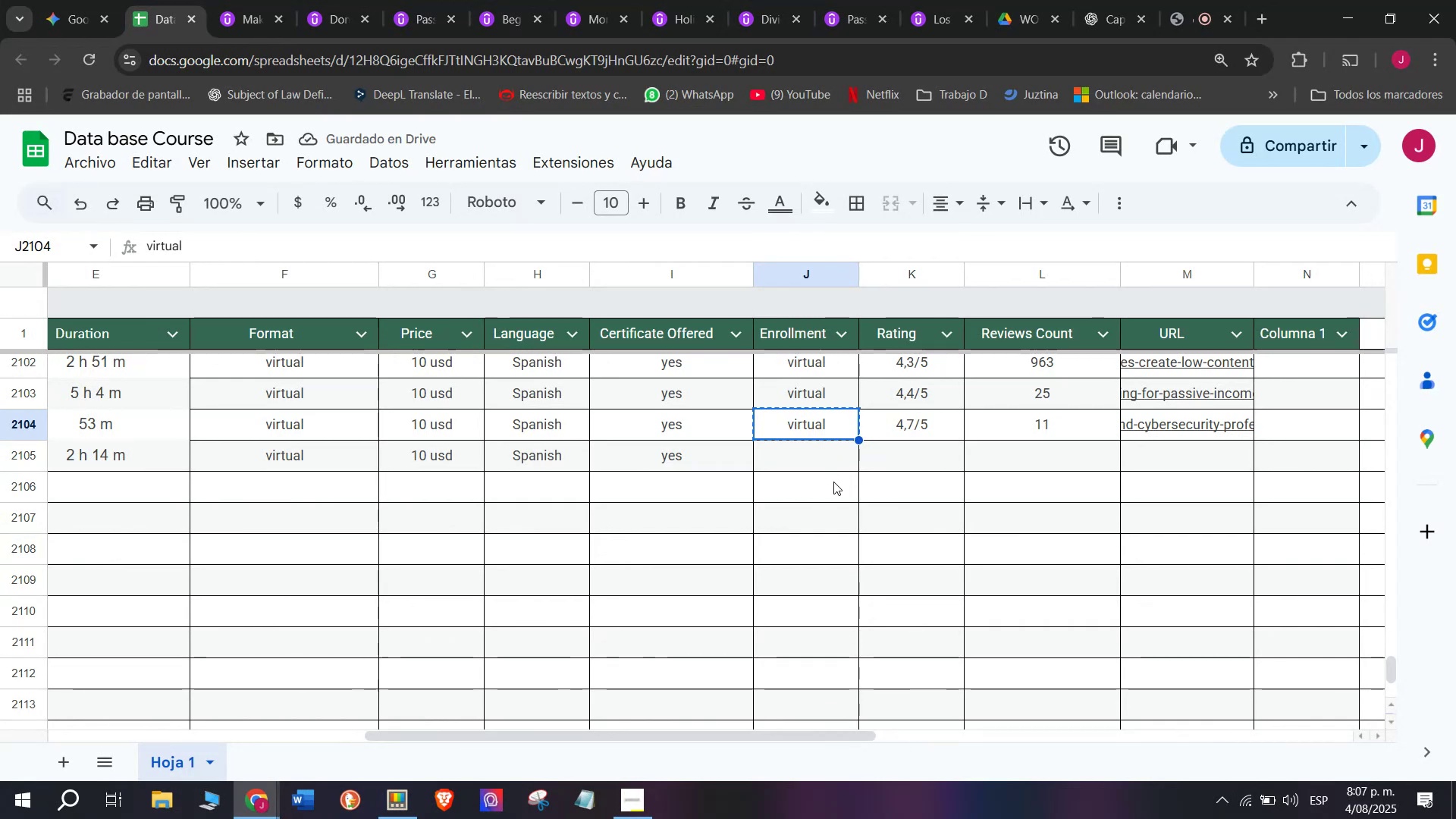 
key(Control+ControlLeft)
 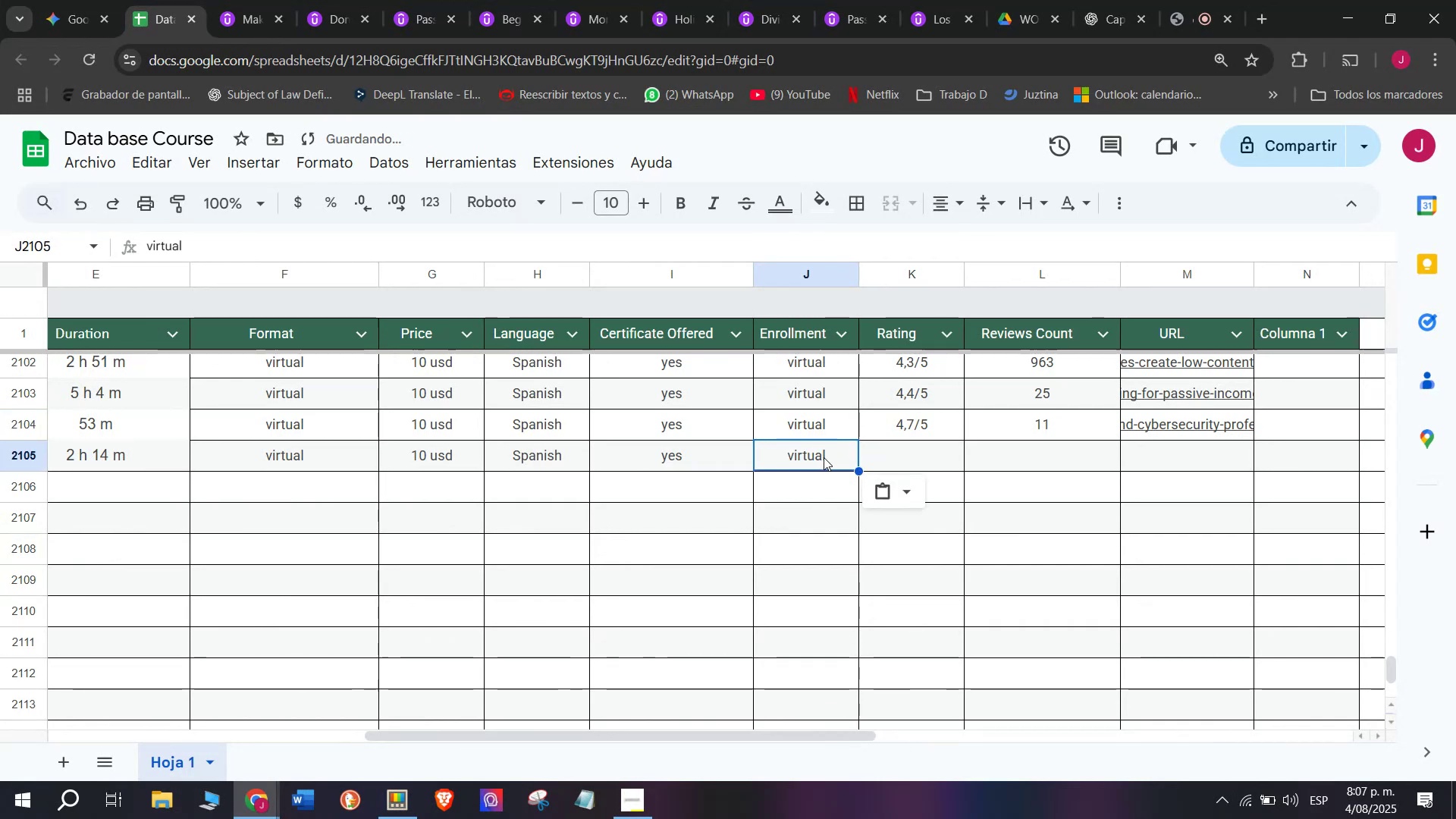 
key(Control+C)
 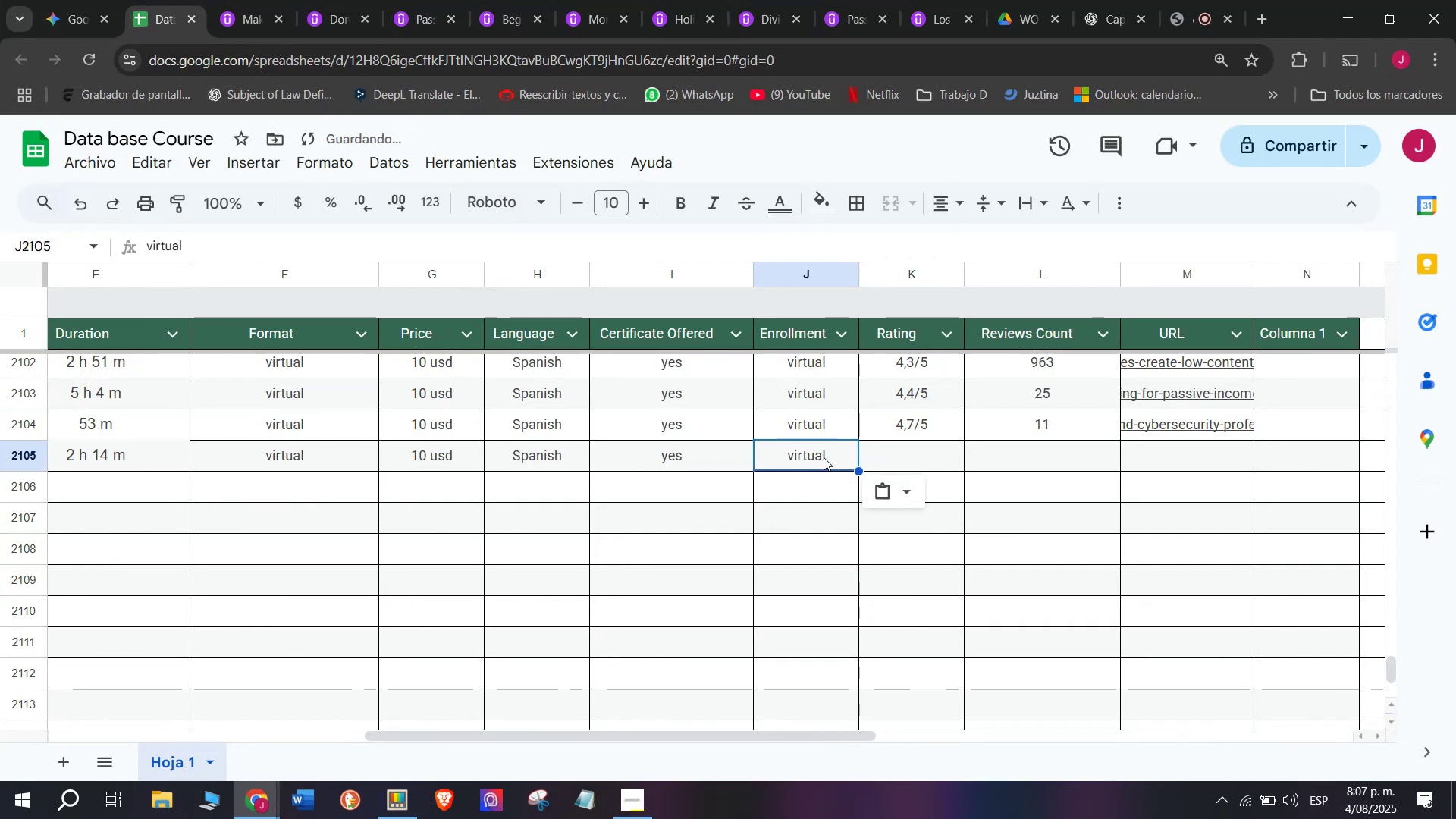 
key(Break)
 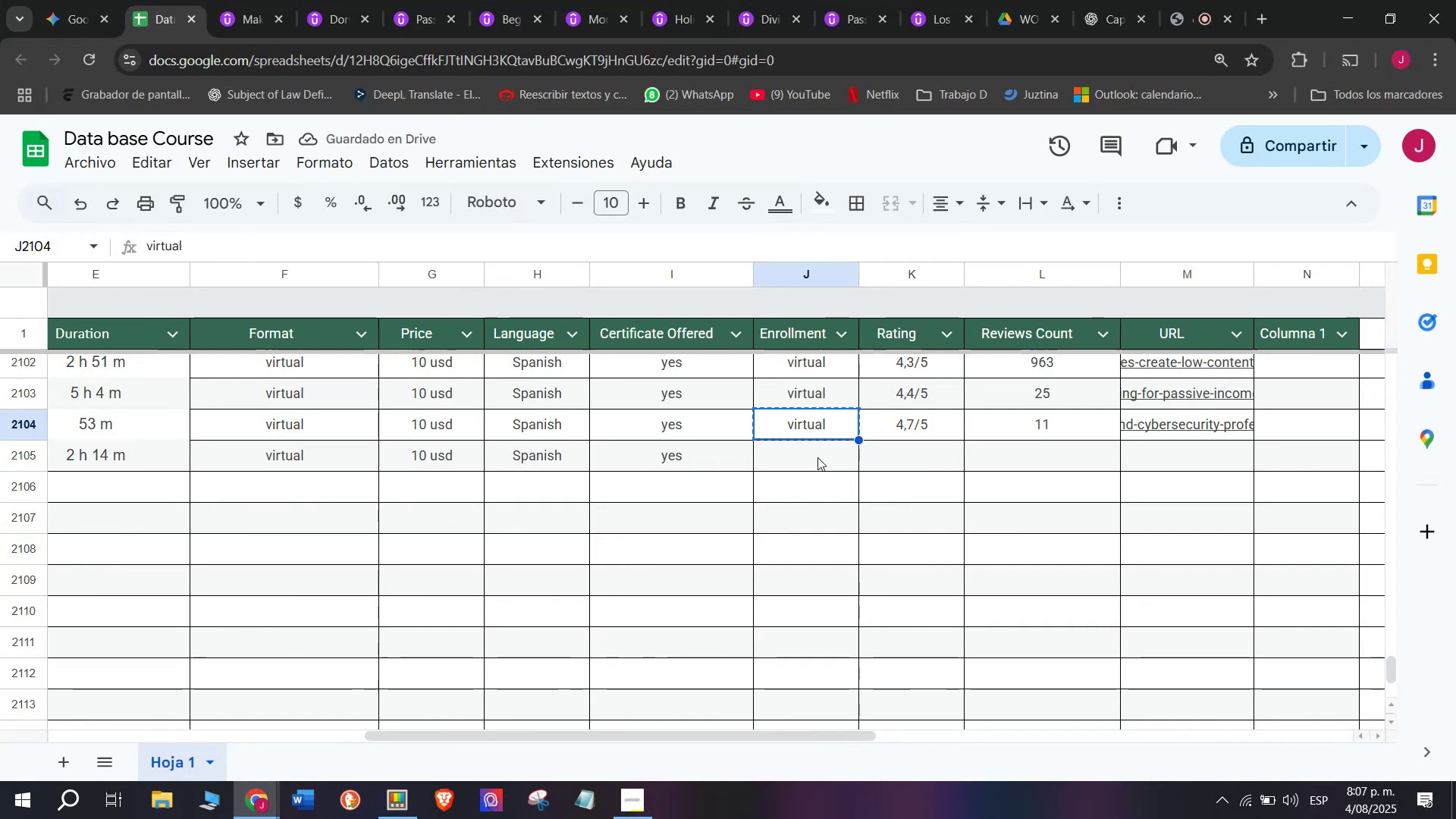 
left_click([817, 457])
 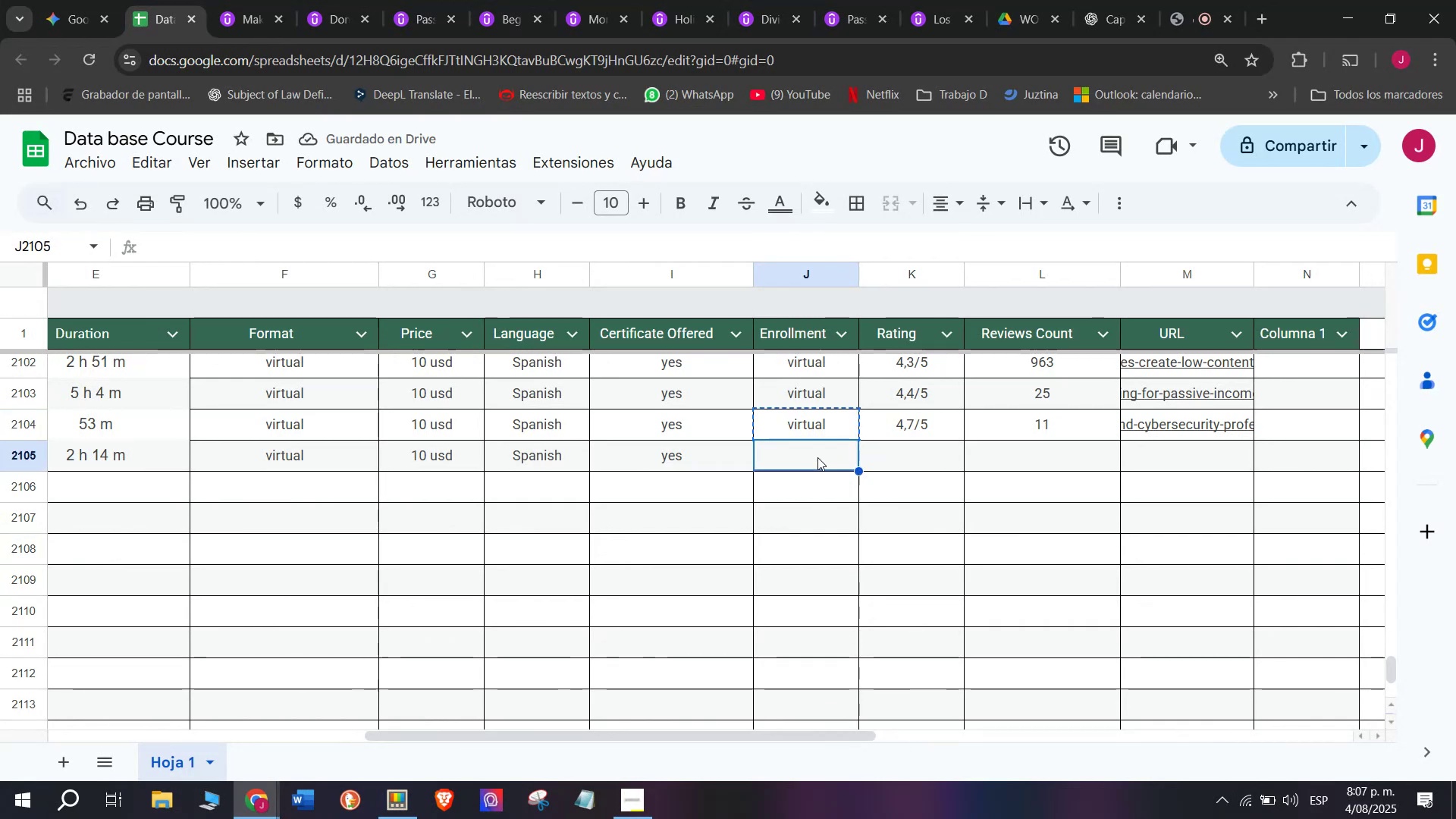 
key(Z)
 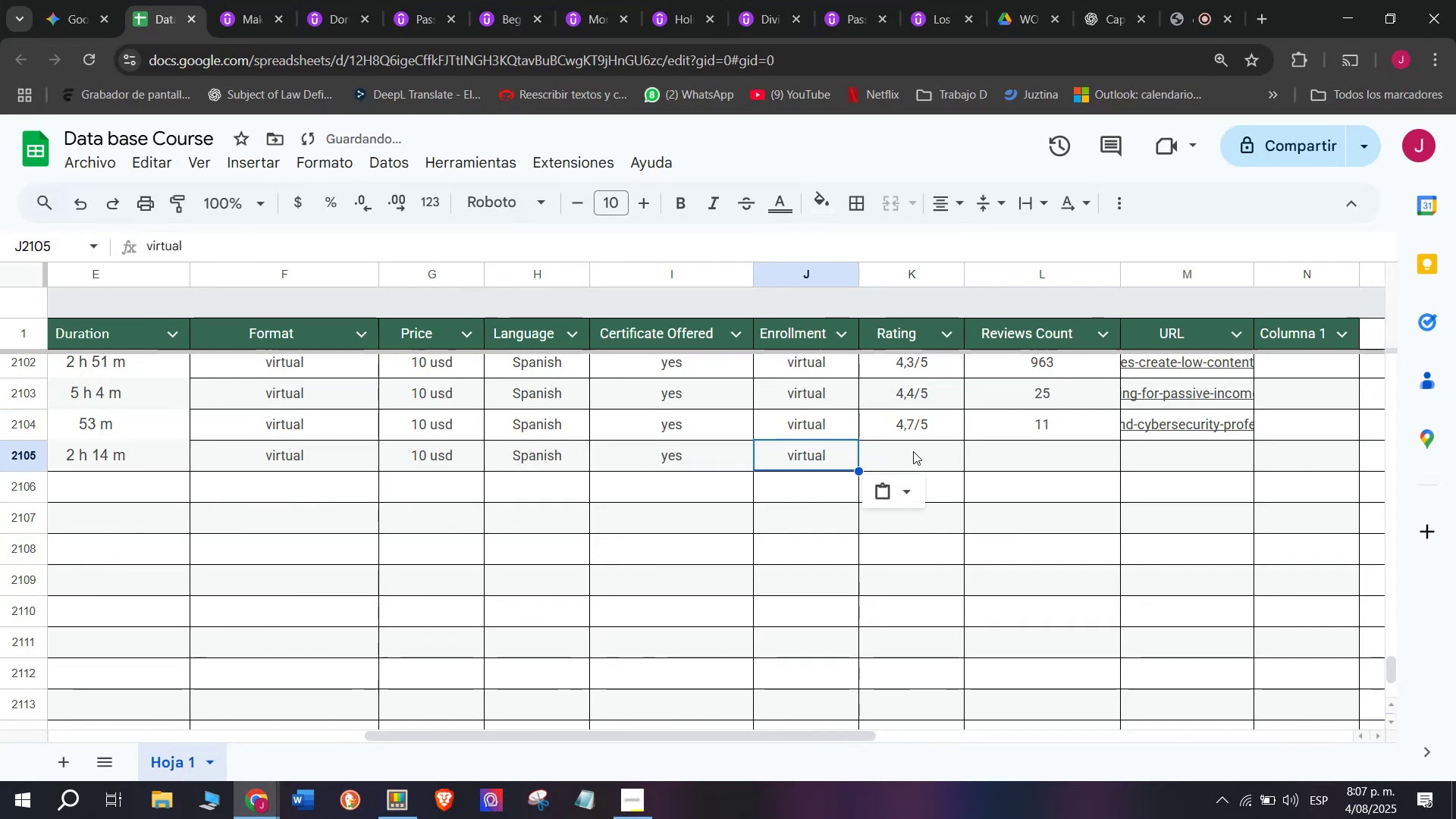 
key(Control+ControlLeft)
 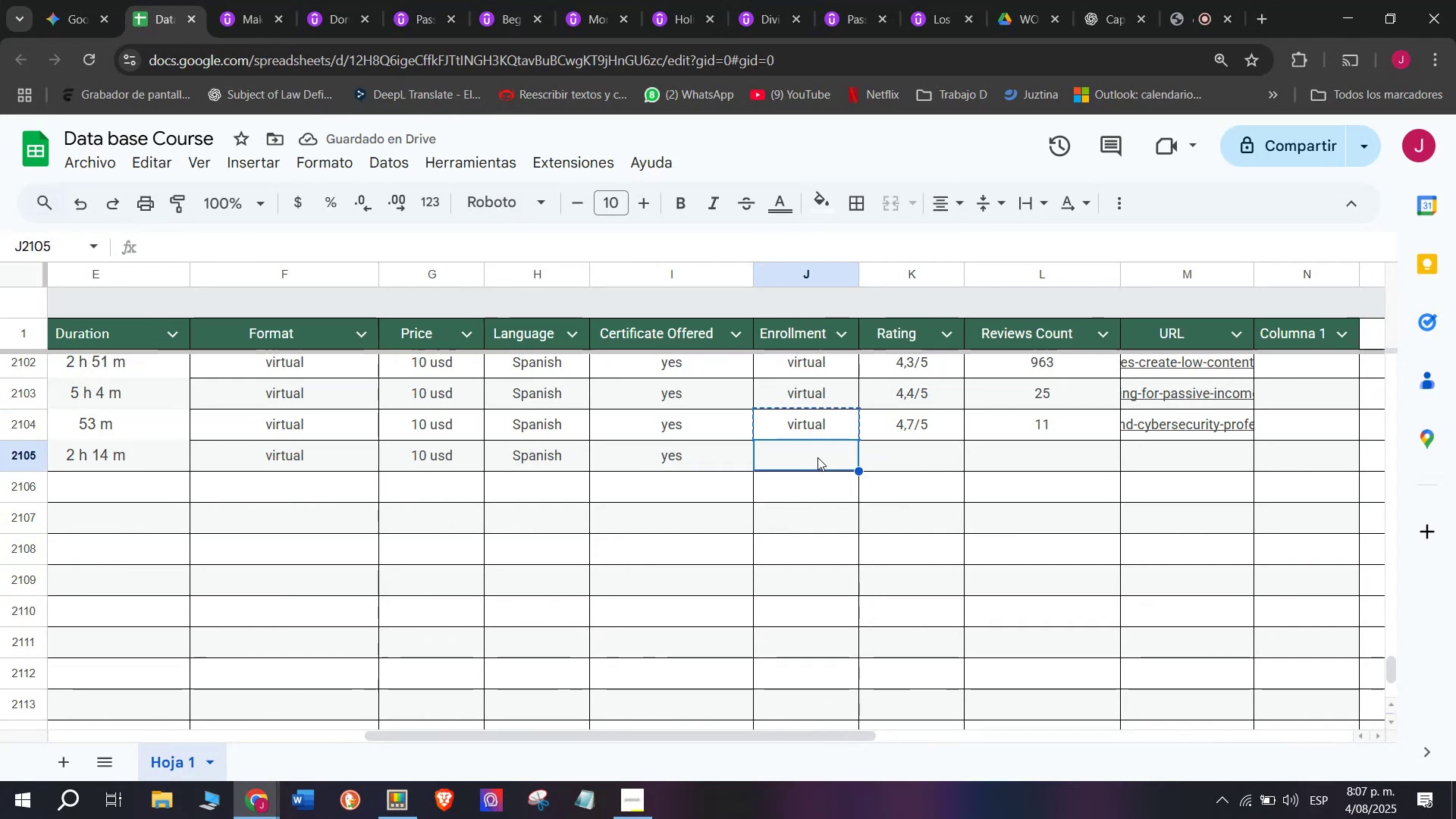 
key(Control+V)
 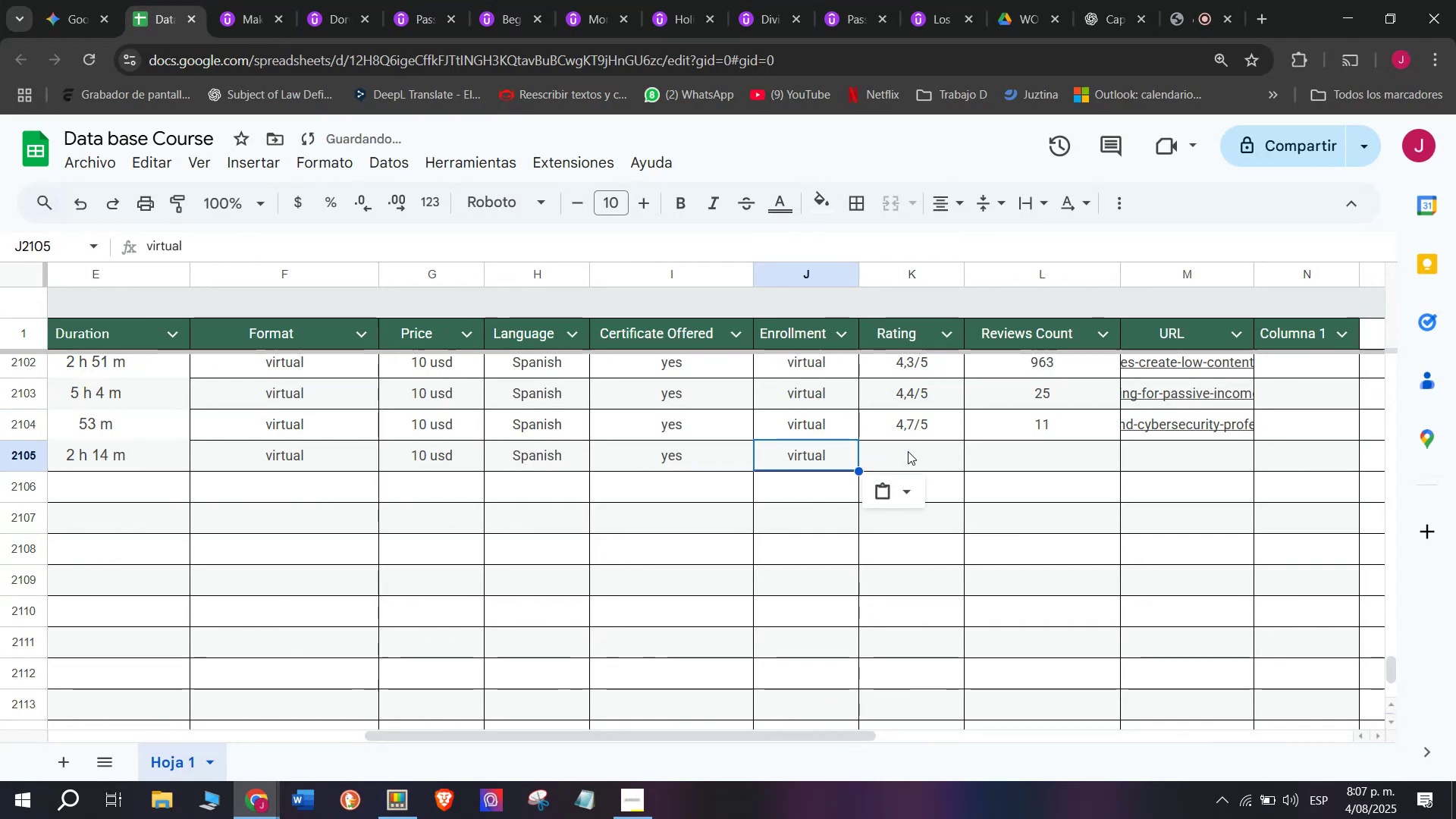 
left_click([913, 451])
 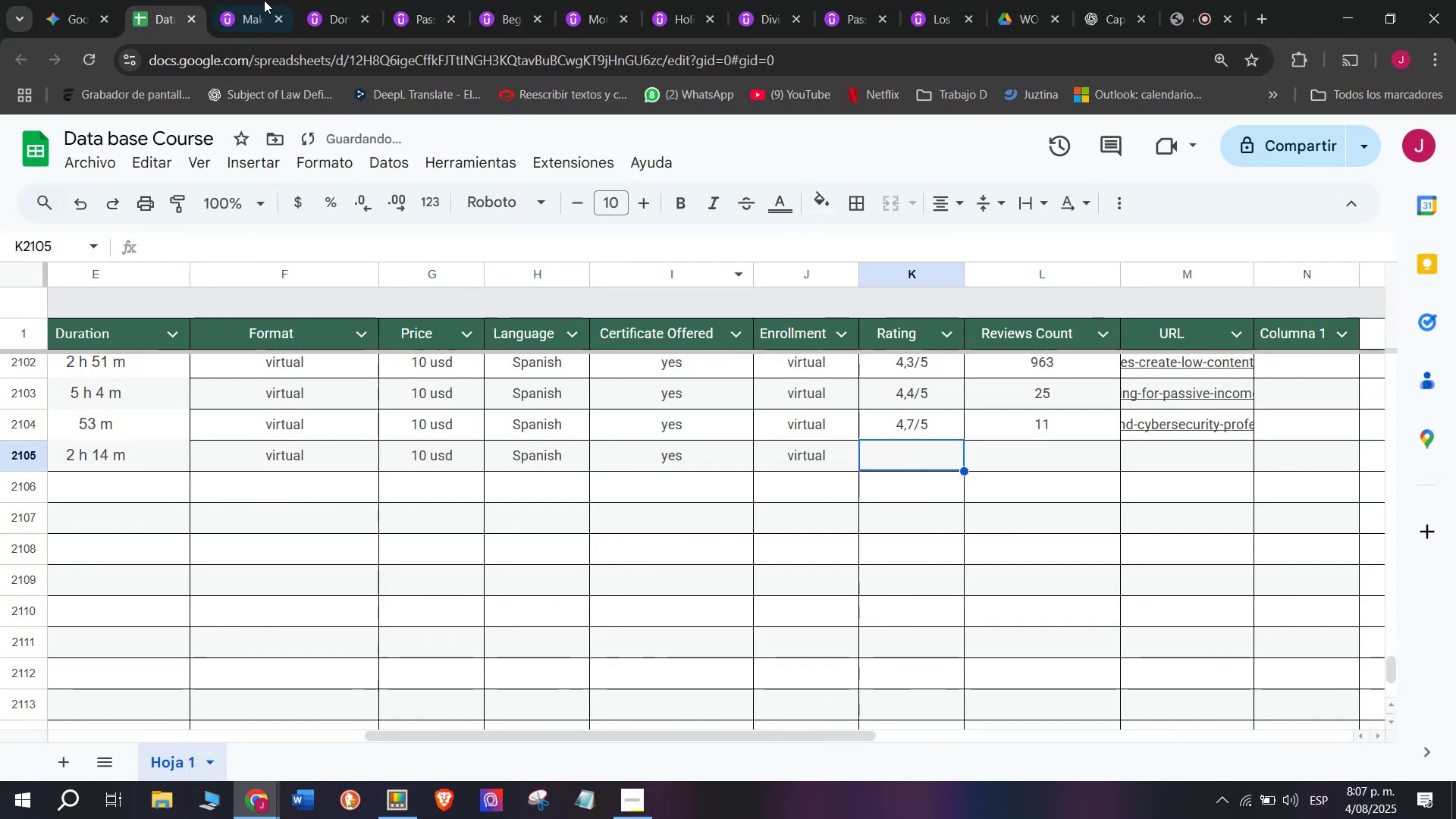 
left_click([262, 0])
 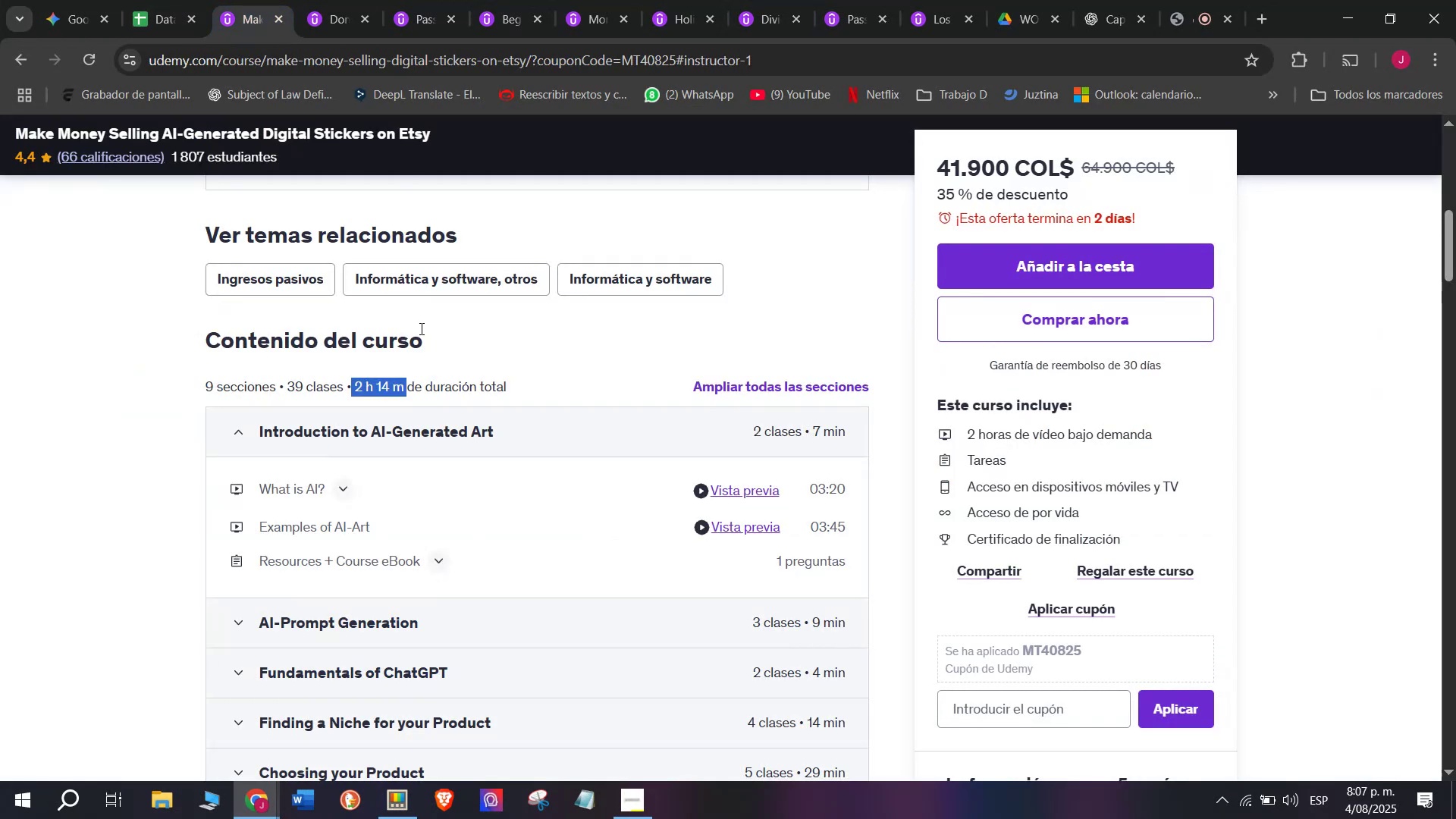 
scroll: coordinate [419, 328], scroll_direction: up, amount: 3.0
 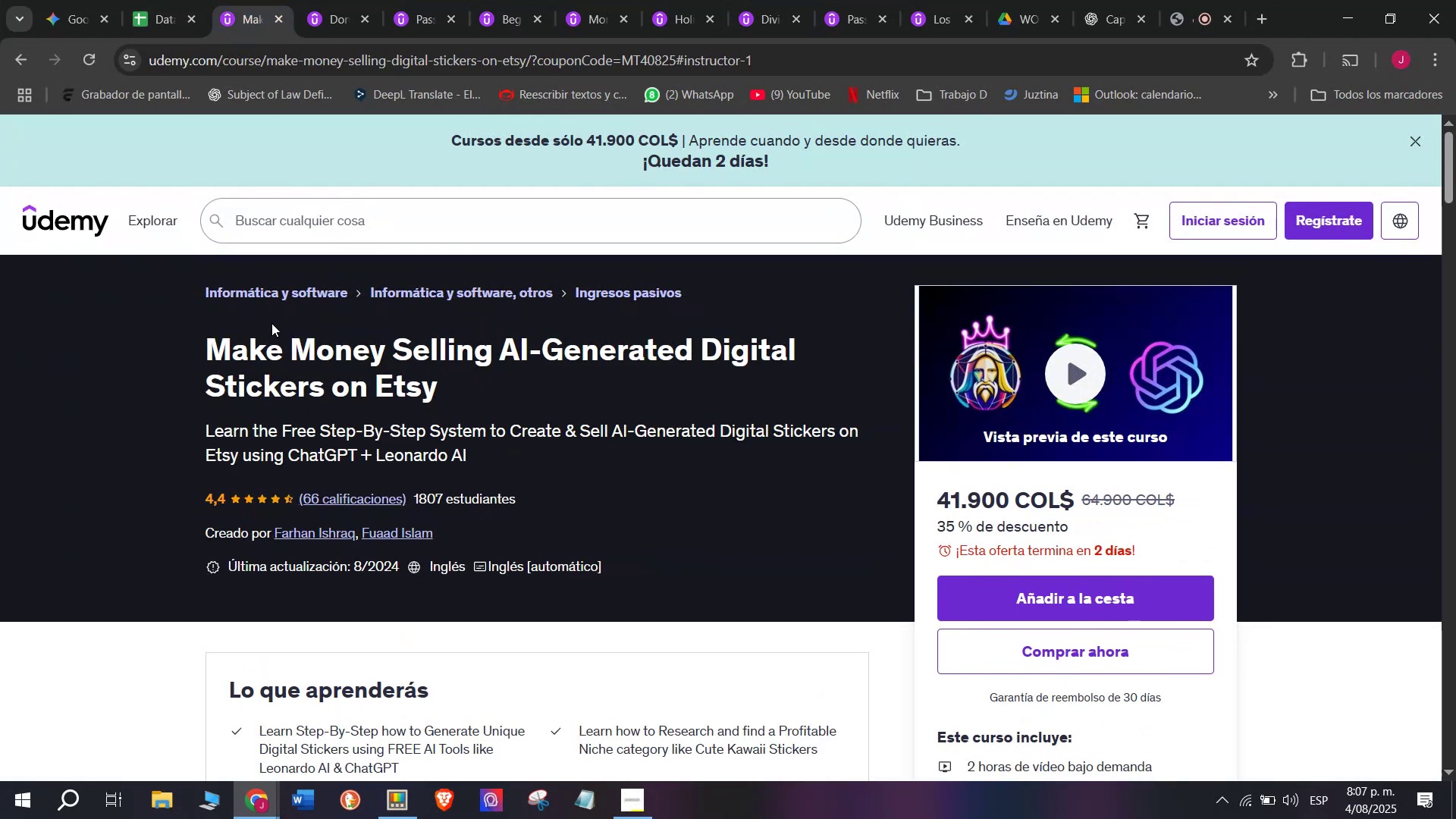 
left_click([150, 0])
 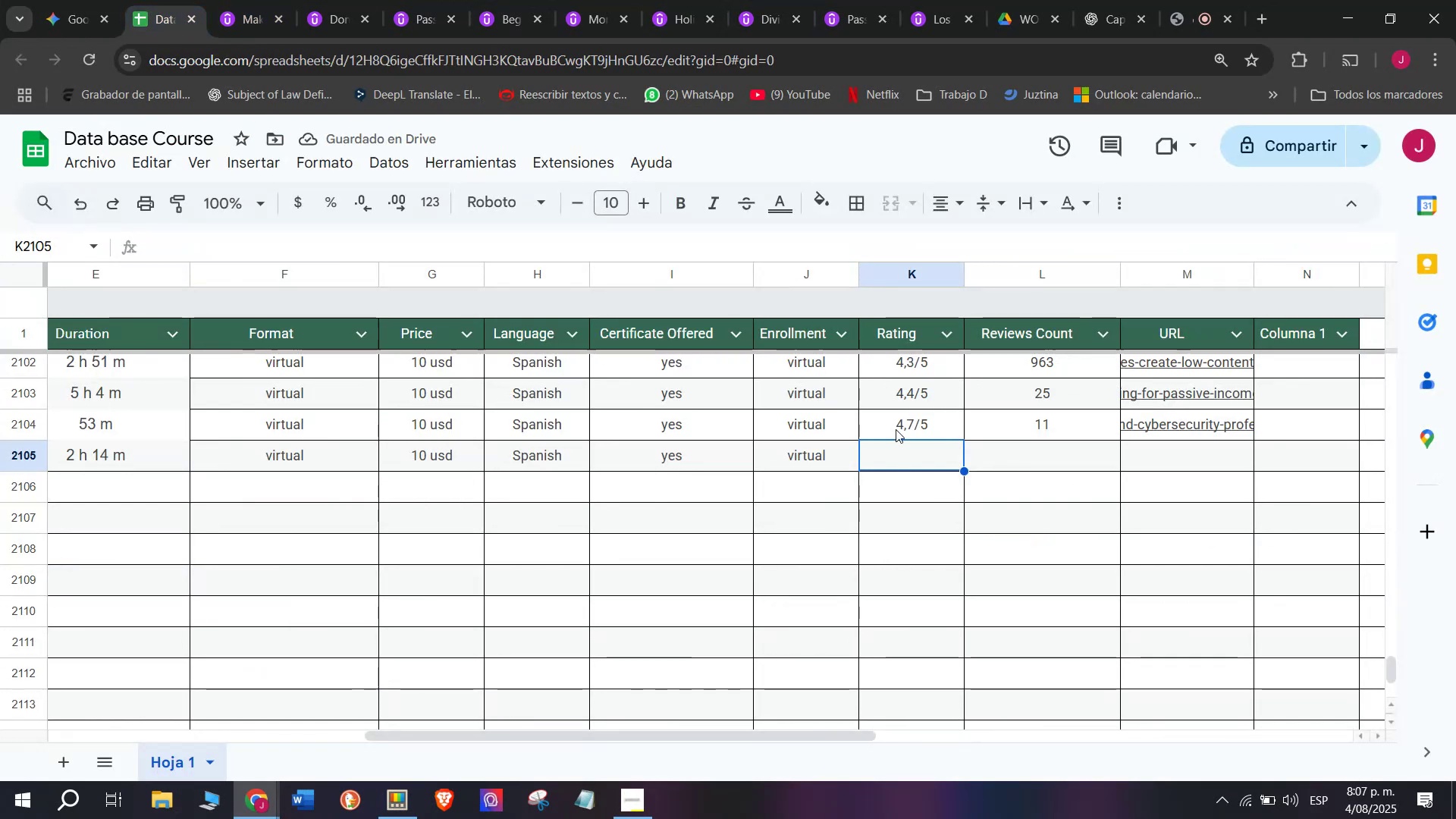 
left_click([896, 393])
 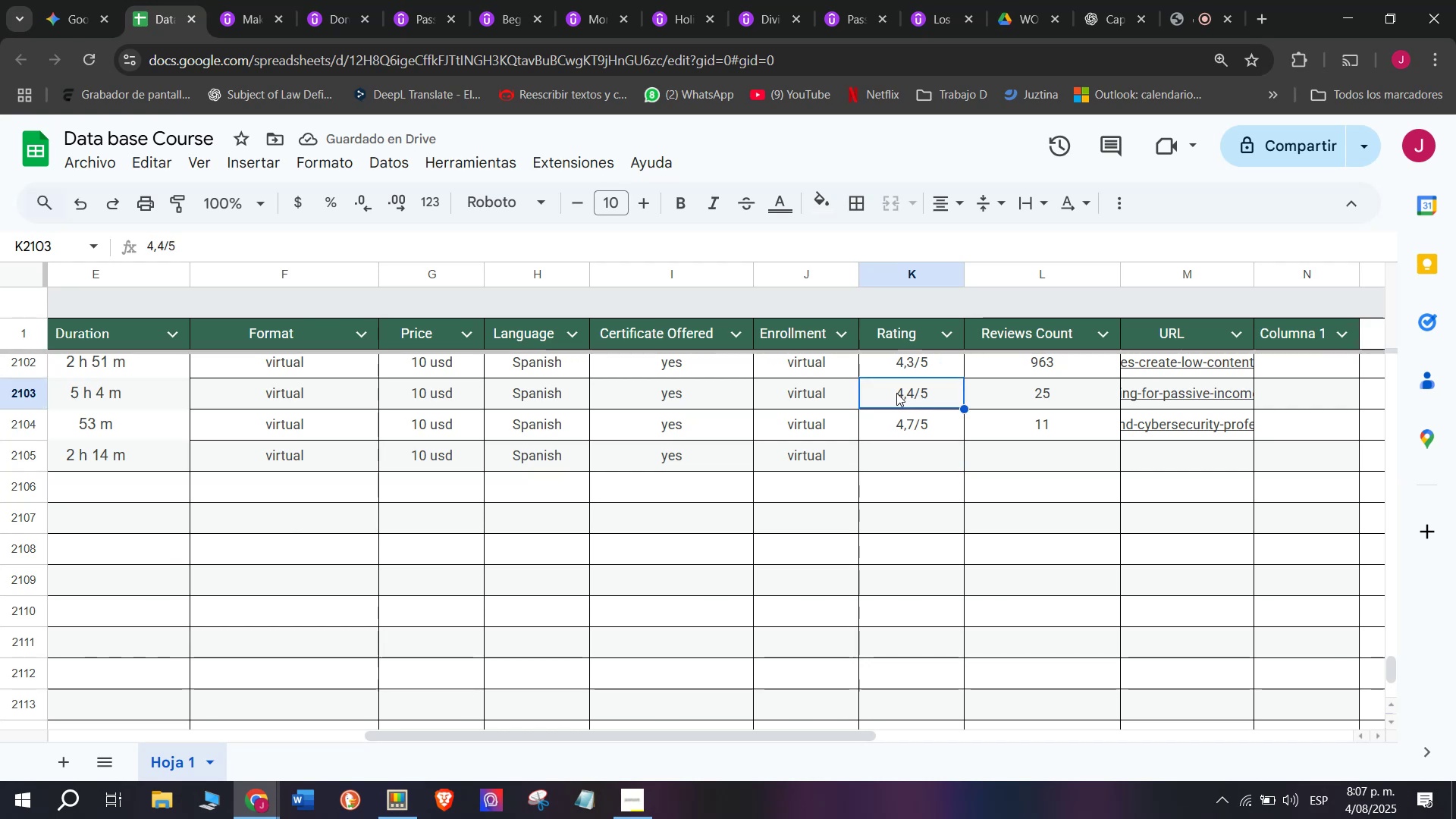 
key(Control+ControlLeft)
 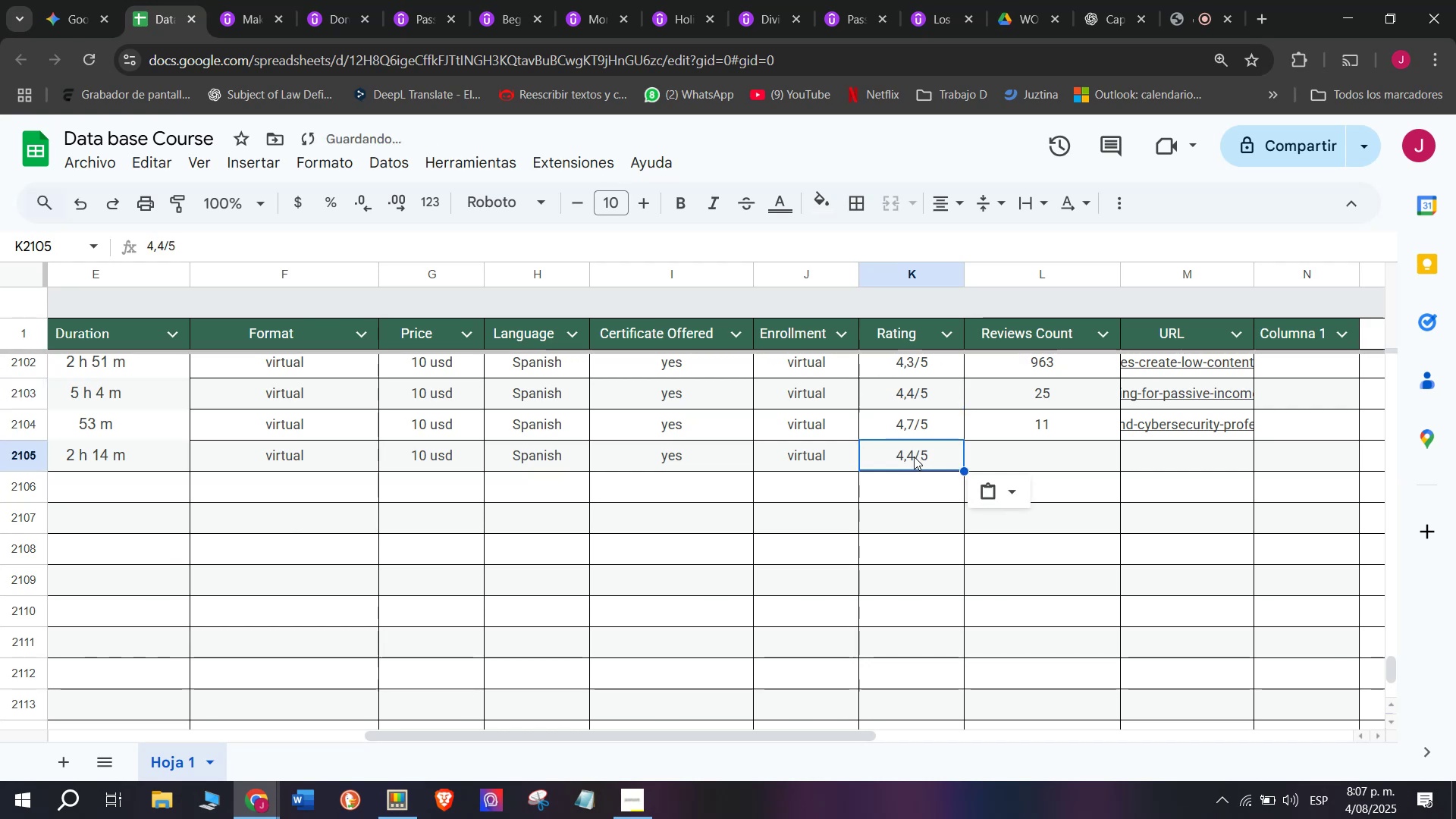 
key(Break)
 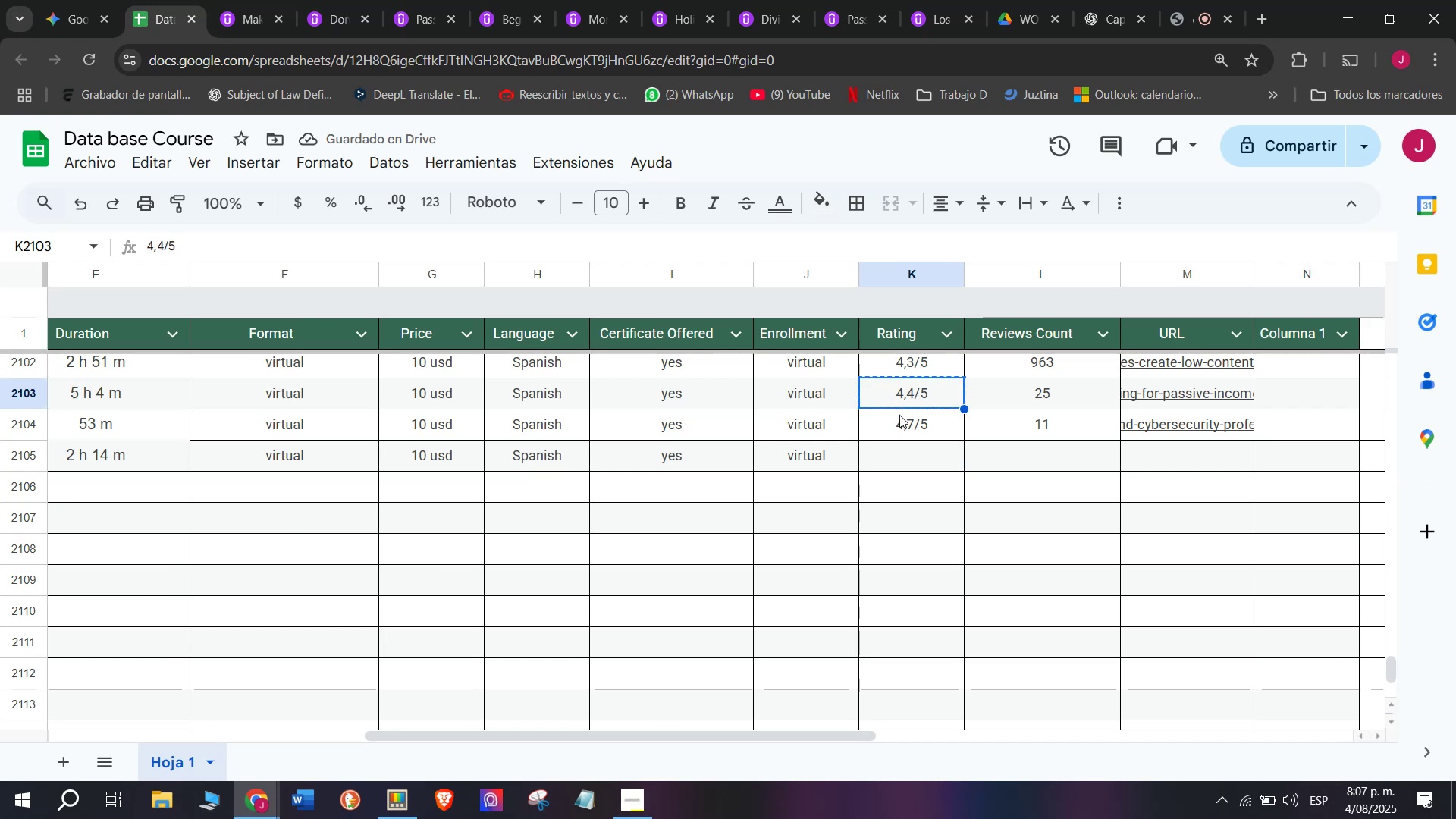 
key(Control+C)
 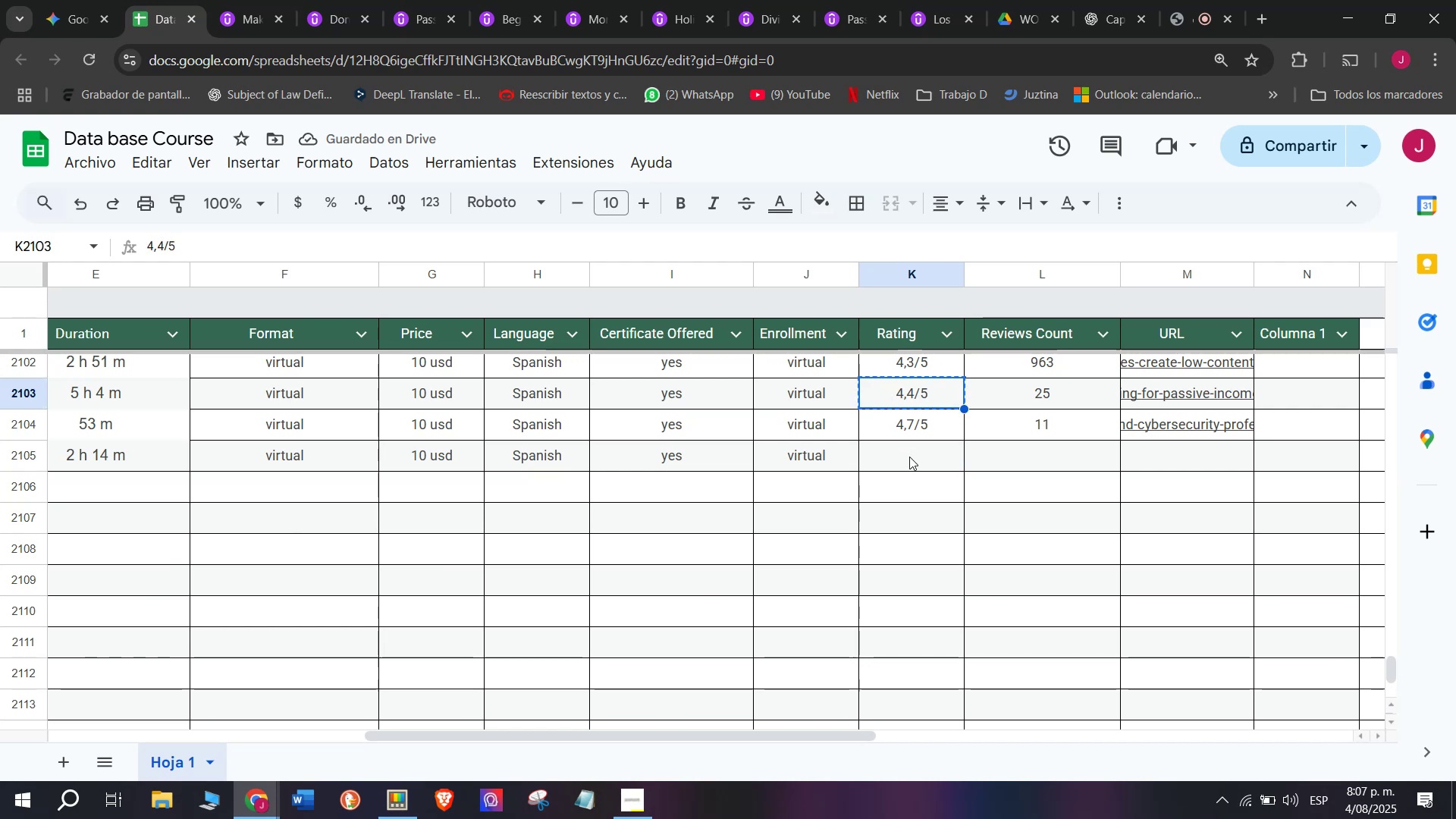 
double_click([909, 457])
 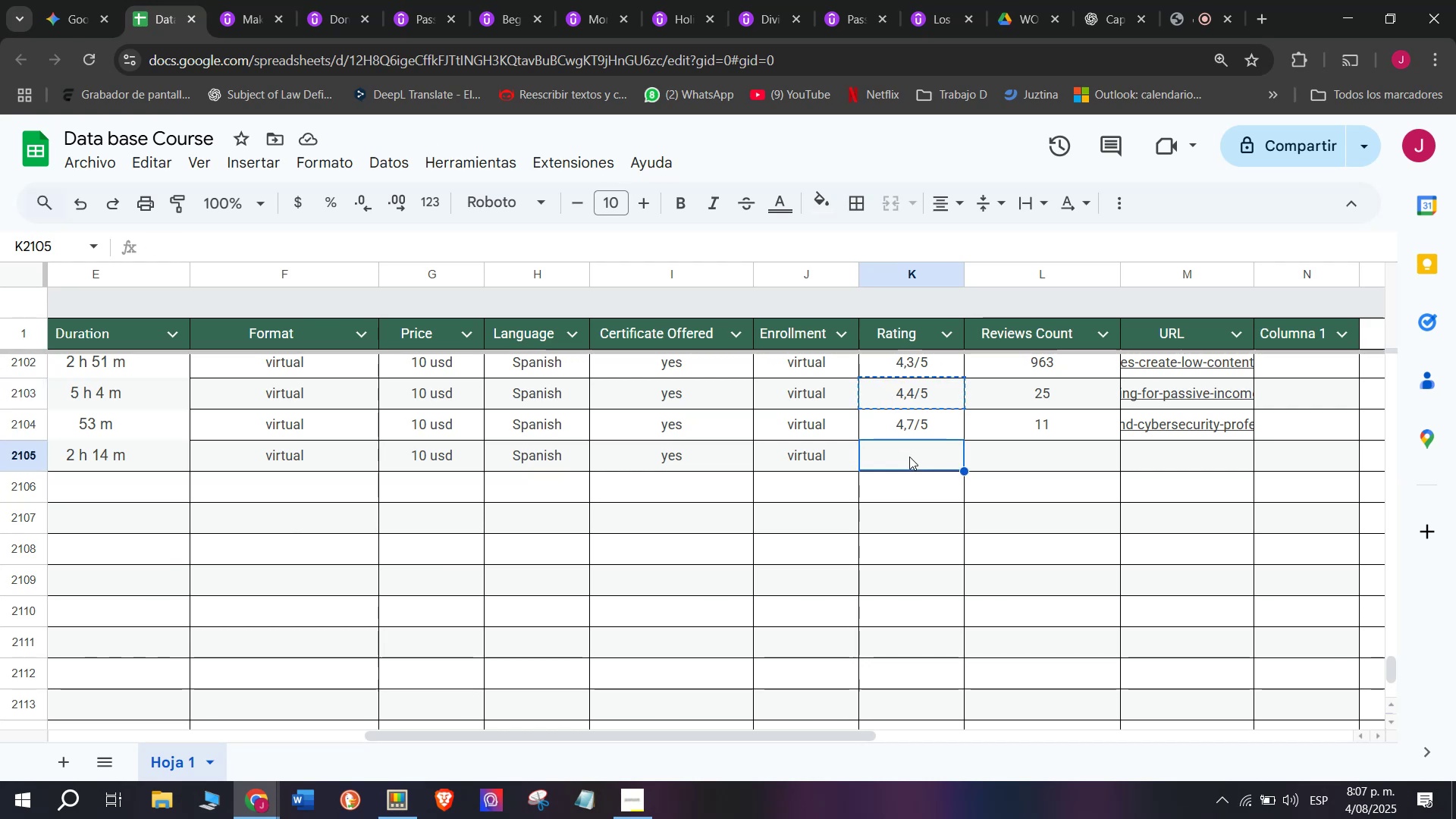 
key(Z)
 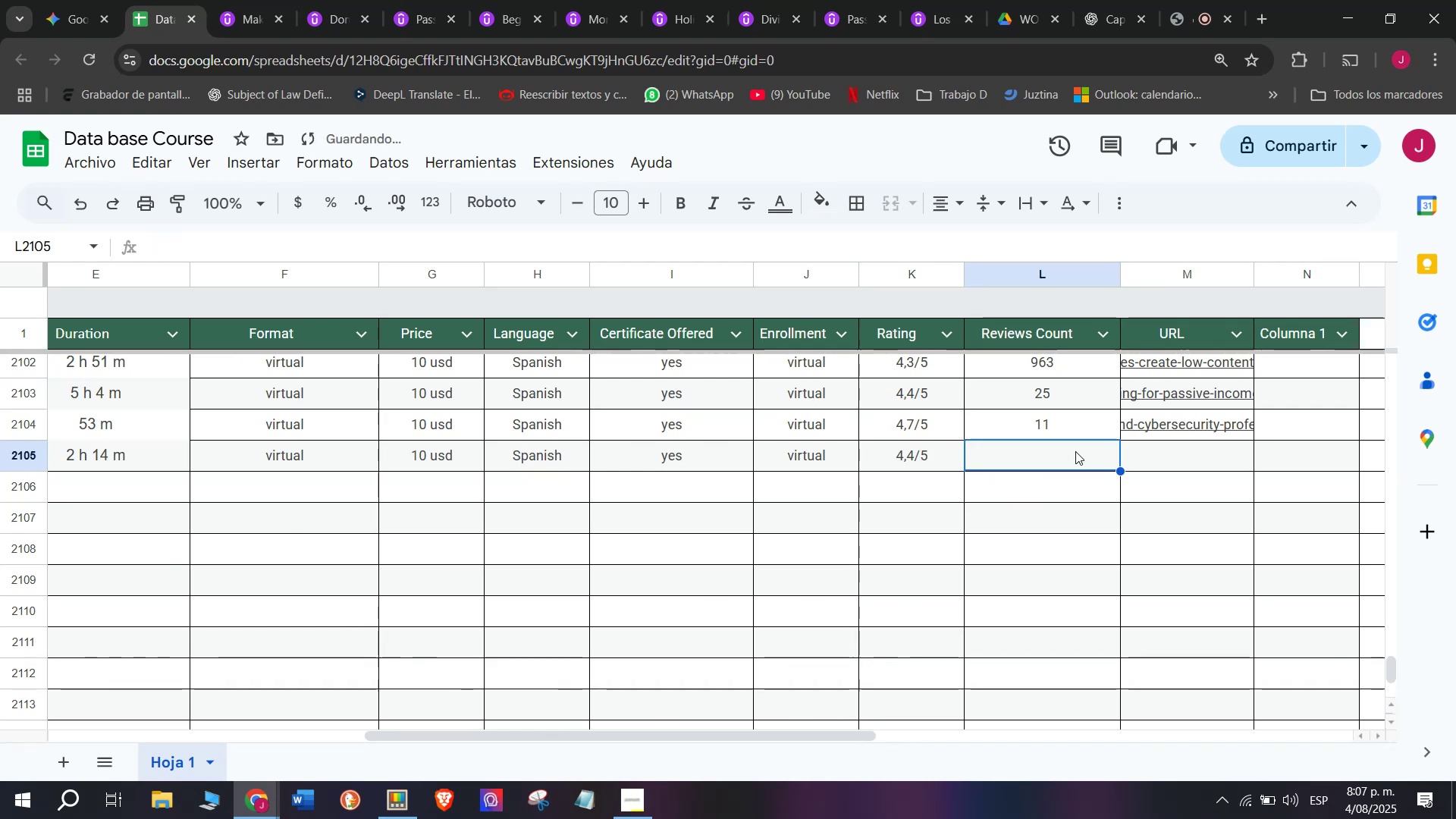 
key(Control+ControlLeft)
 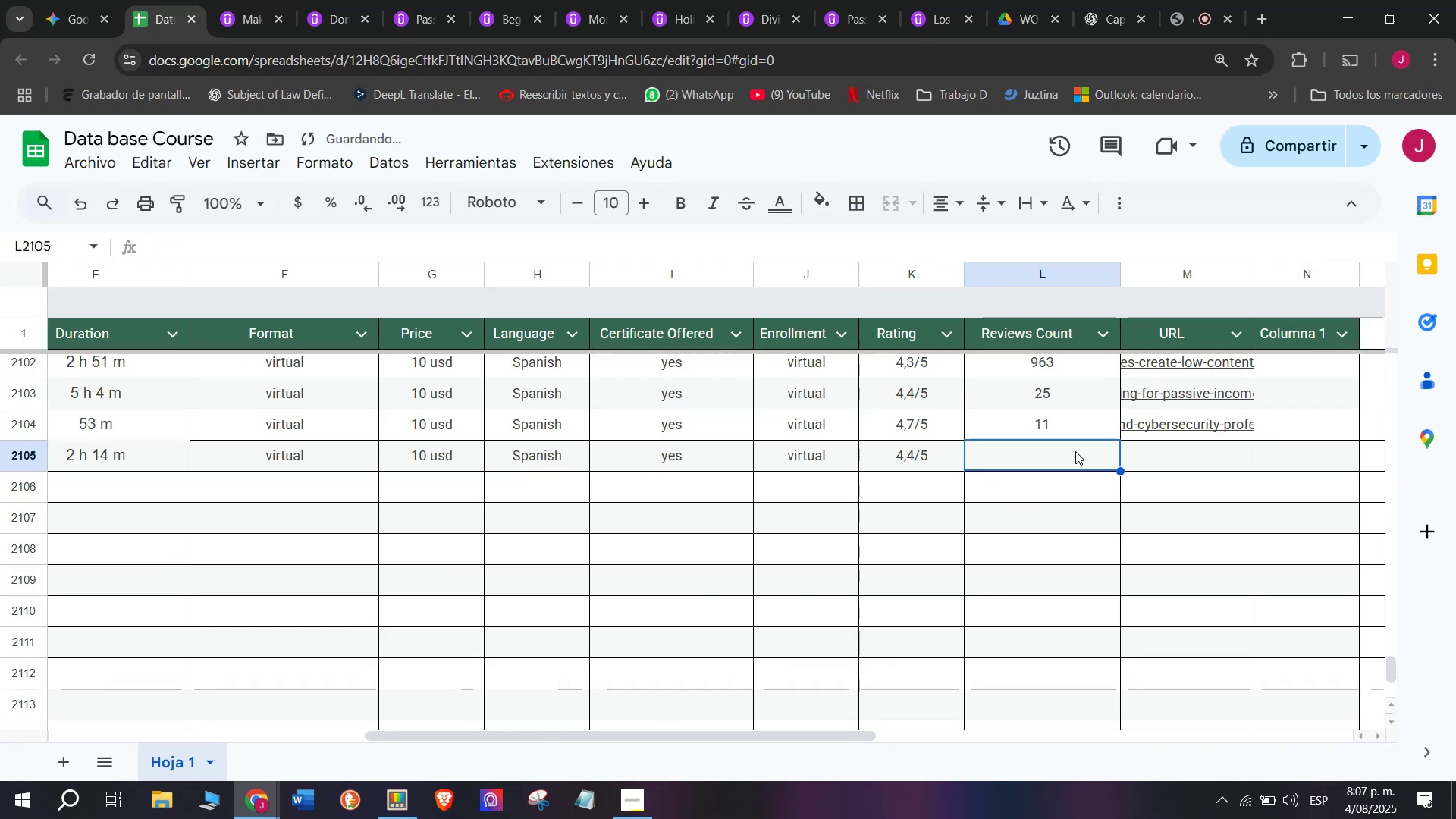 
key(Control+V)
 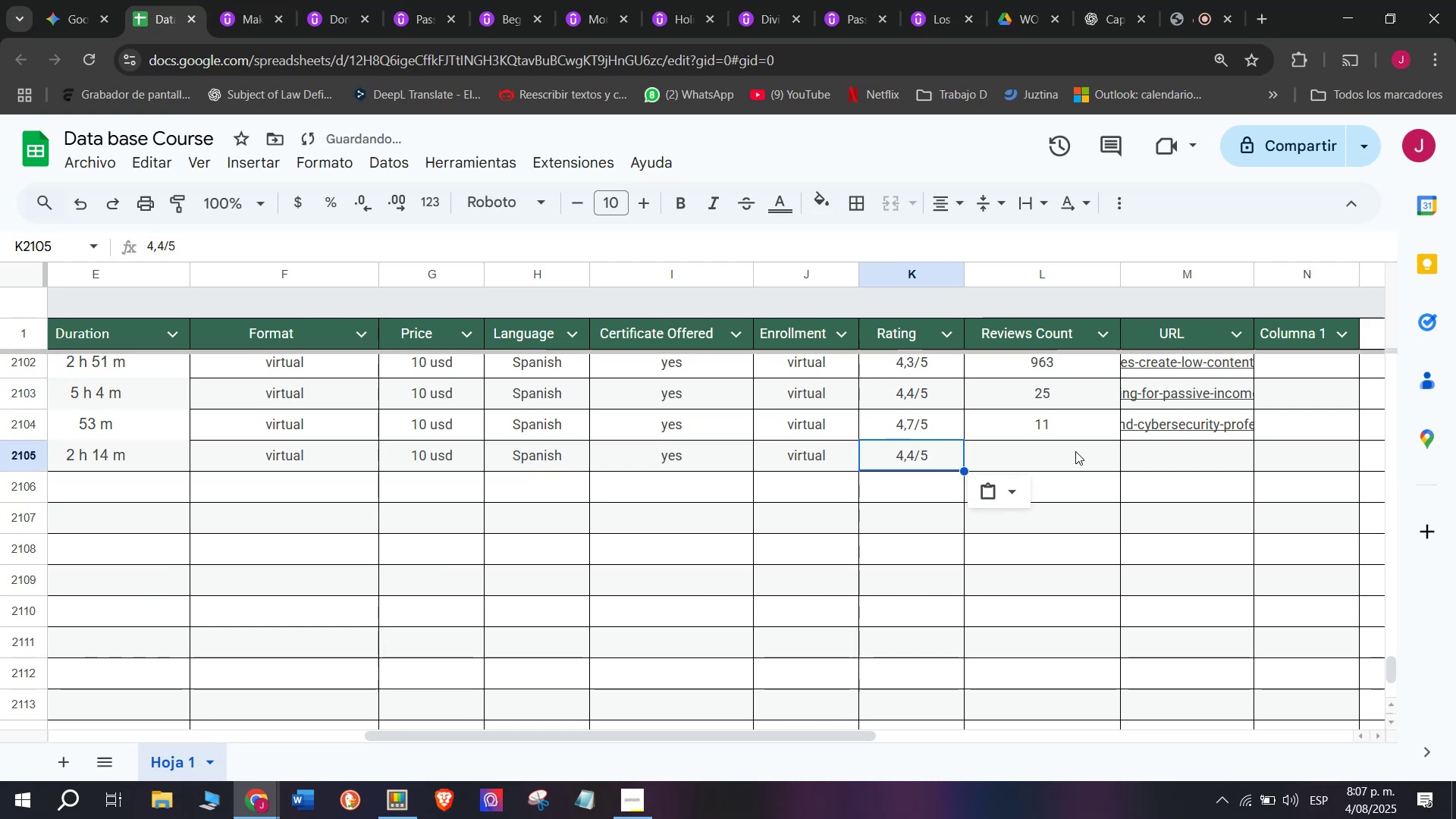 
triple_click([1075, 451])
 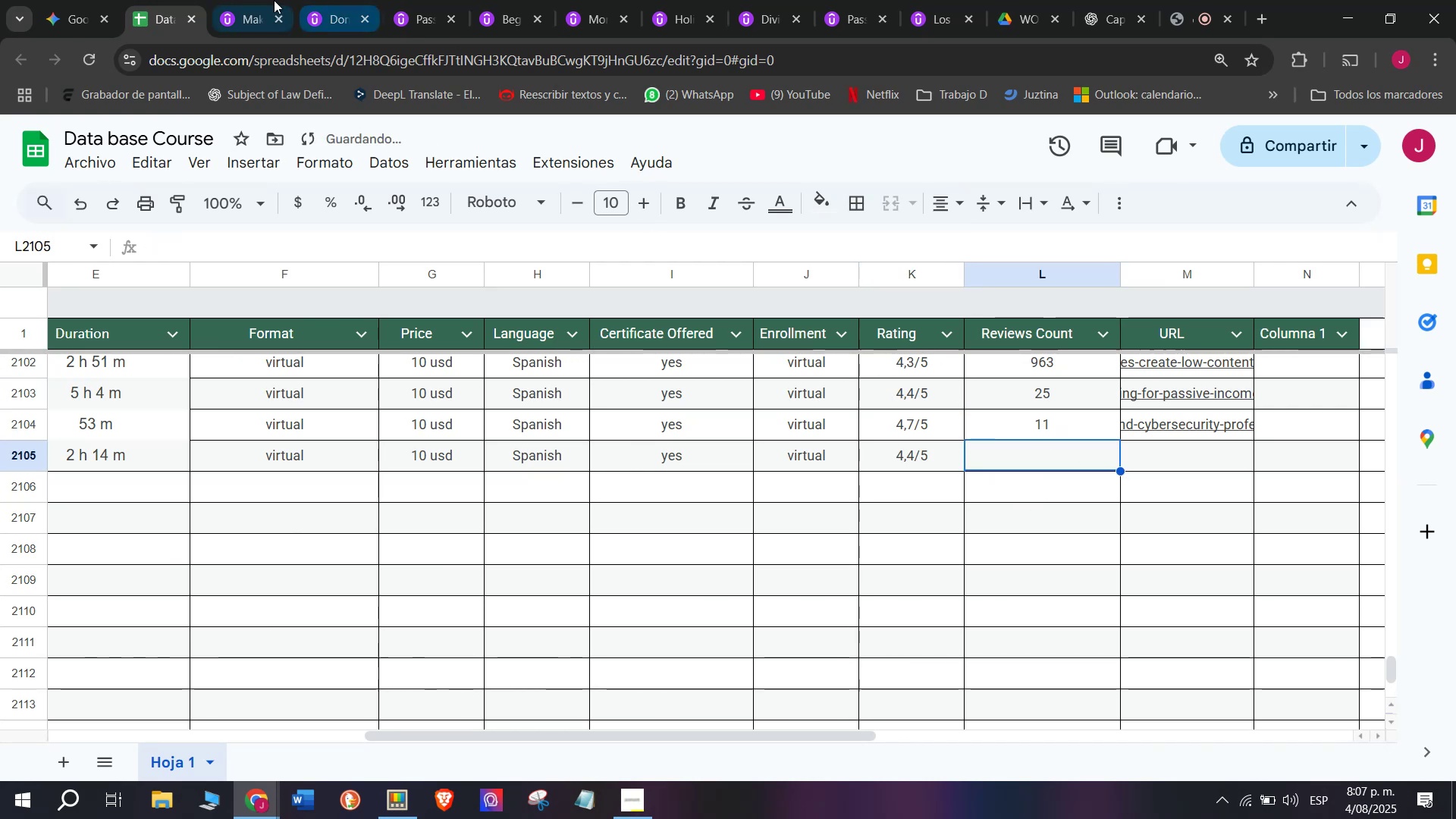 
left_click([270, 0])
 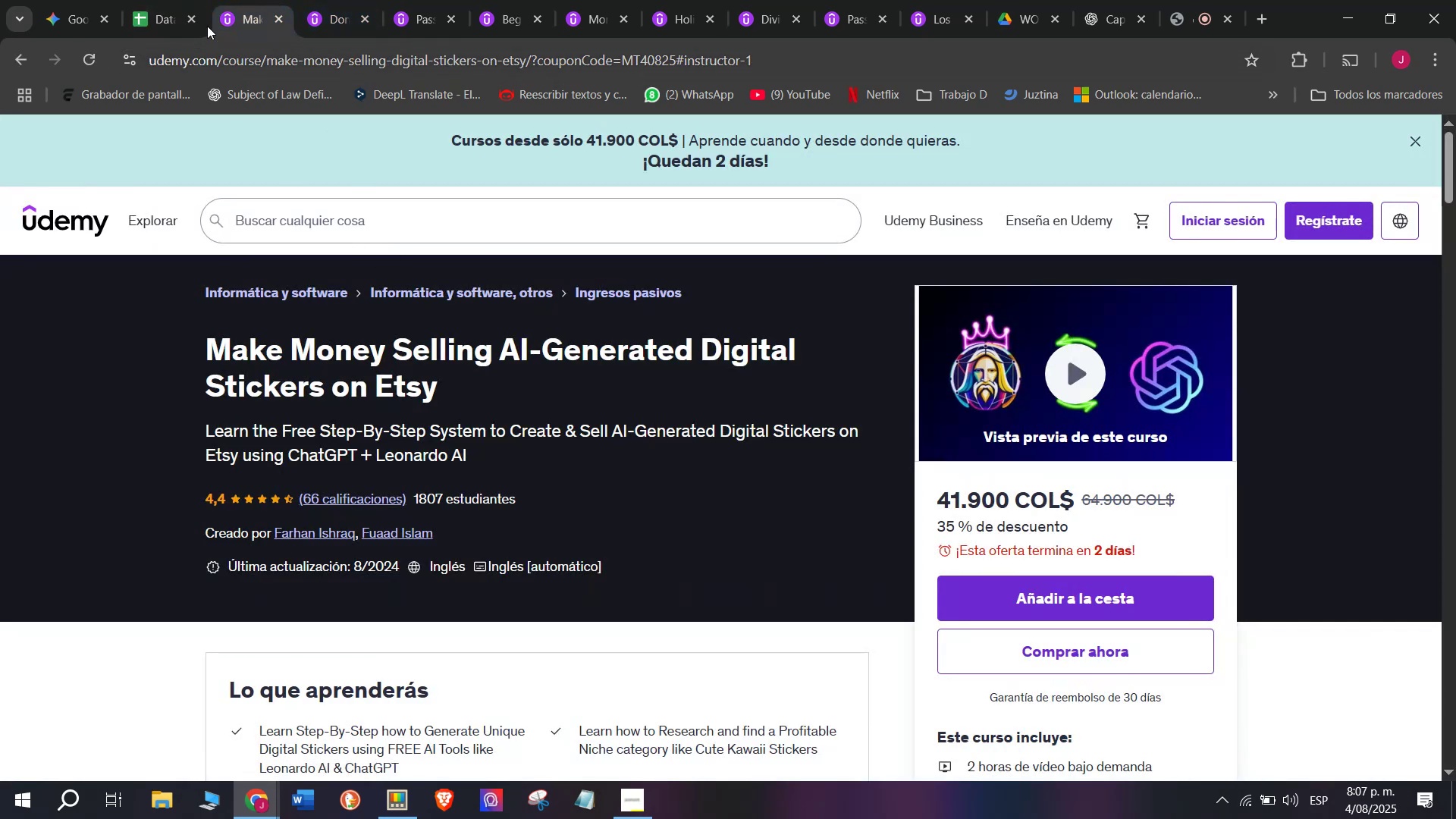 
left_click([158, 0])
 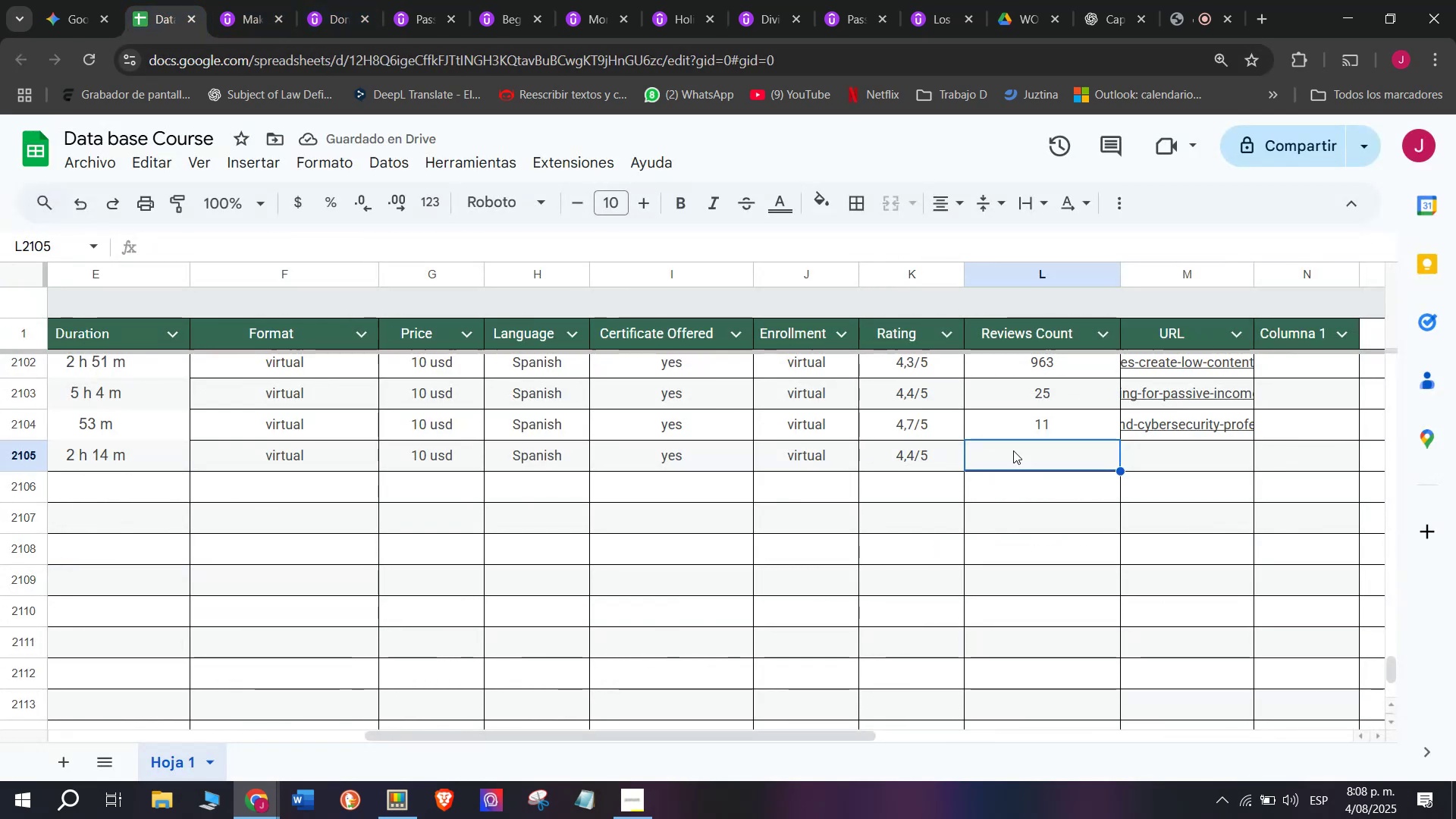 
type(66)
 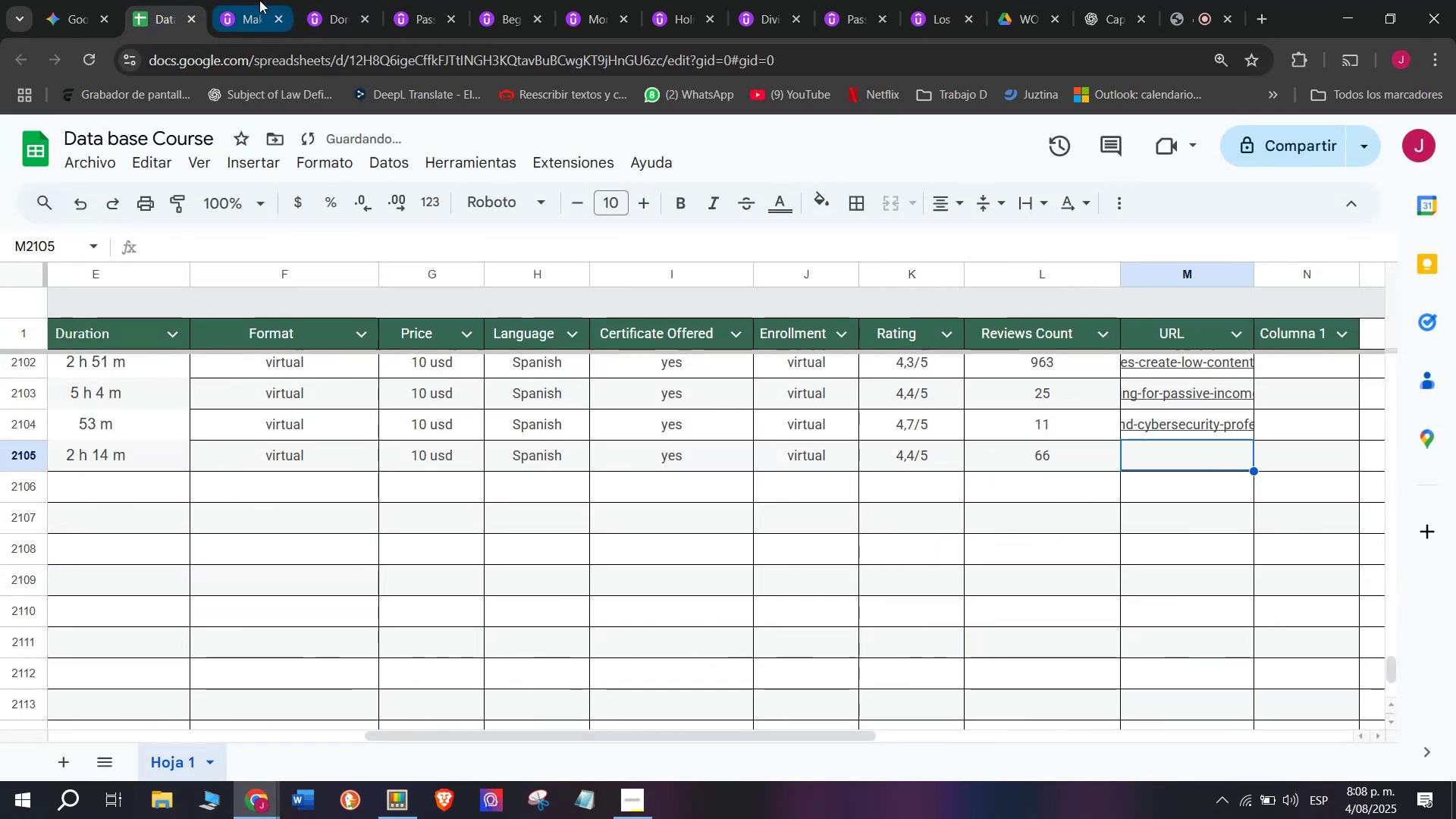 
double_click([298, 64])
 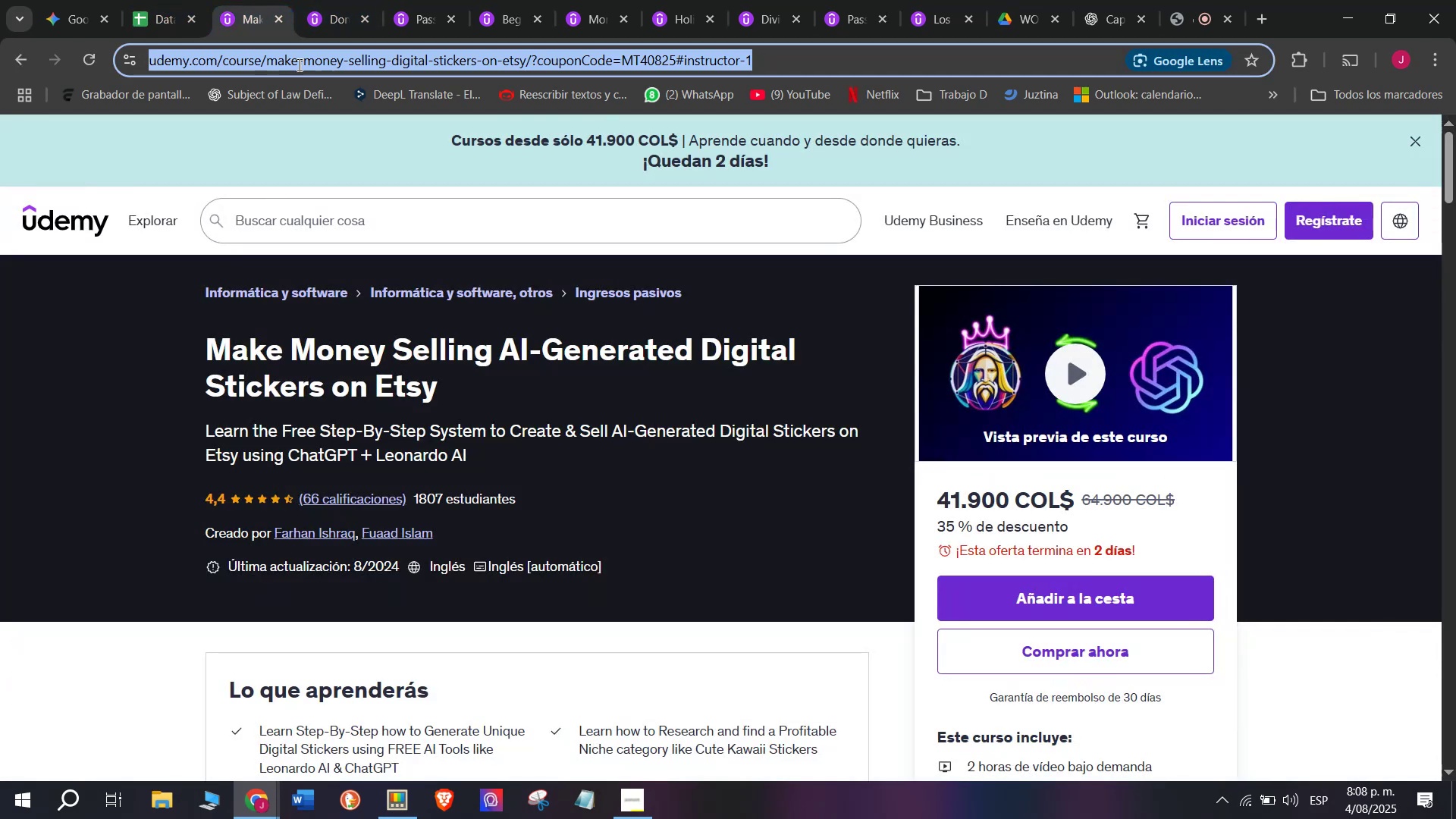 
triple_click([298, 64])
 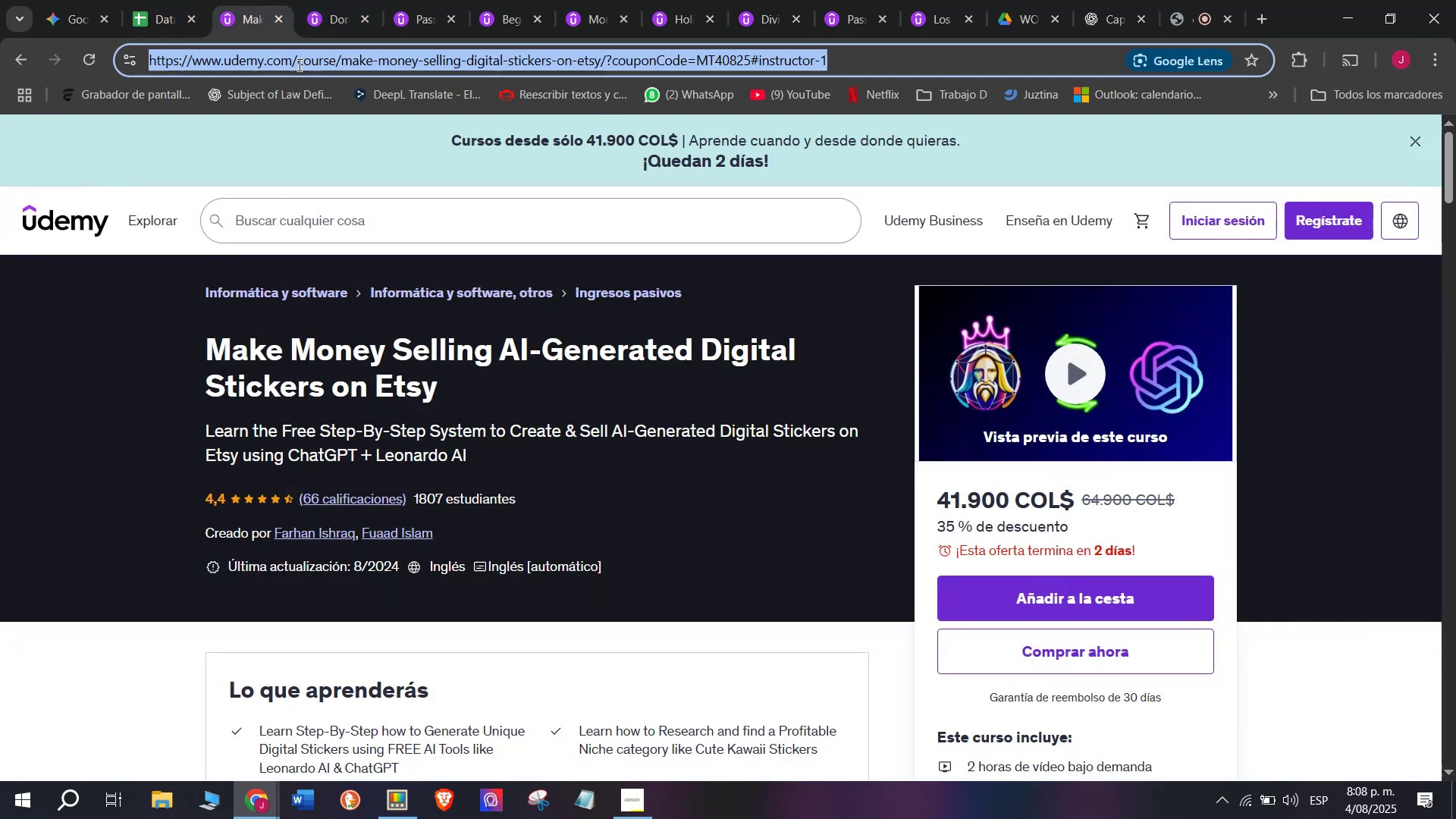 
triple_click([298, 64])
 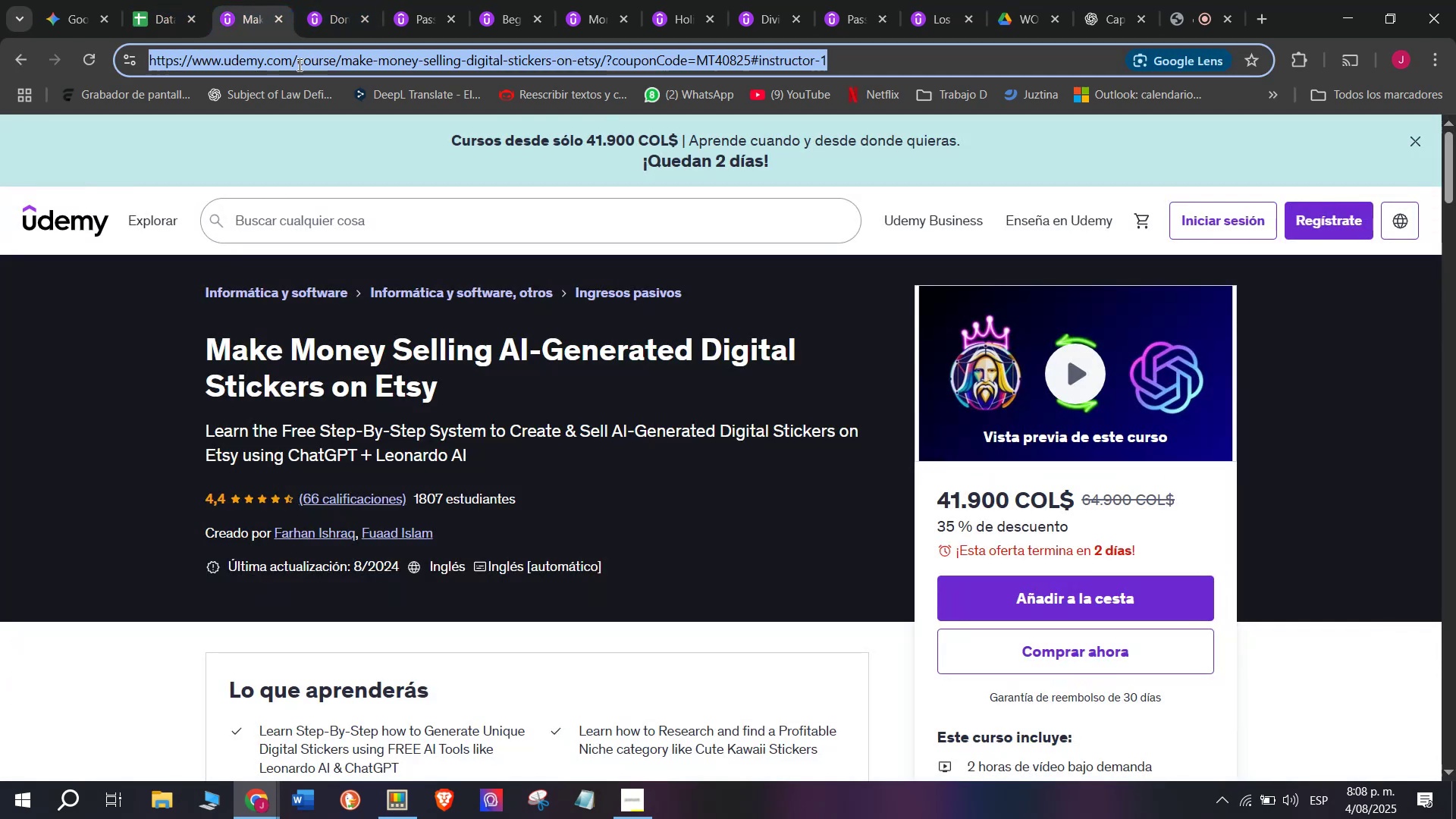 
key(Control+ControlLeft)
 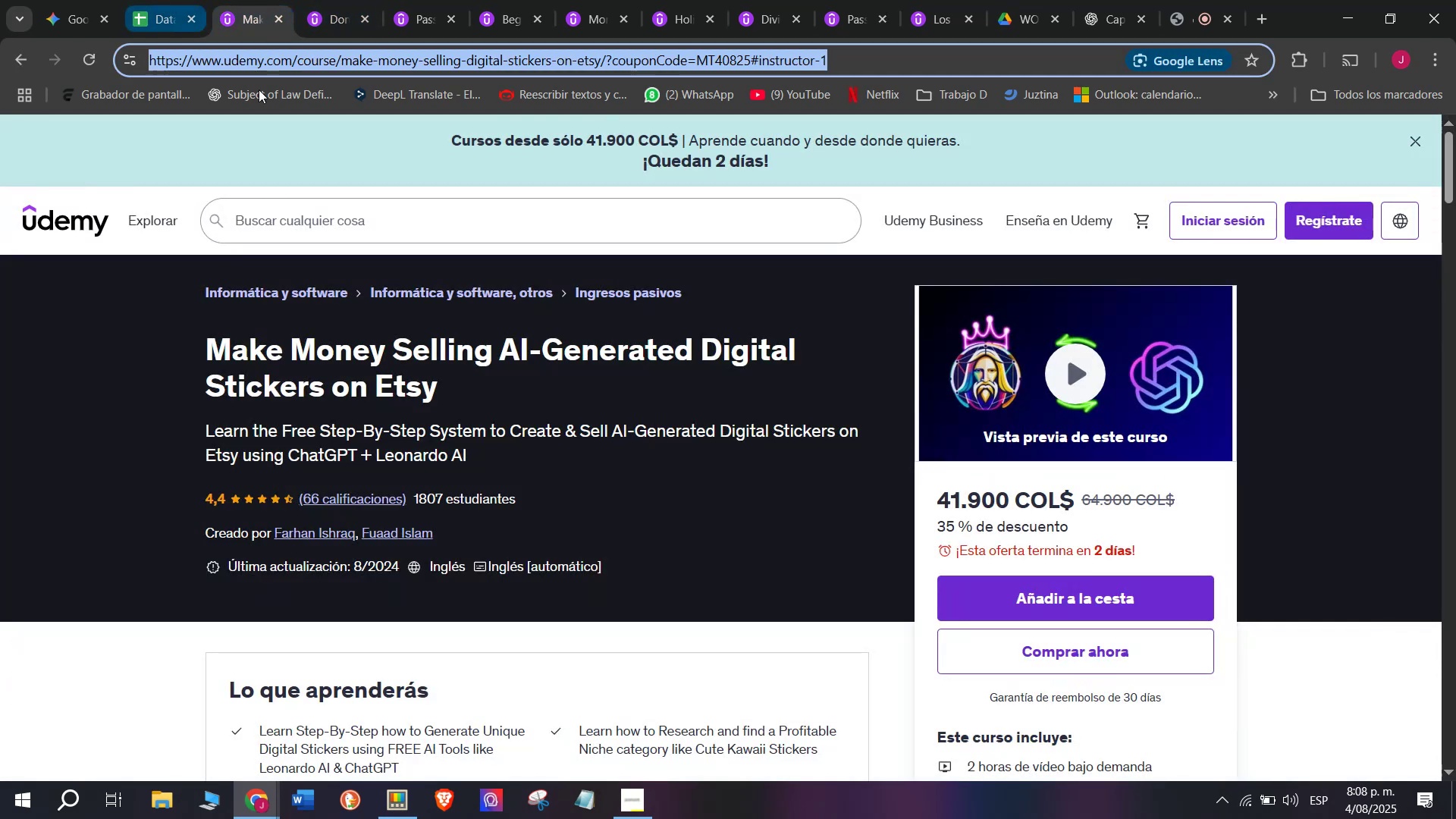 
key(Break)
 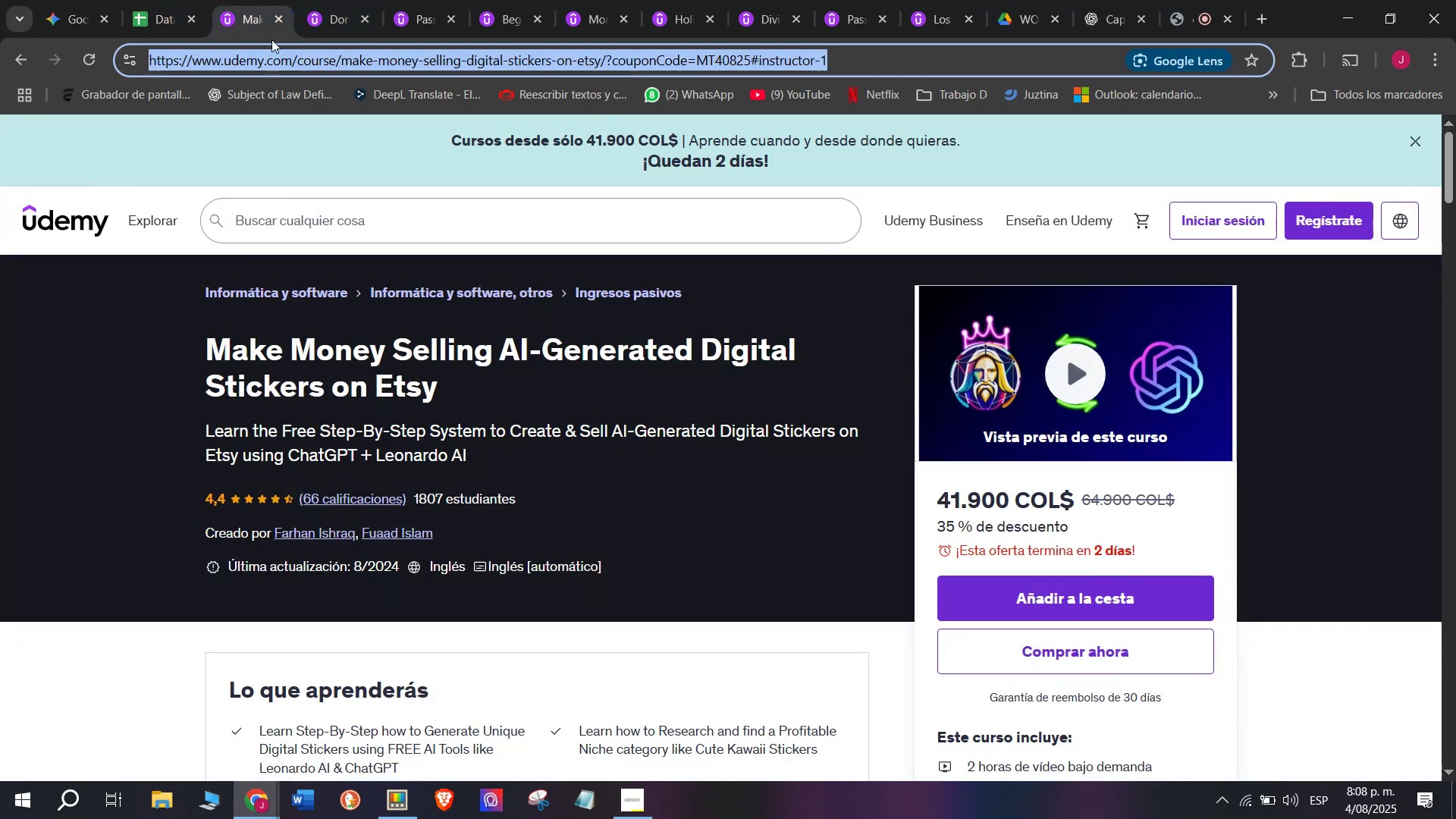 
key(Control+C)
 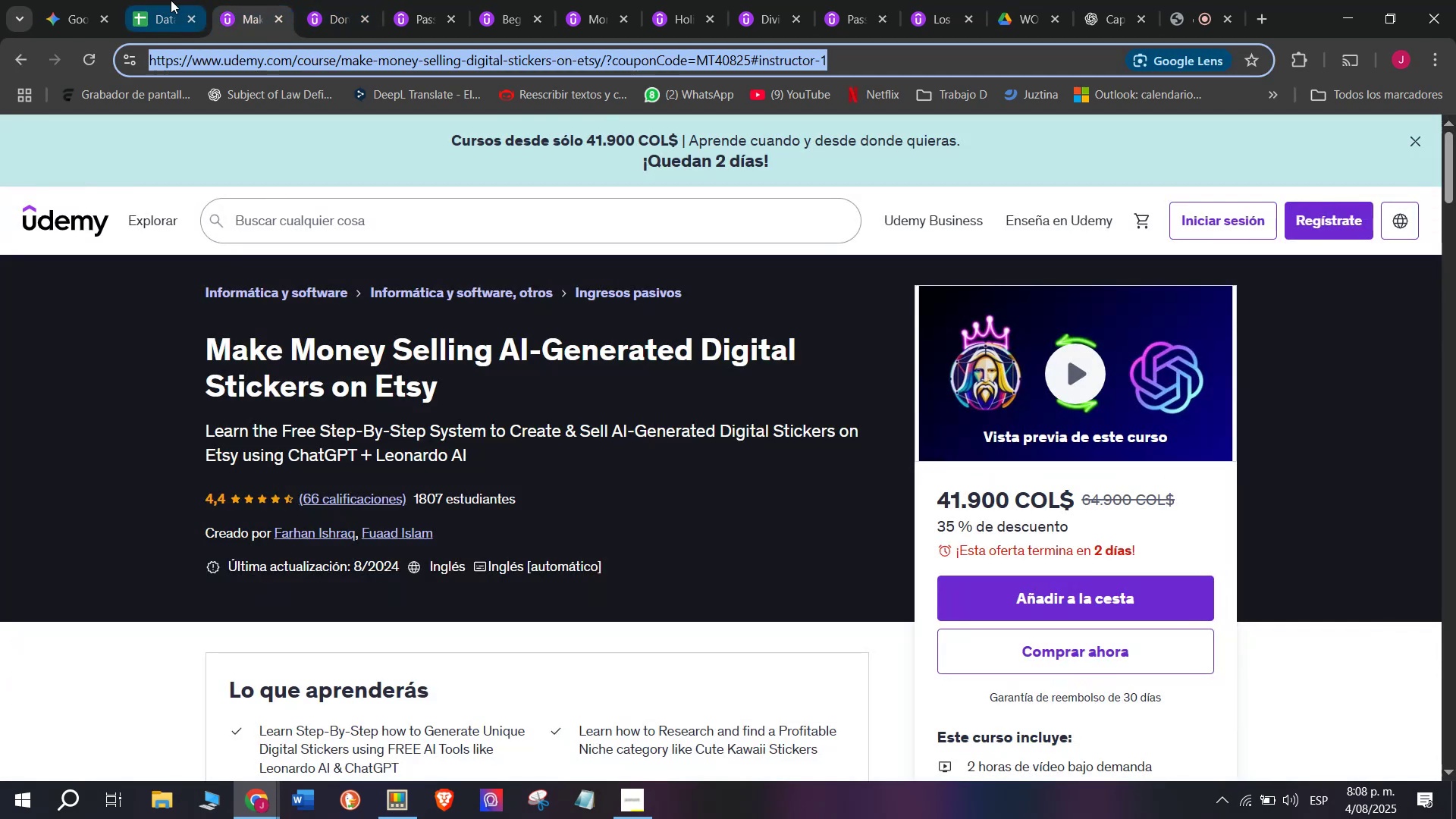 
triple_click([171, 0])
 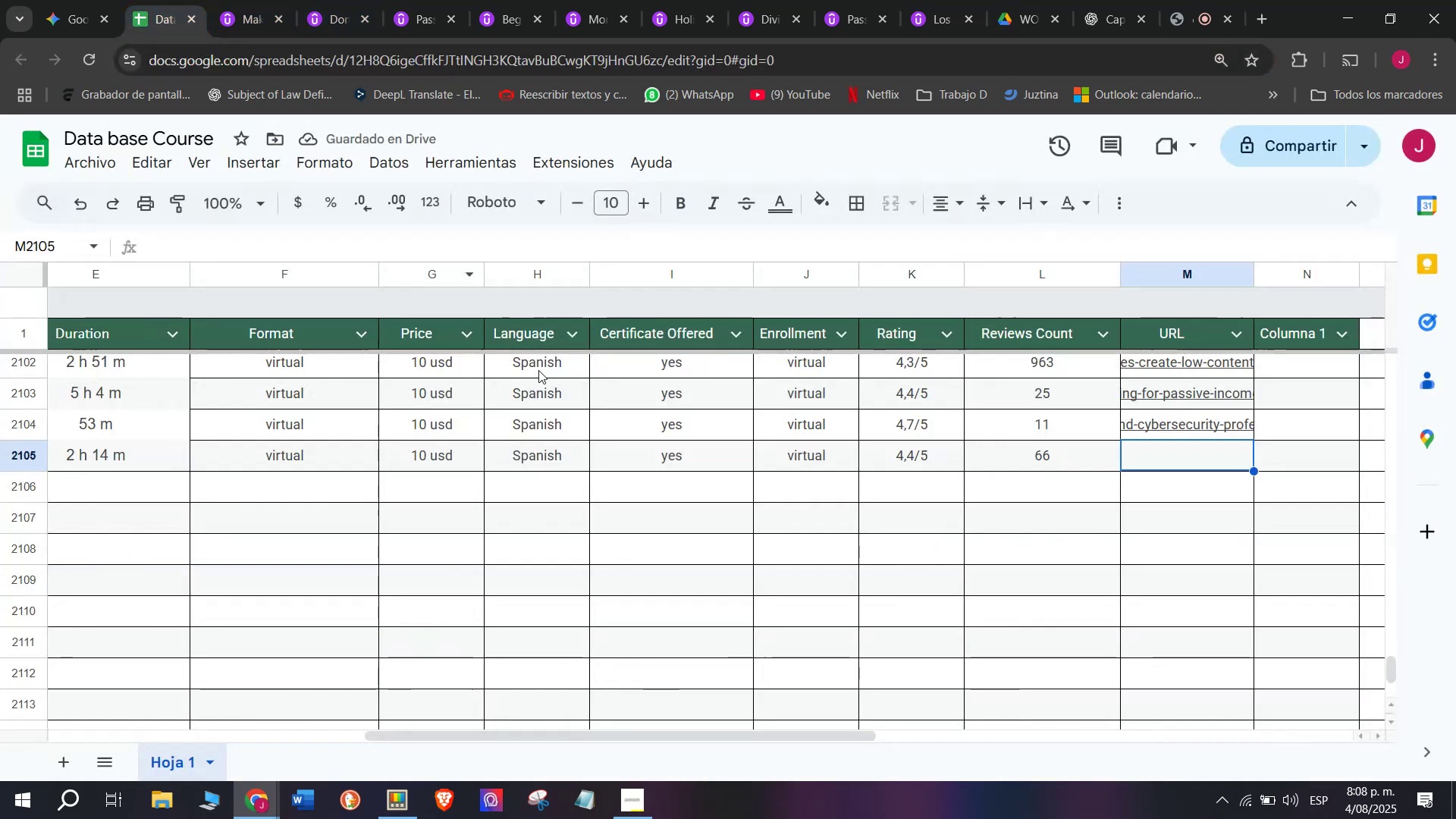 
key(Control+ControlLeft)
 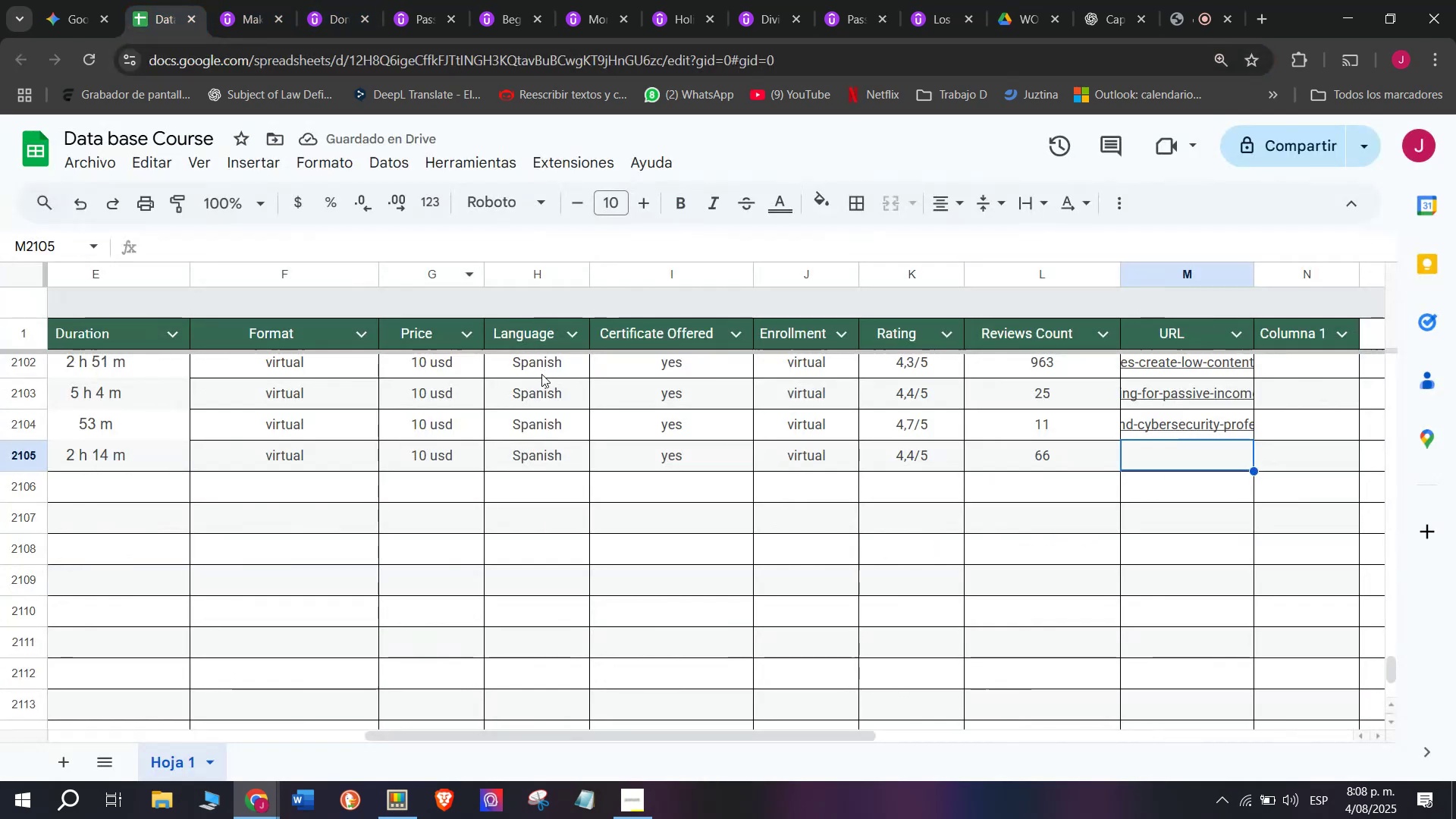 
key(Z)
 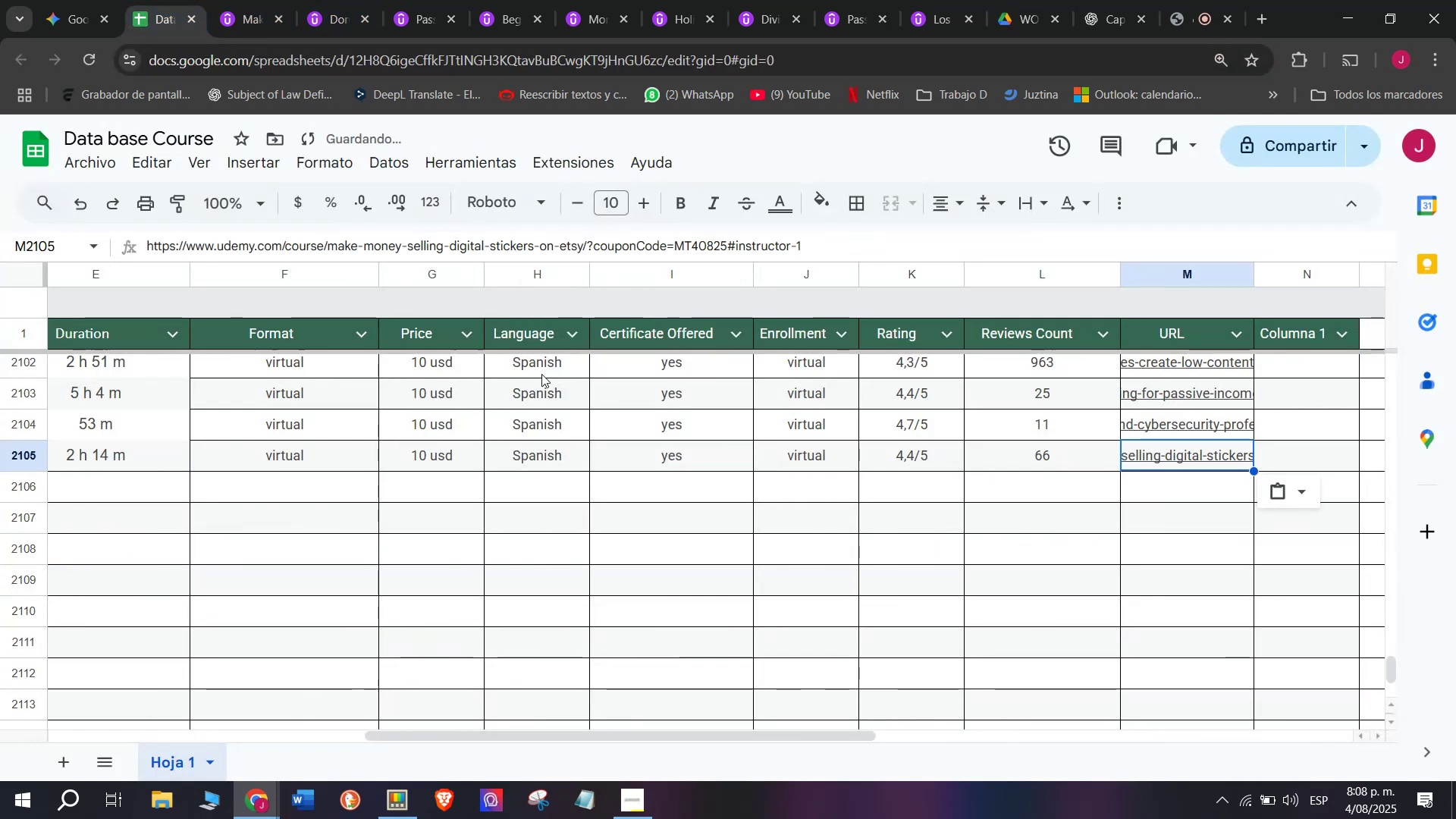 
key(Control+V)
 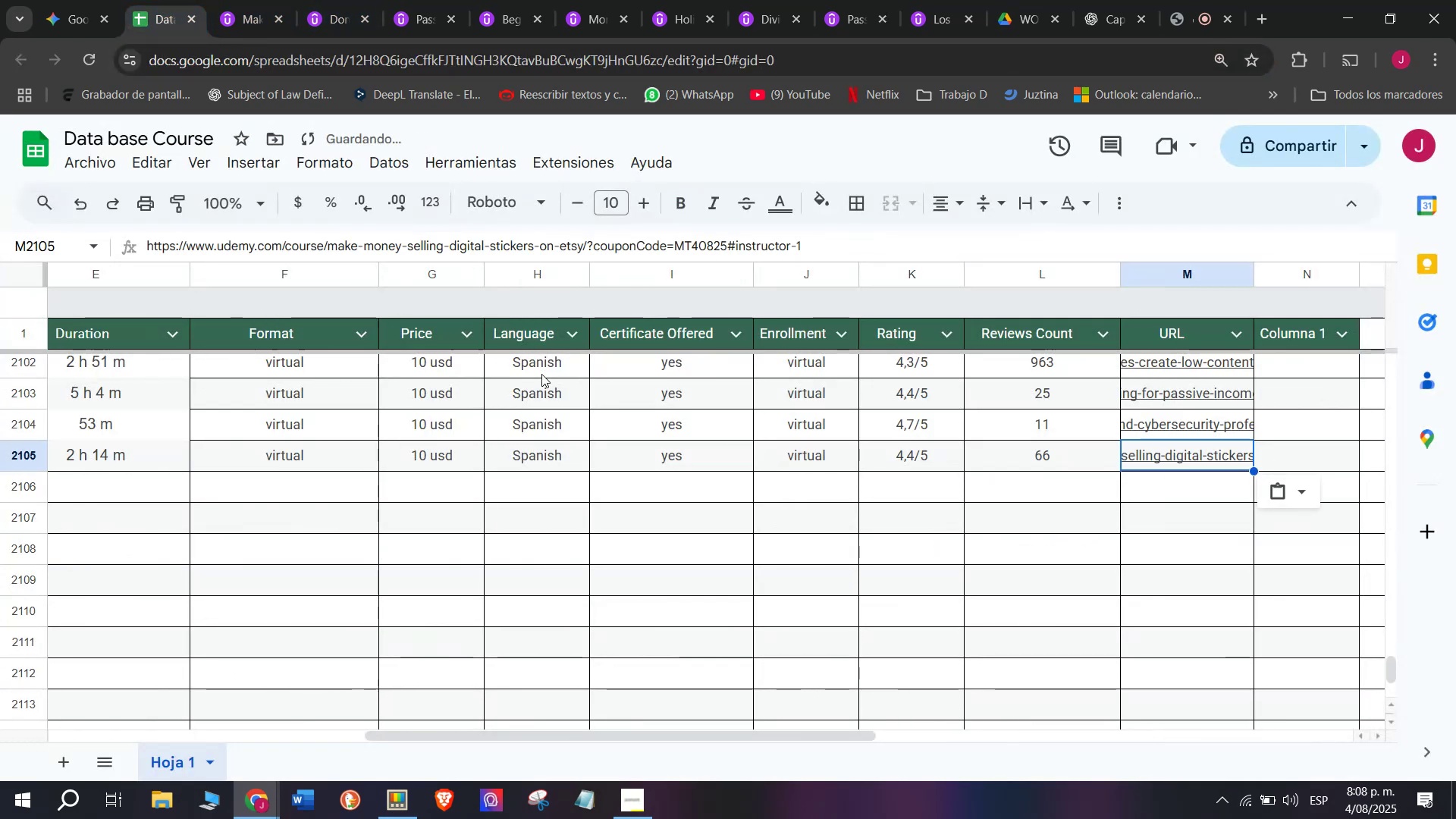 
scroll: coordinate [128, 576], scroll_direction: up, amount: 8.0
 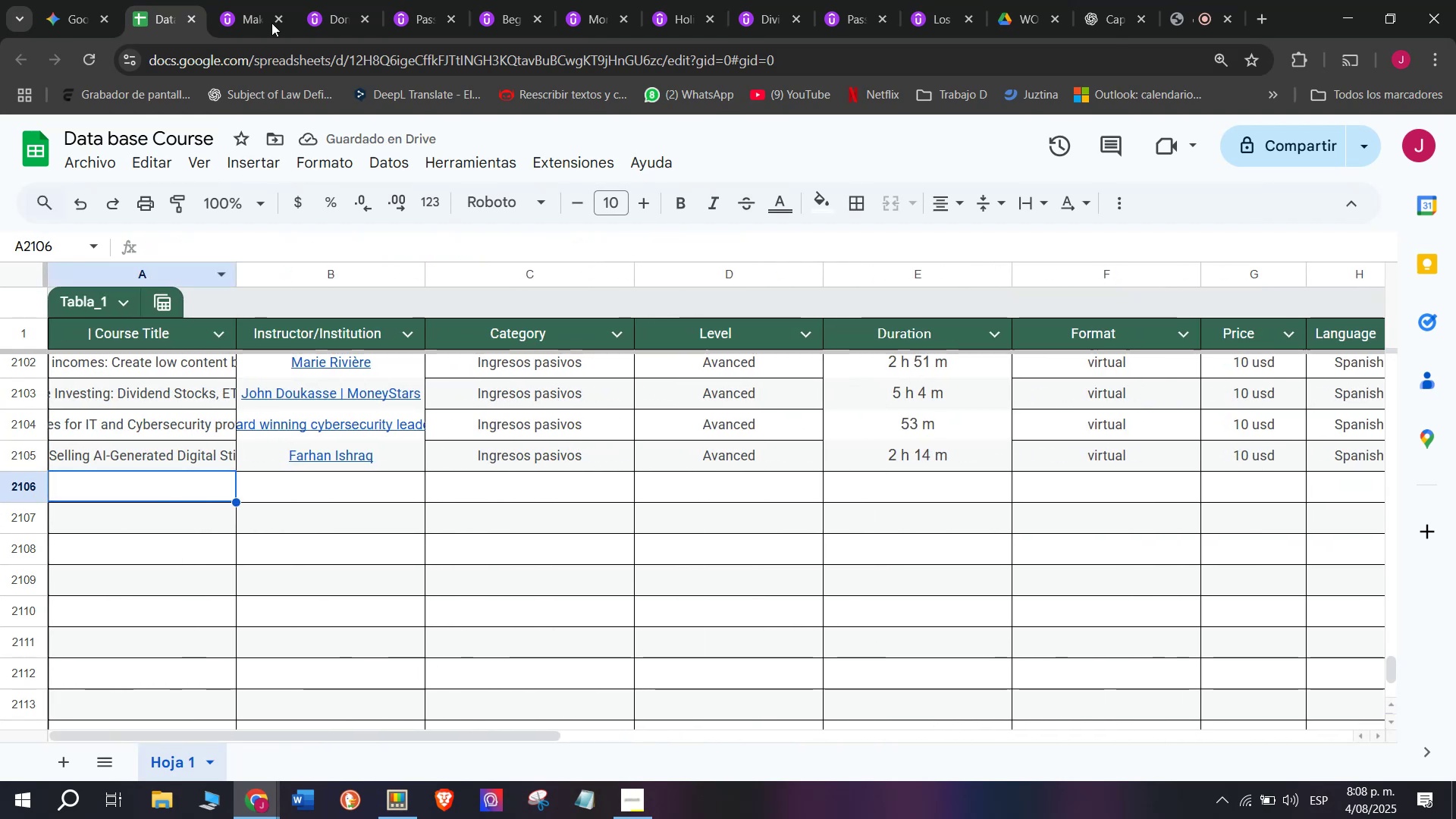 
left_click([287, 0])
 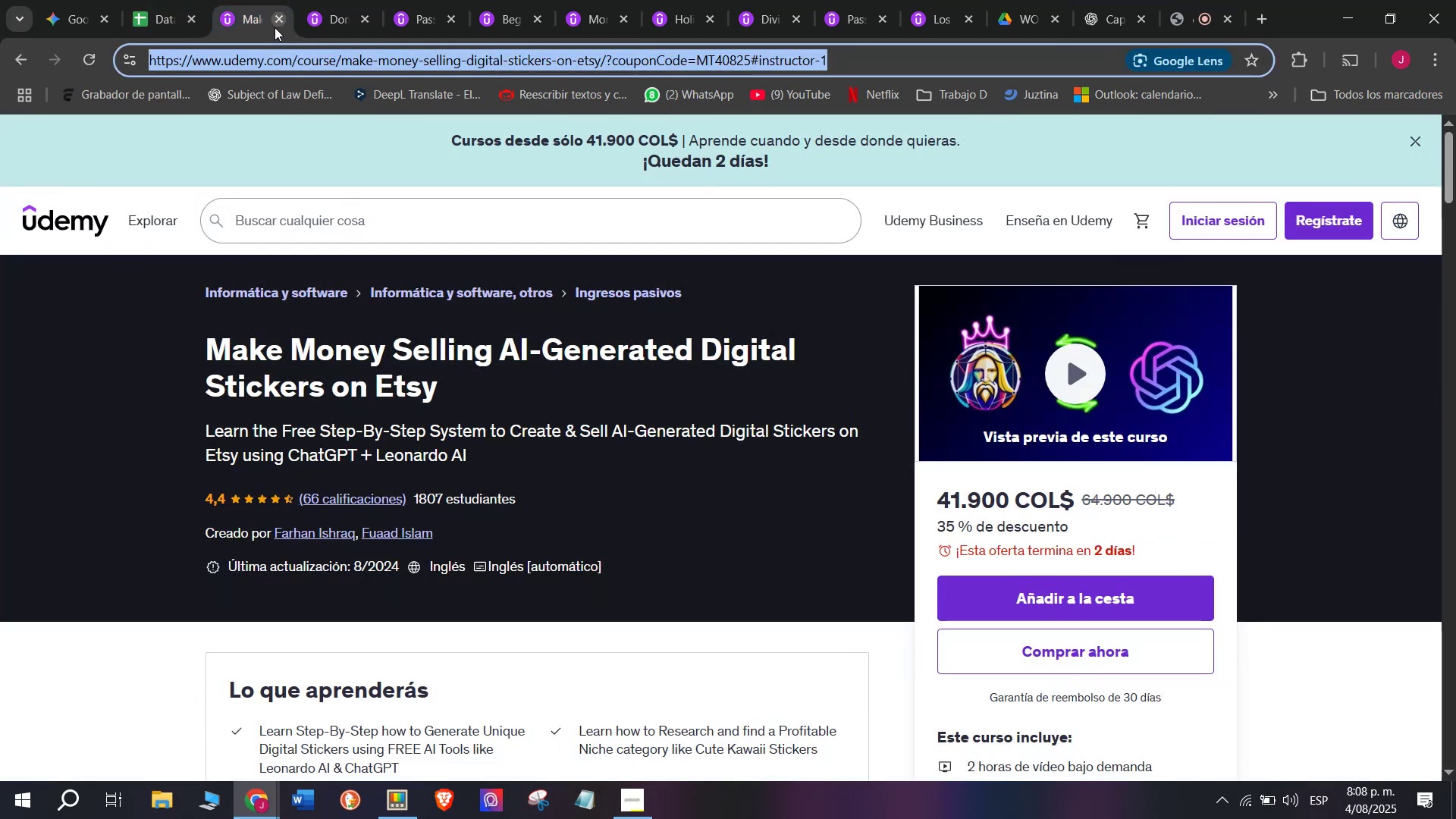 
left_click([279, 20])
 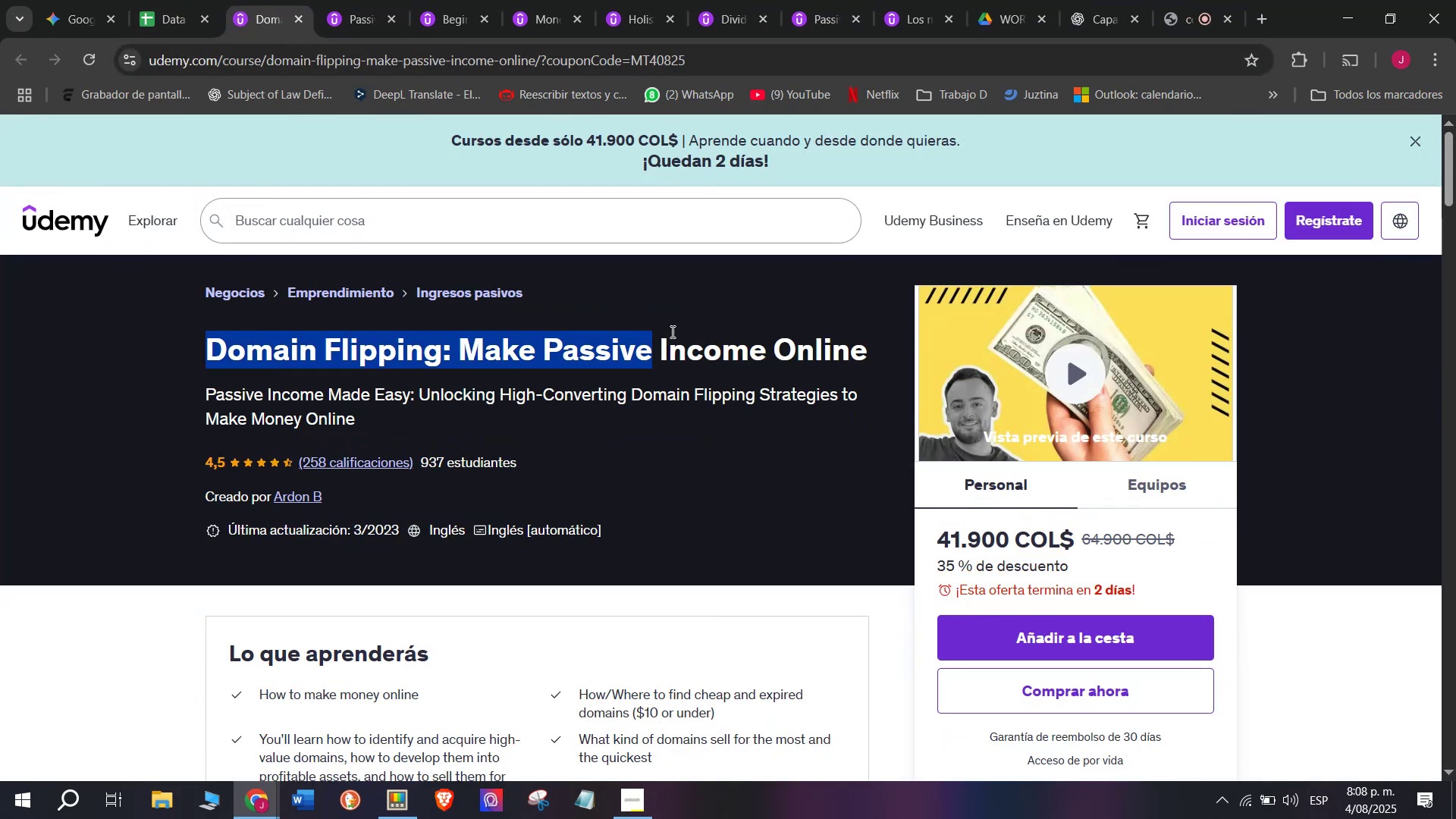 
key(Control+ControlLeft)
 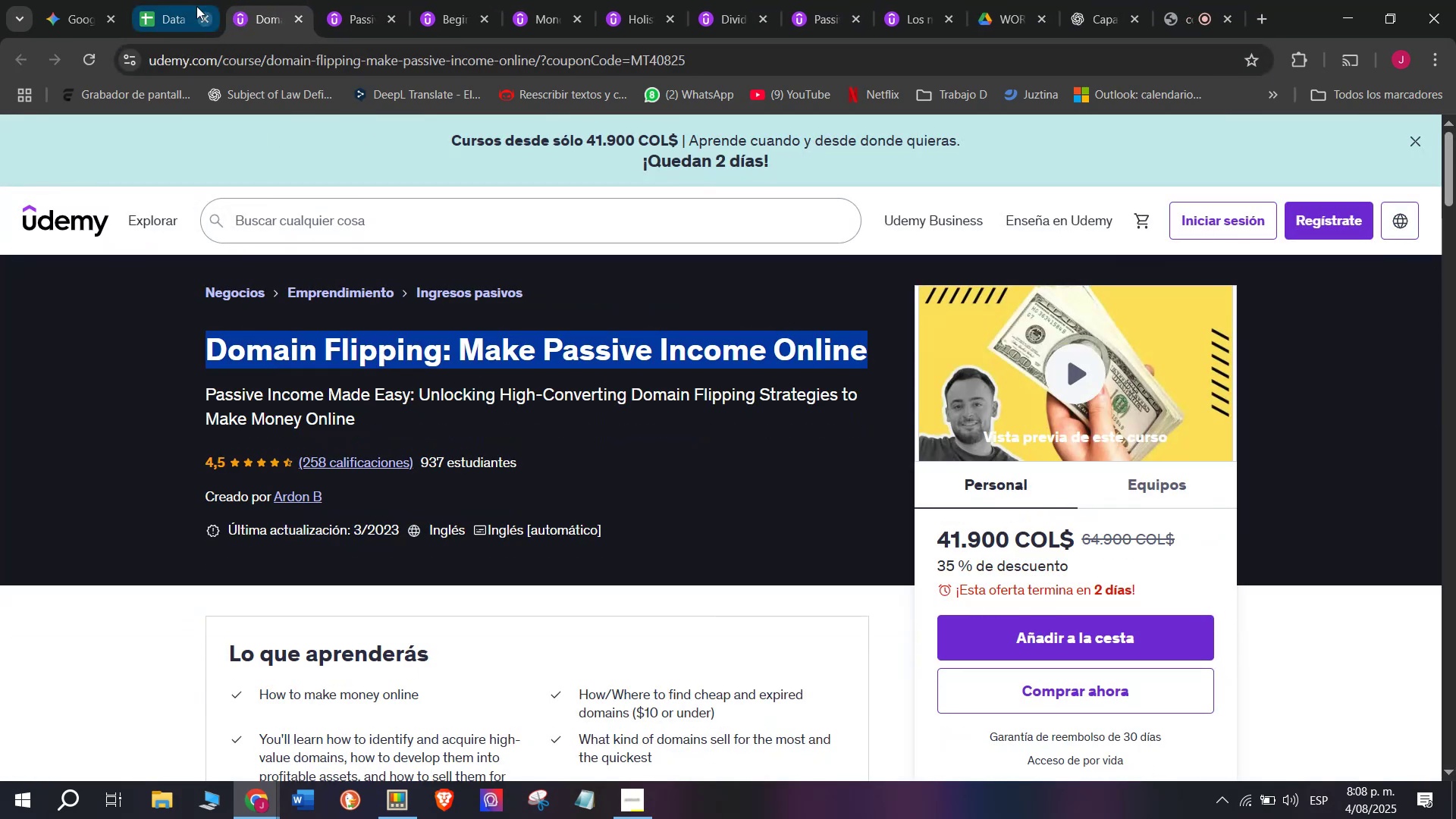 
key(Break)
 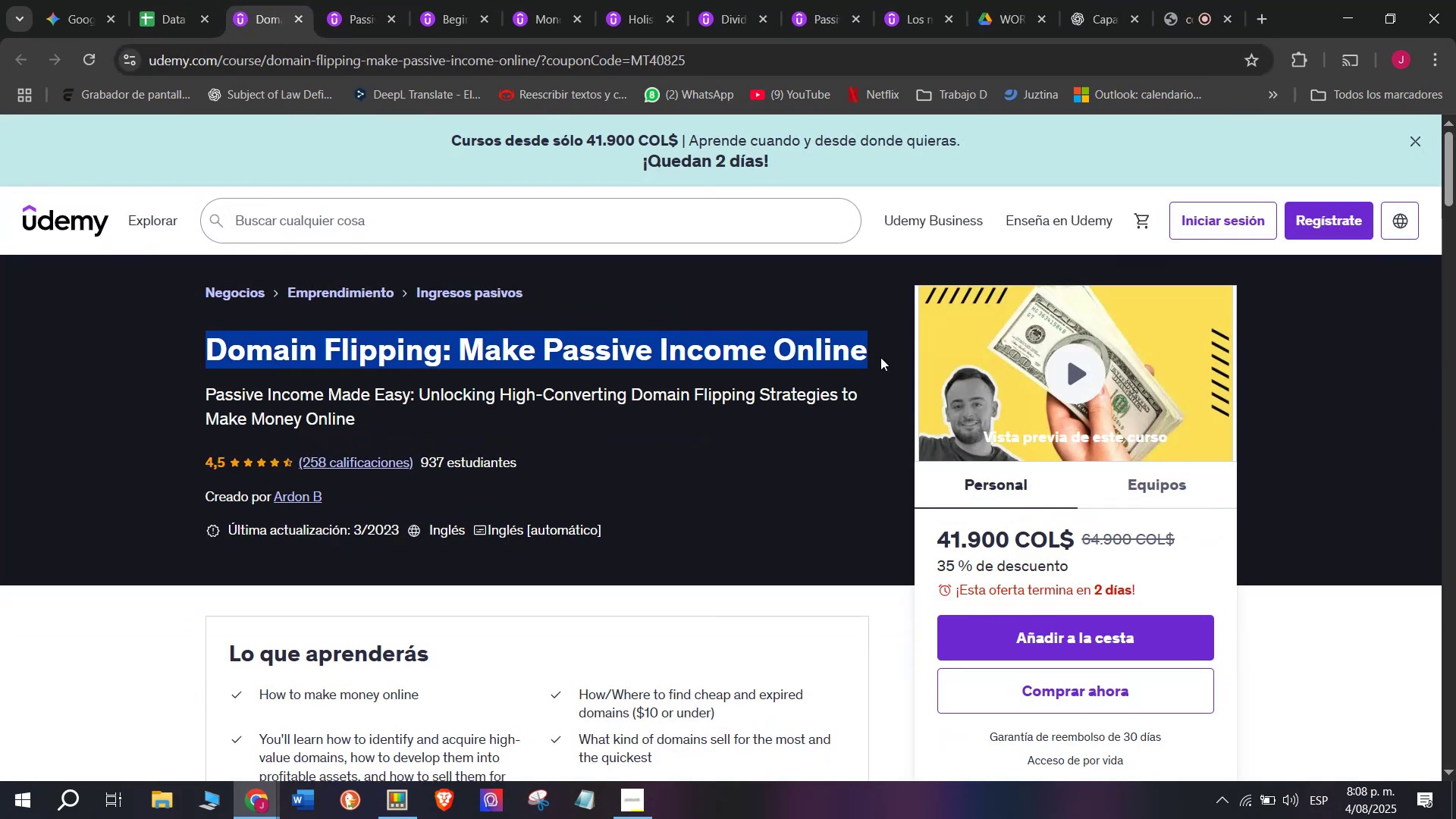 
key(Control+C)
 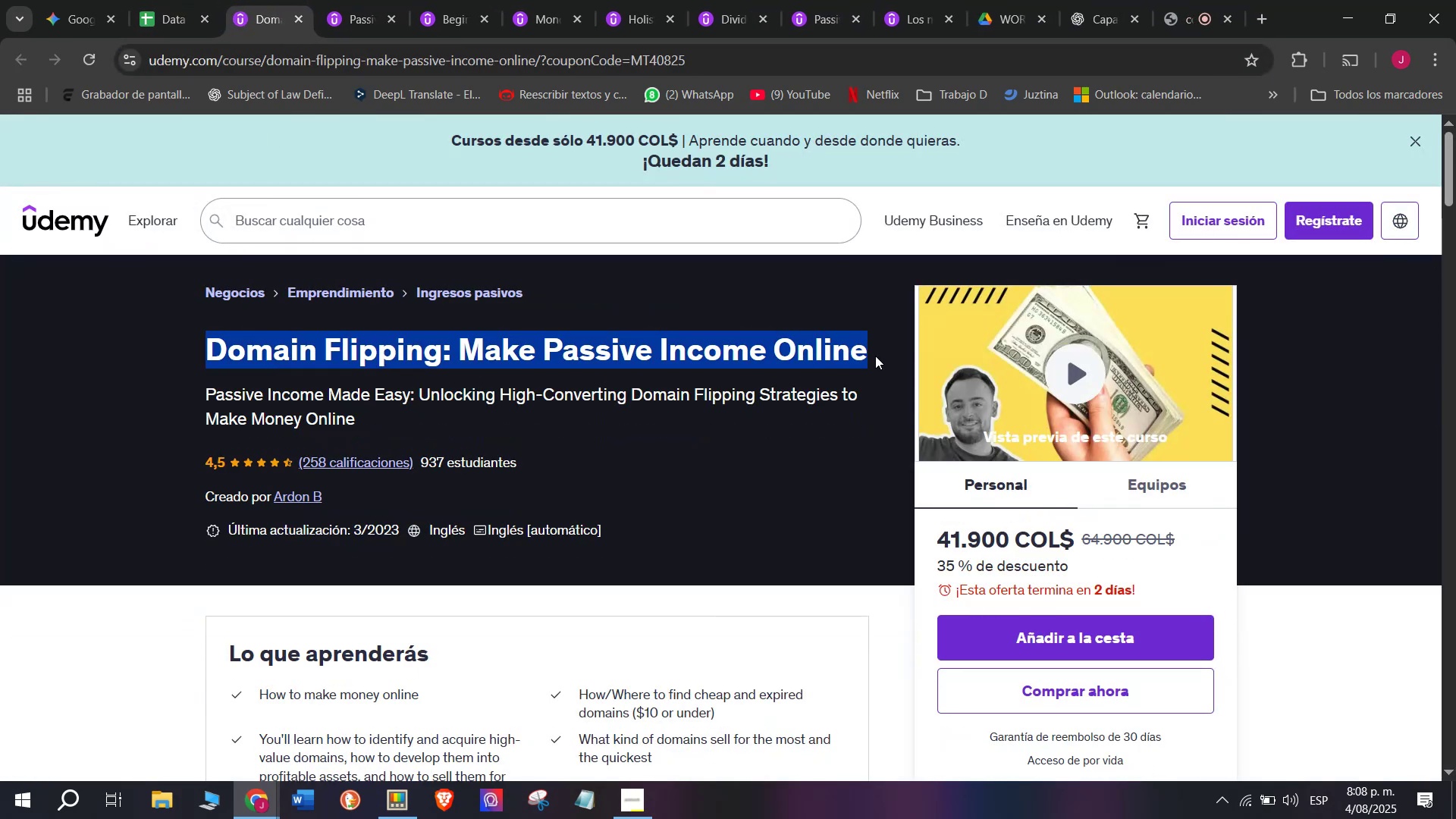 
key(Break)
 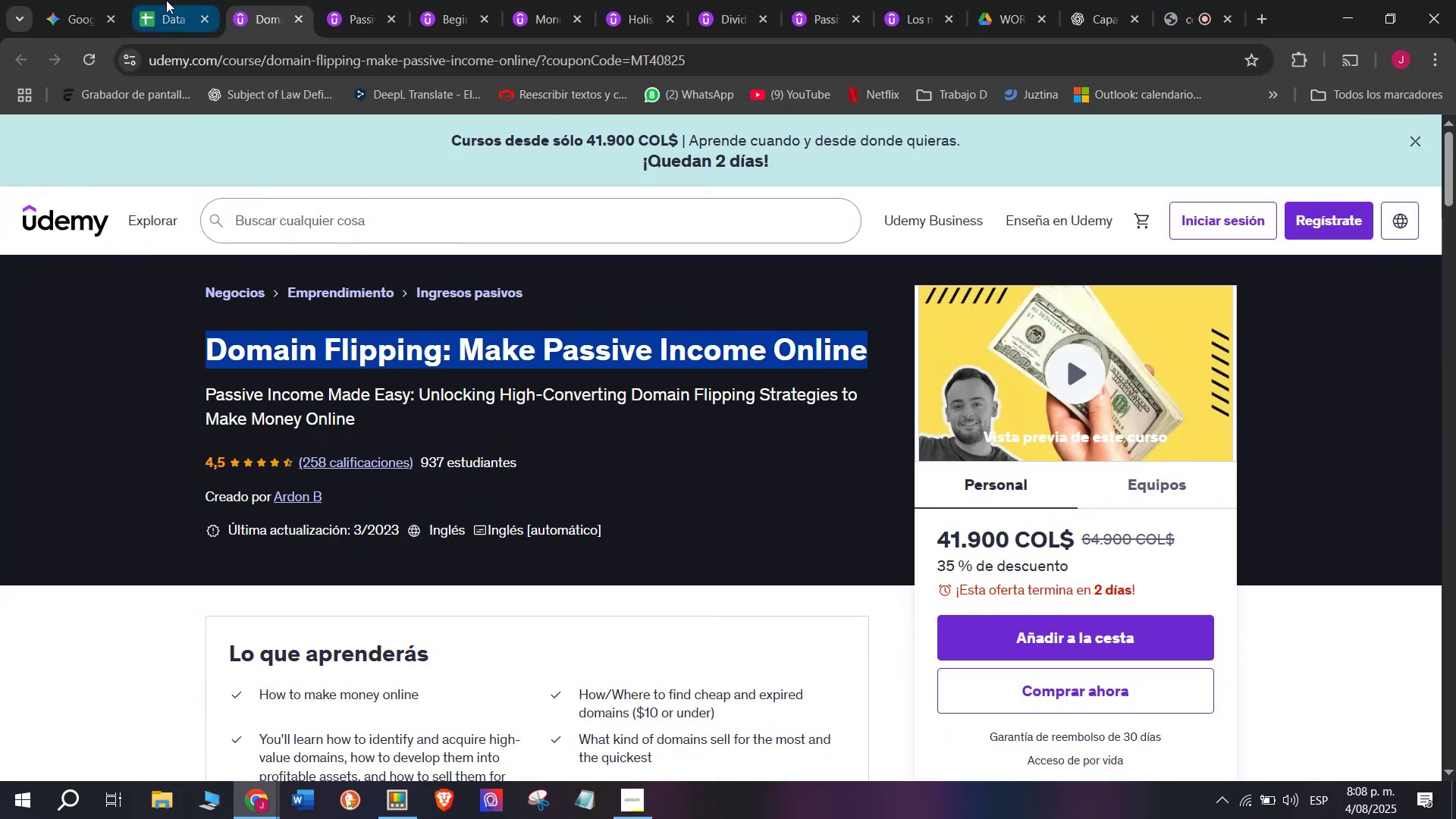 
key(Control+ControlLeft)
 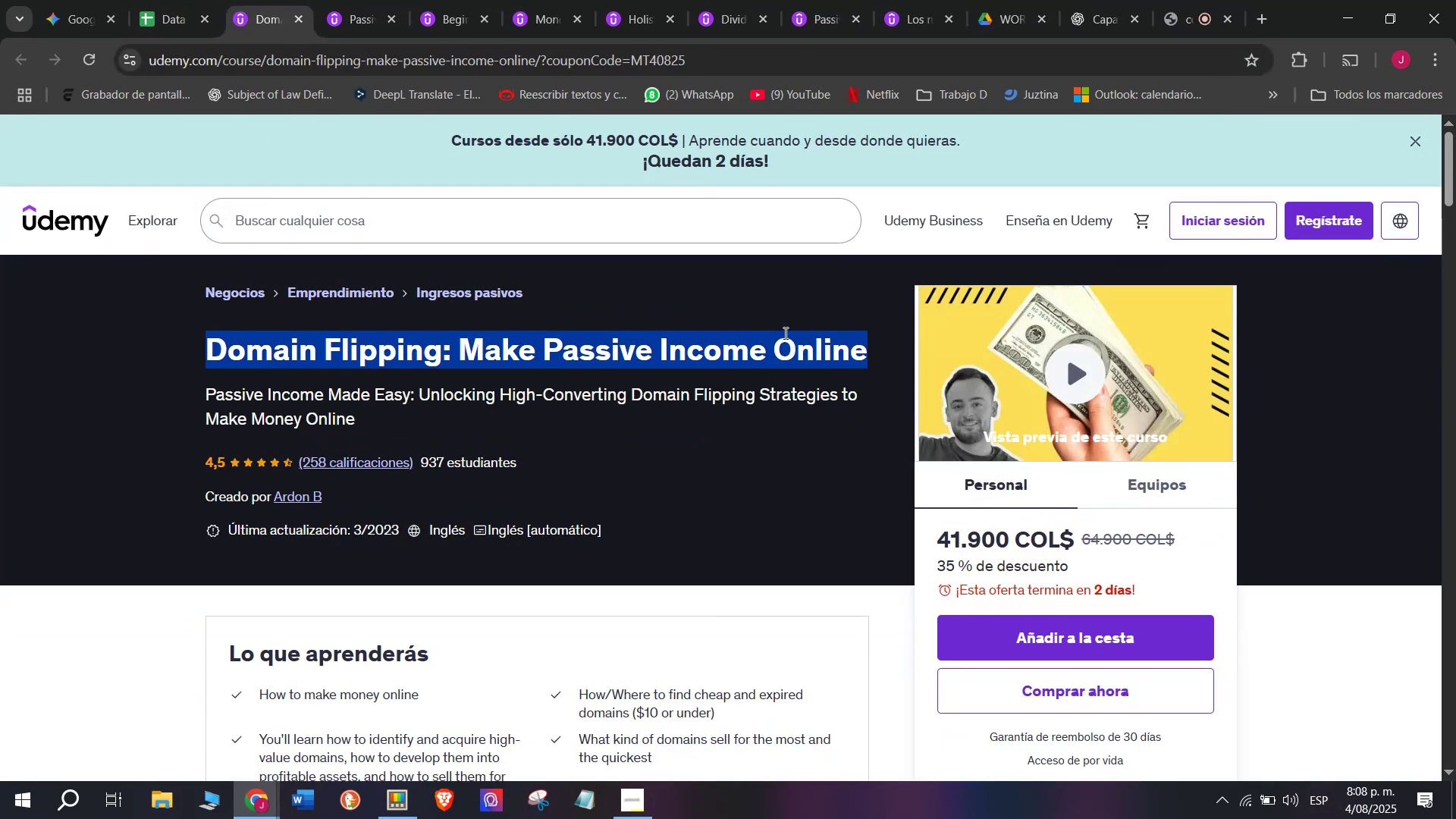 
key(Control+C)
 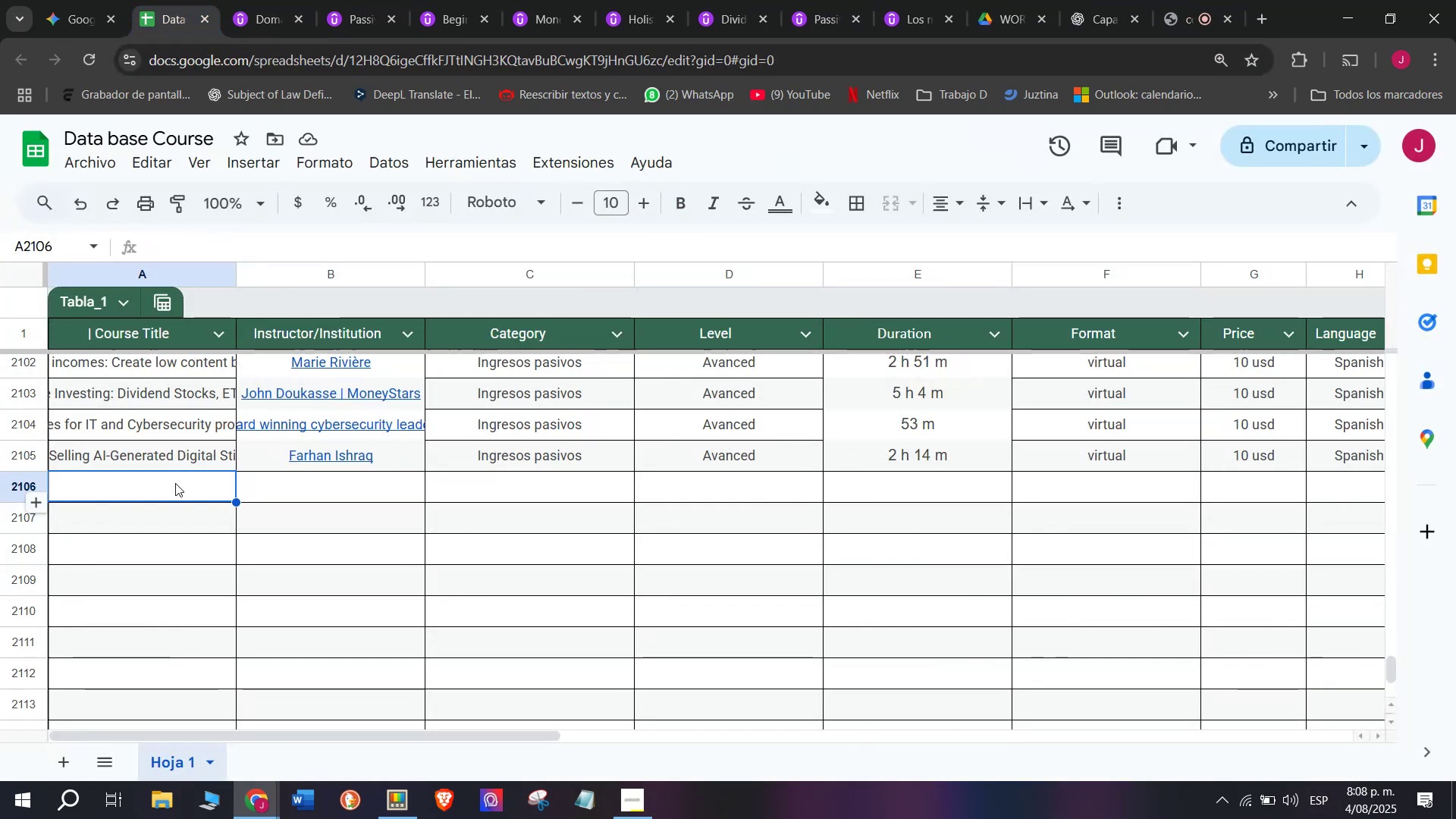 
double_click([175, 483])
 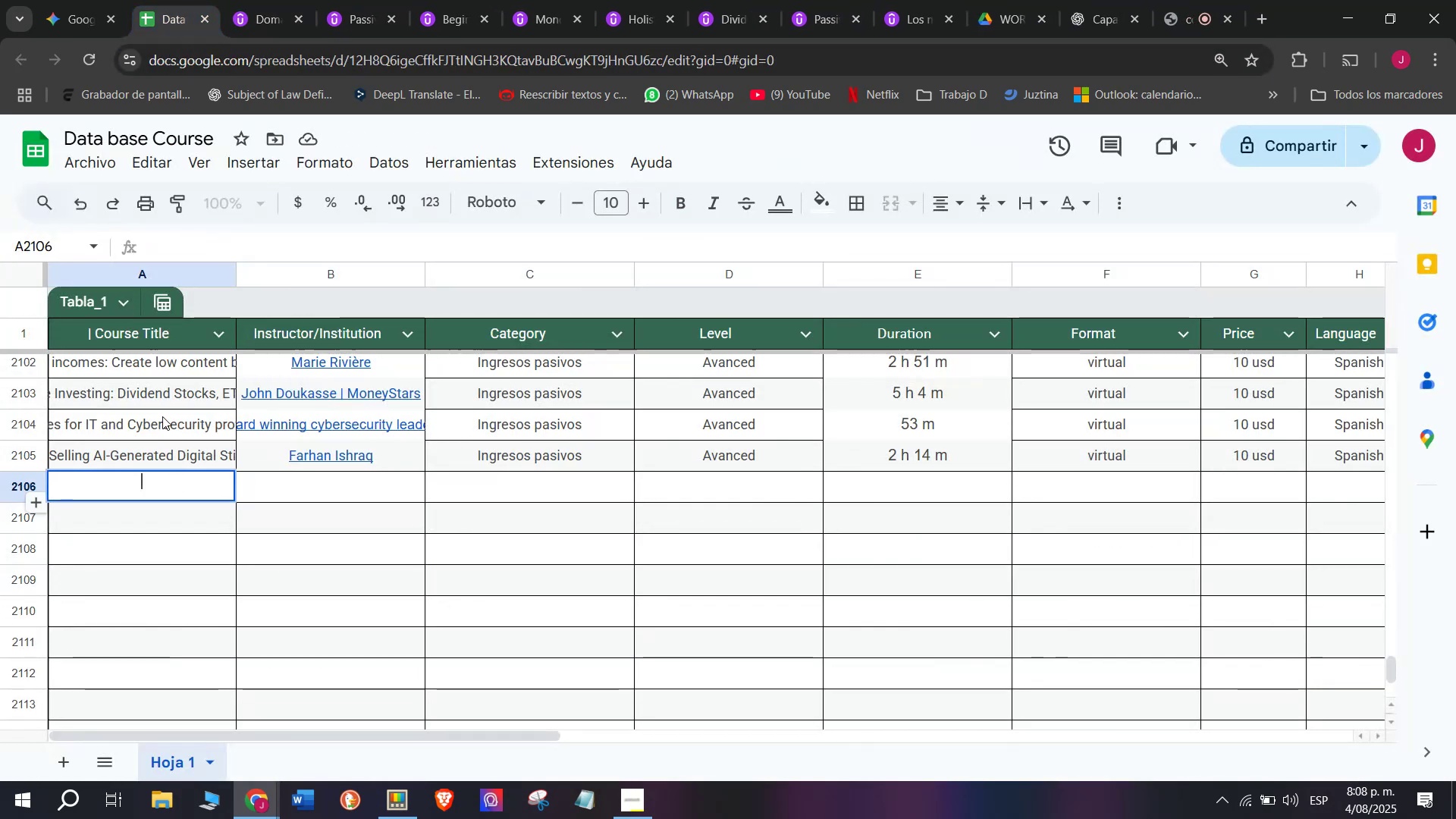 
key(Z)
 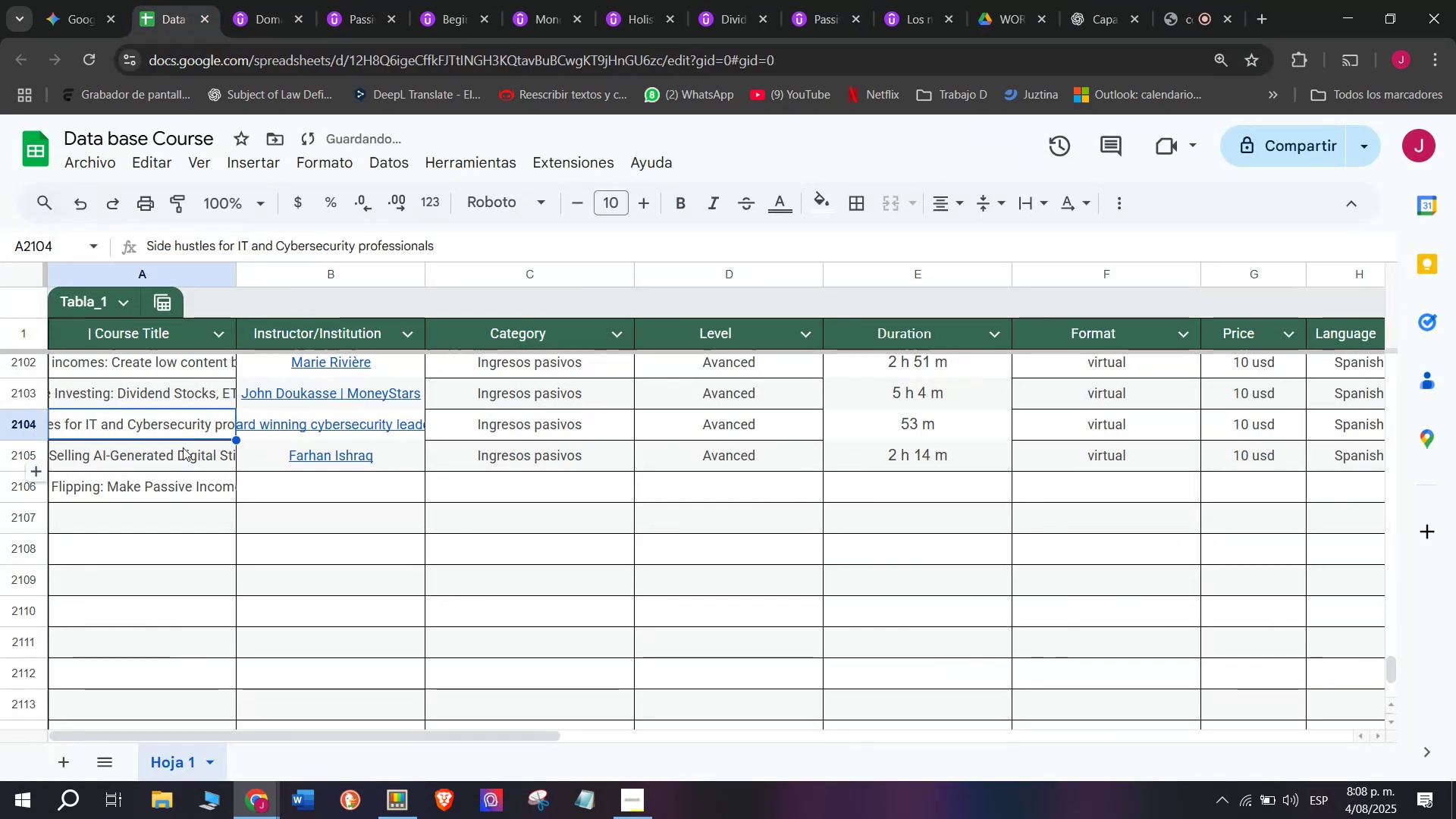 
key(Control+ControlLeft)
 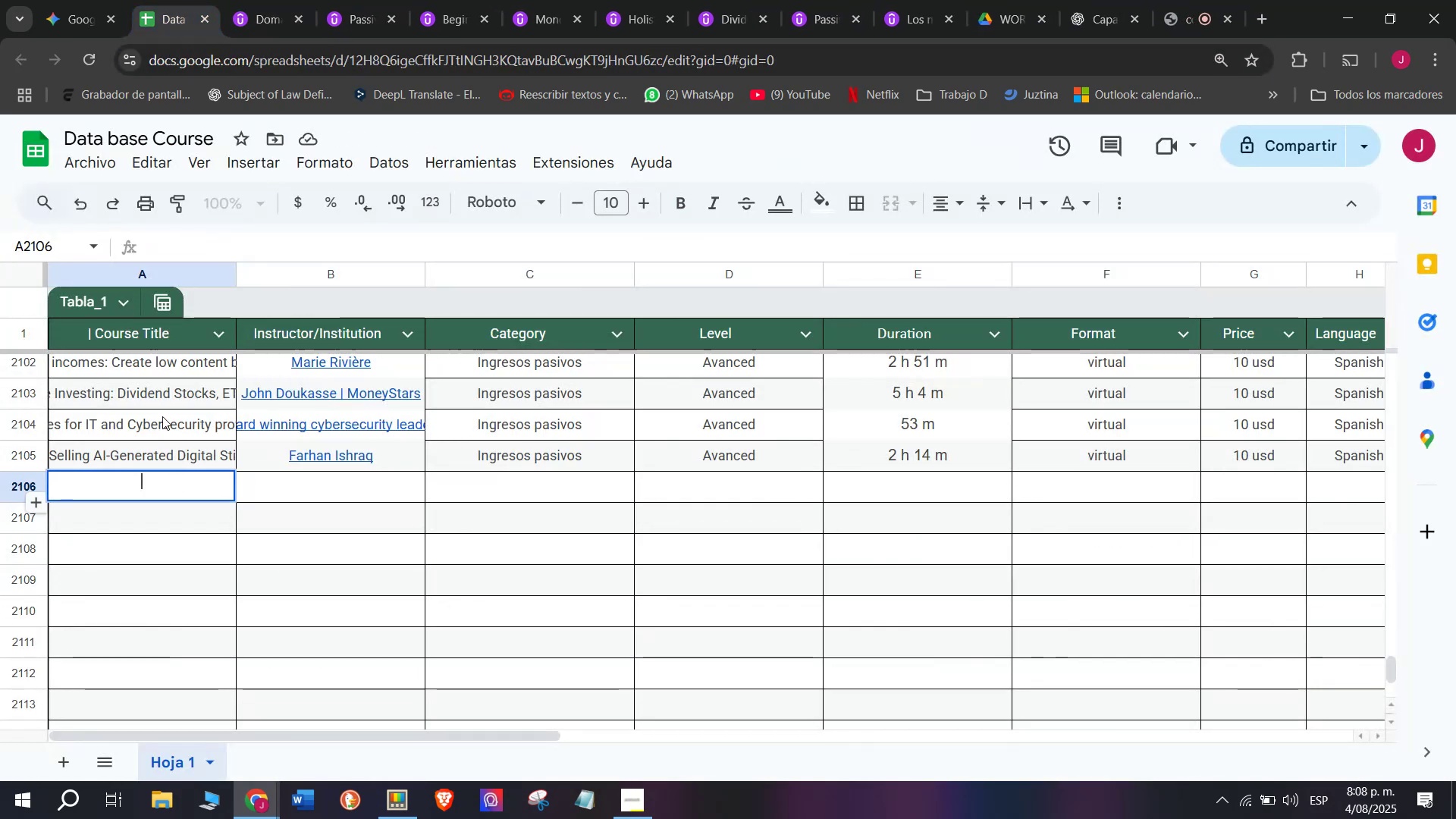 
key(Control+V)
 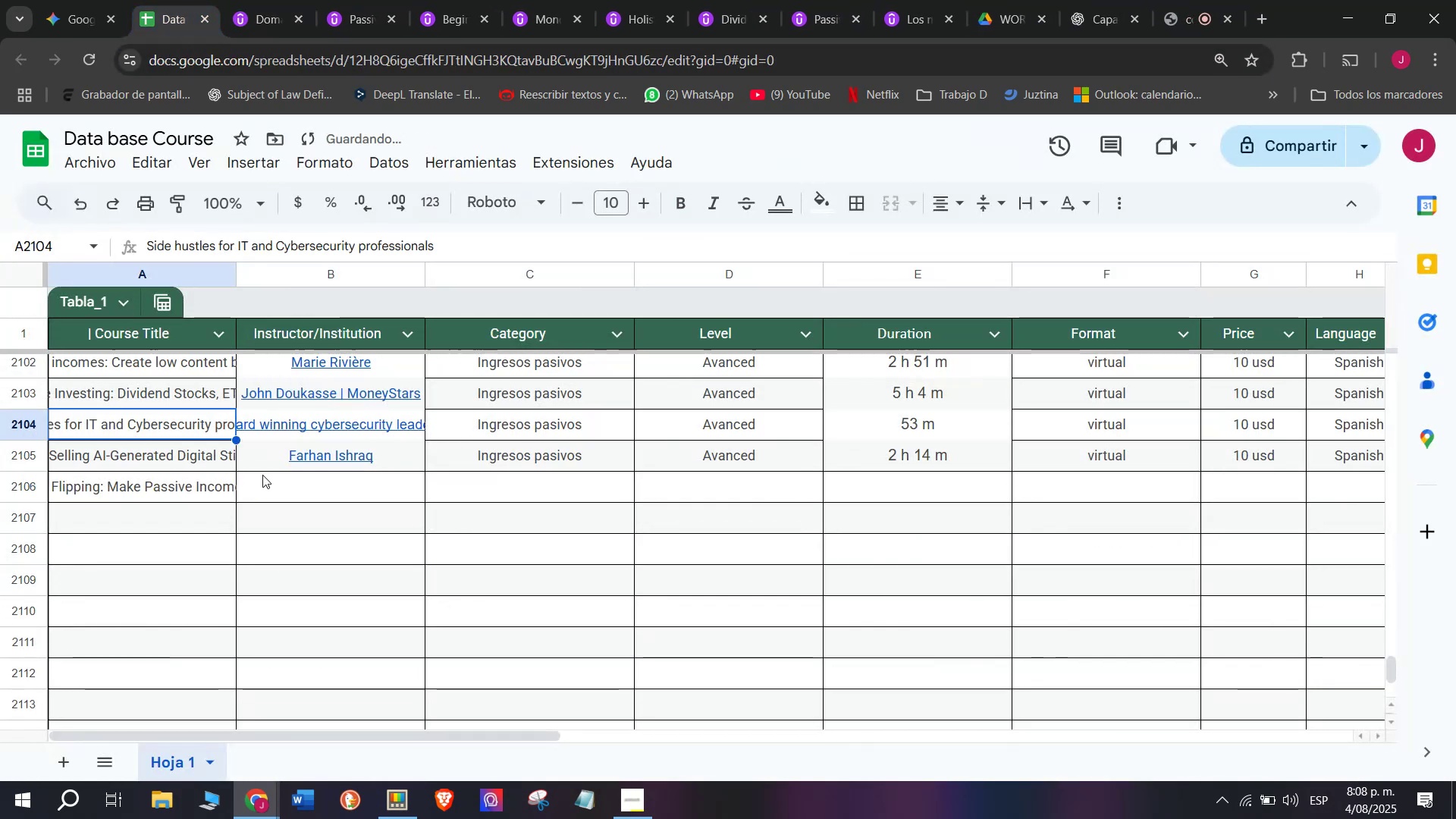 
double_click([290, 478])
 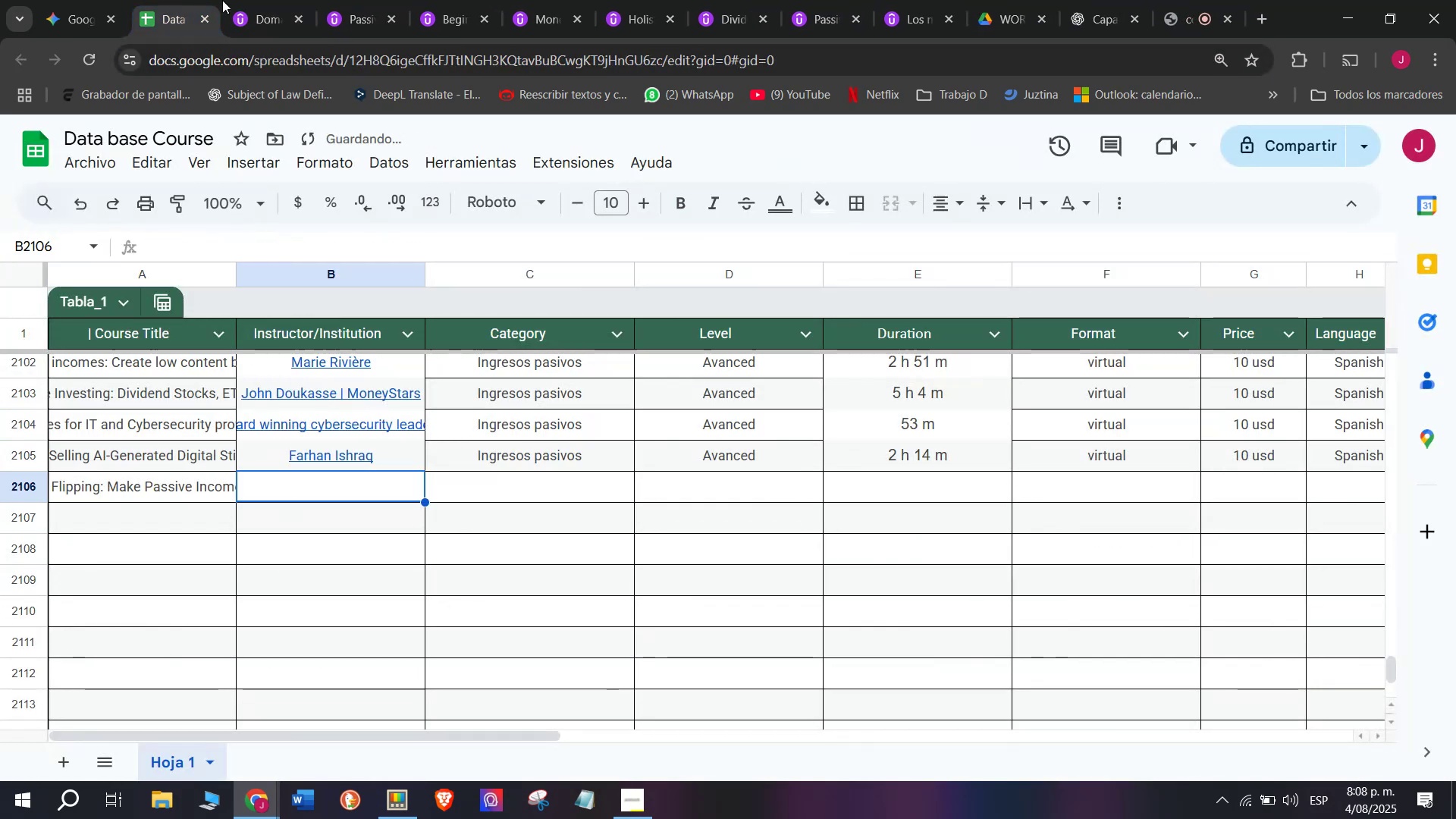 
left_click([263, 0])
 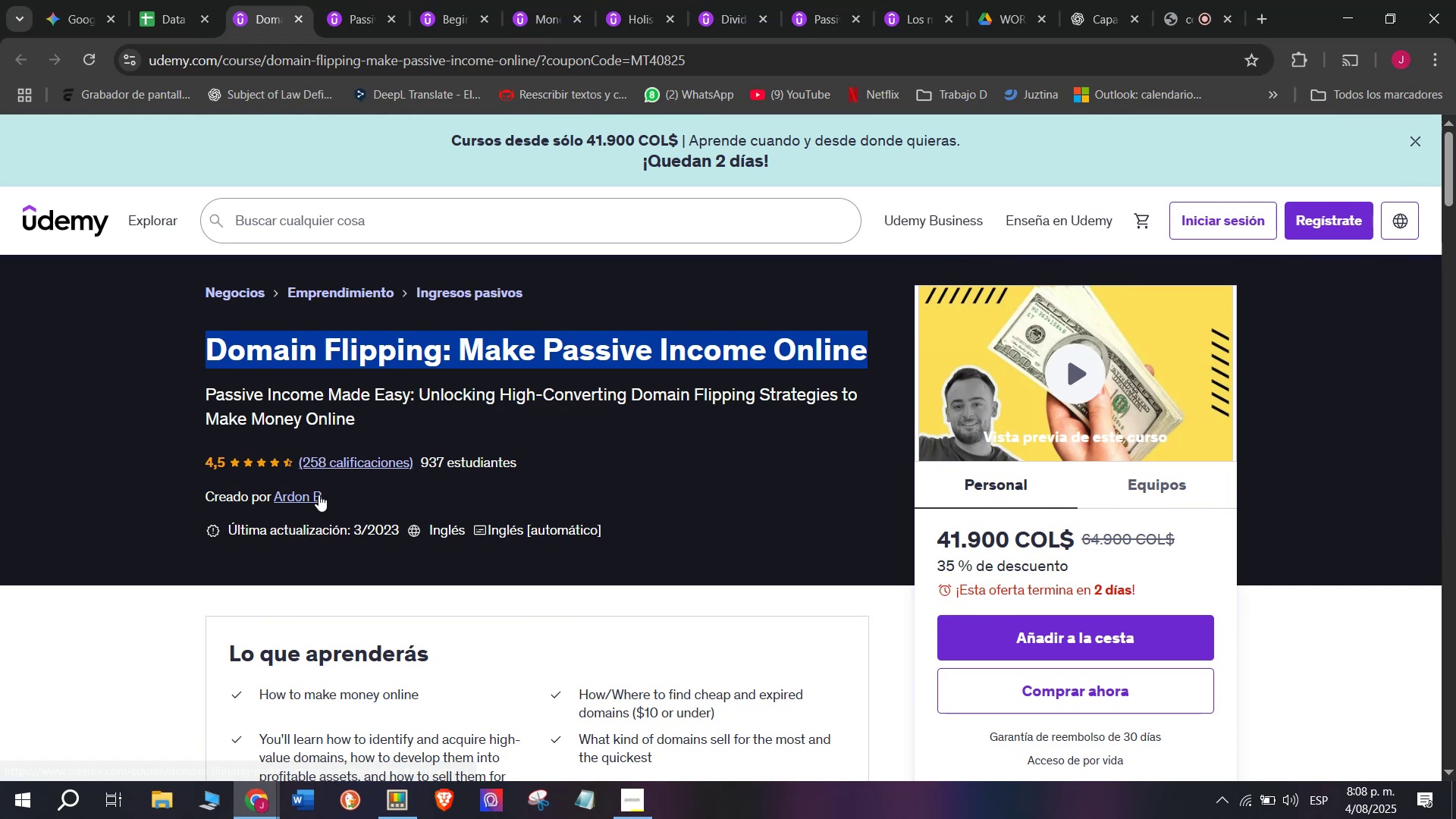 
left_click([316, 494])
 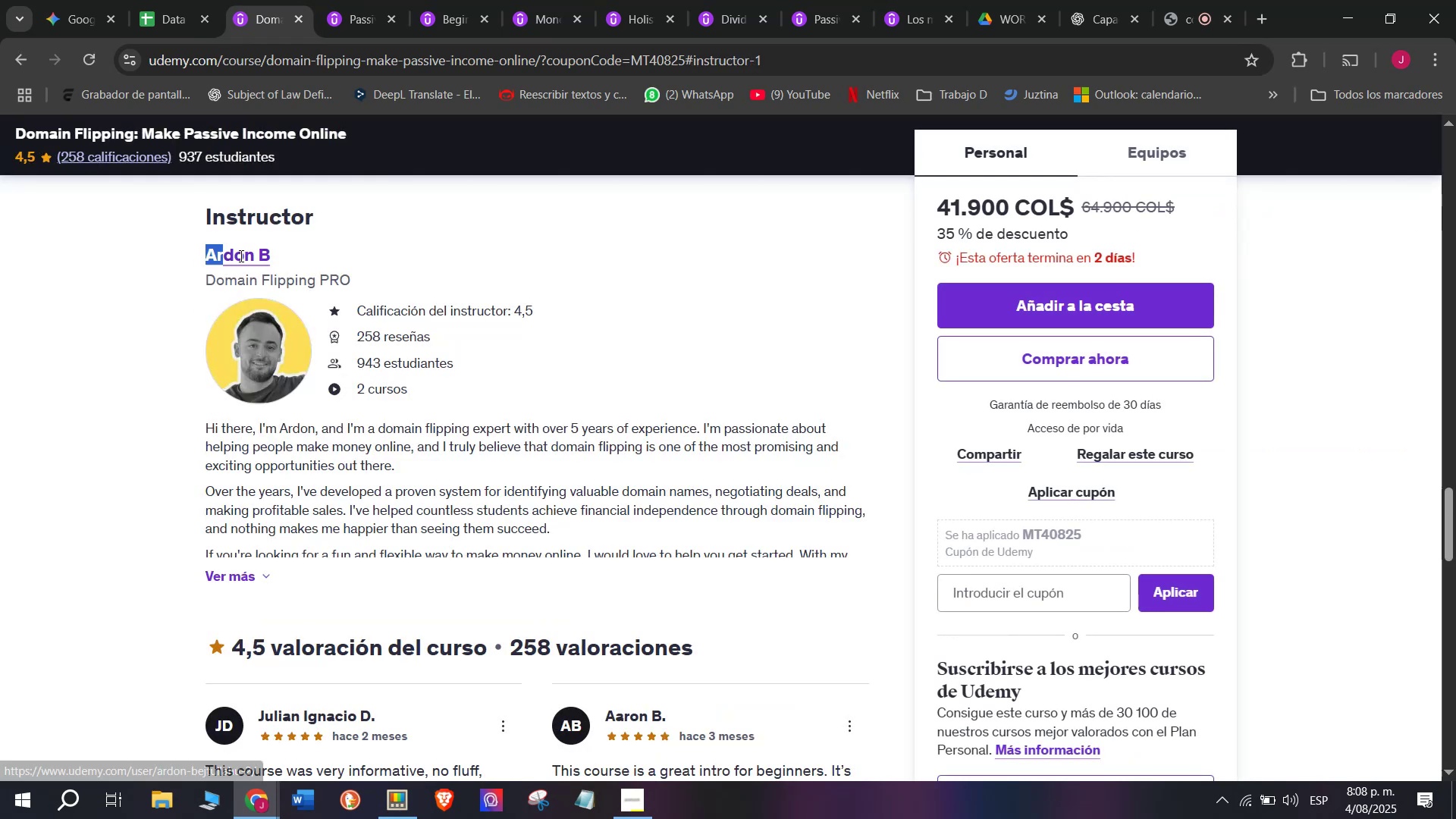 
key(Control+ControlLeft)
 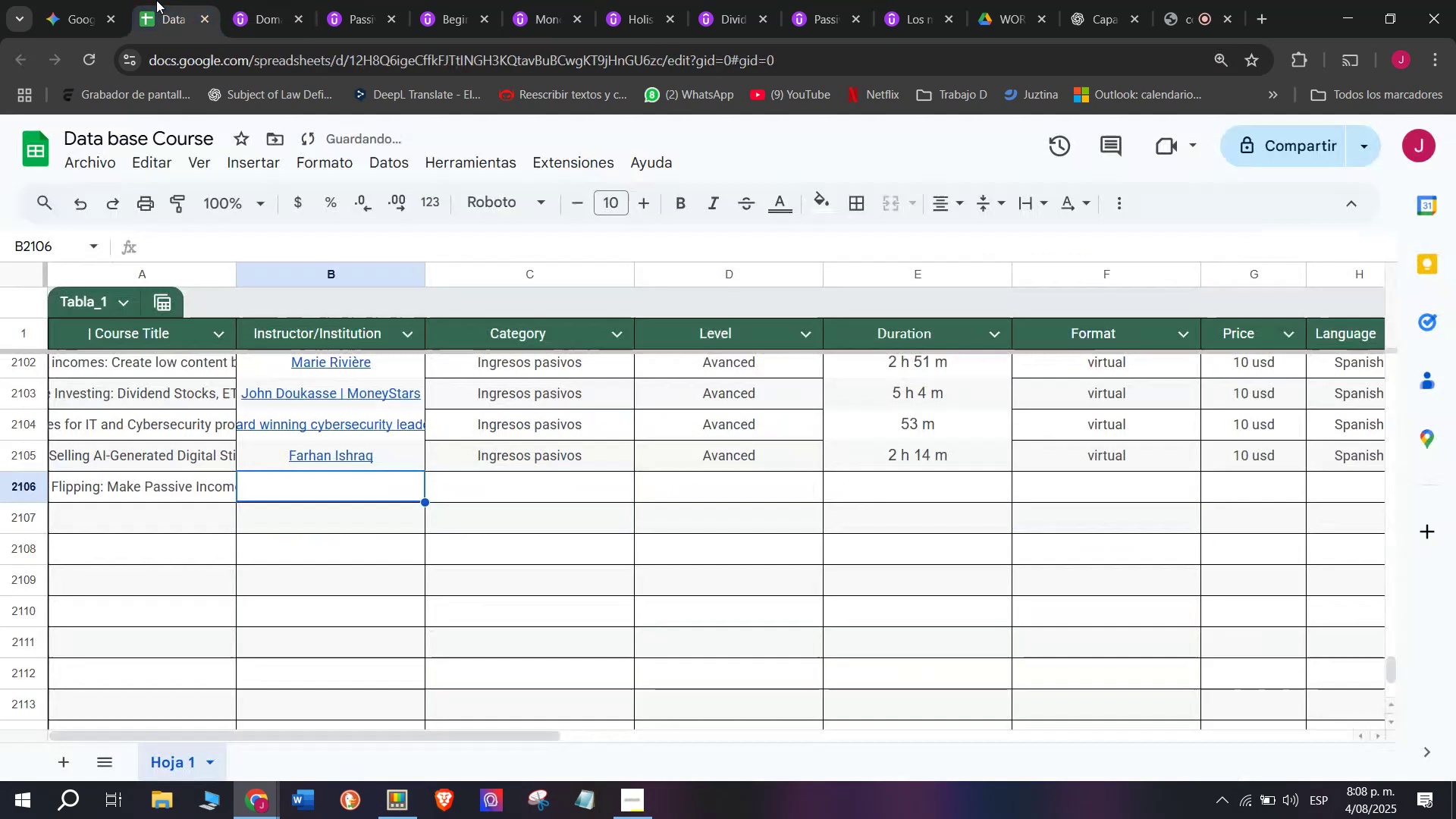 
key(Break)
 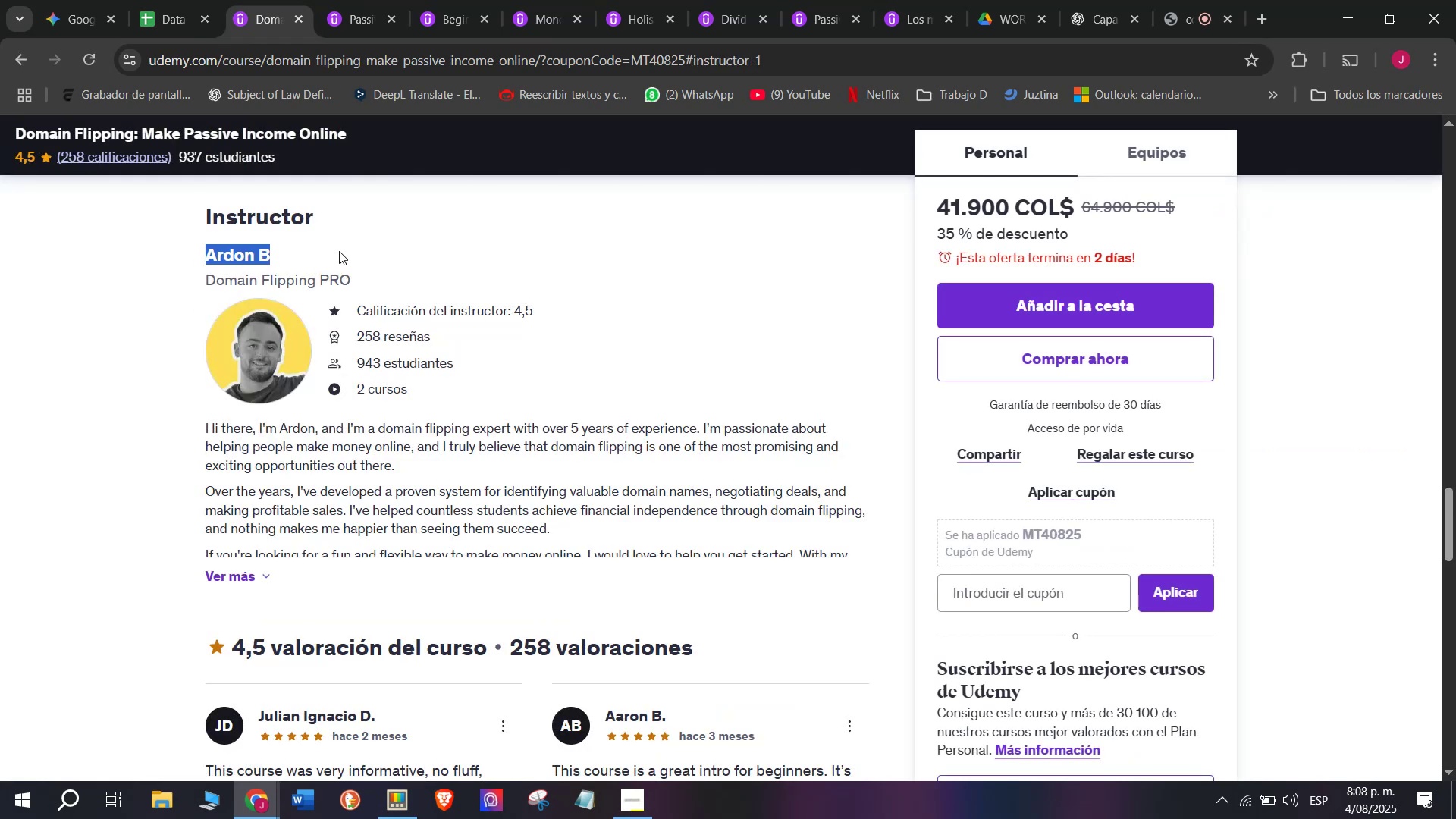 
key(Control+C)
 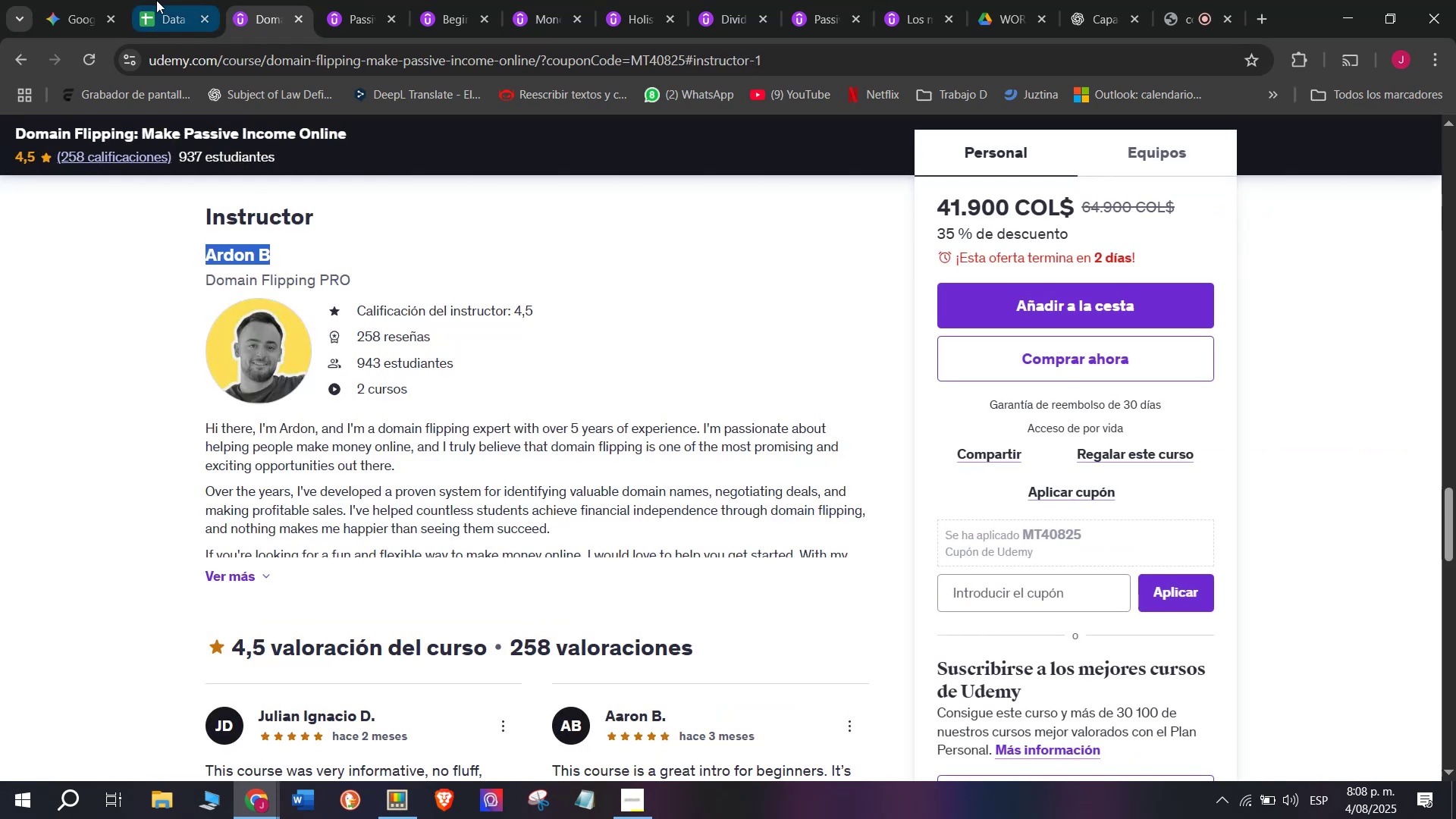 
left_click([156, 0])
 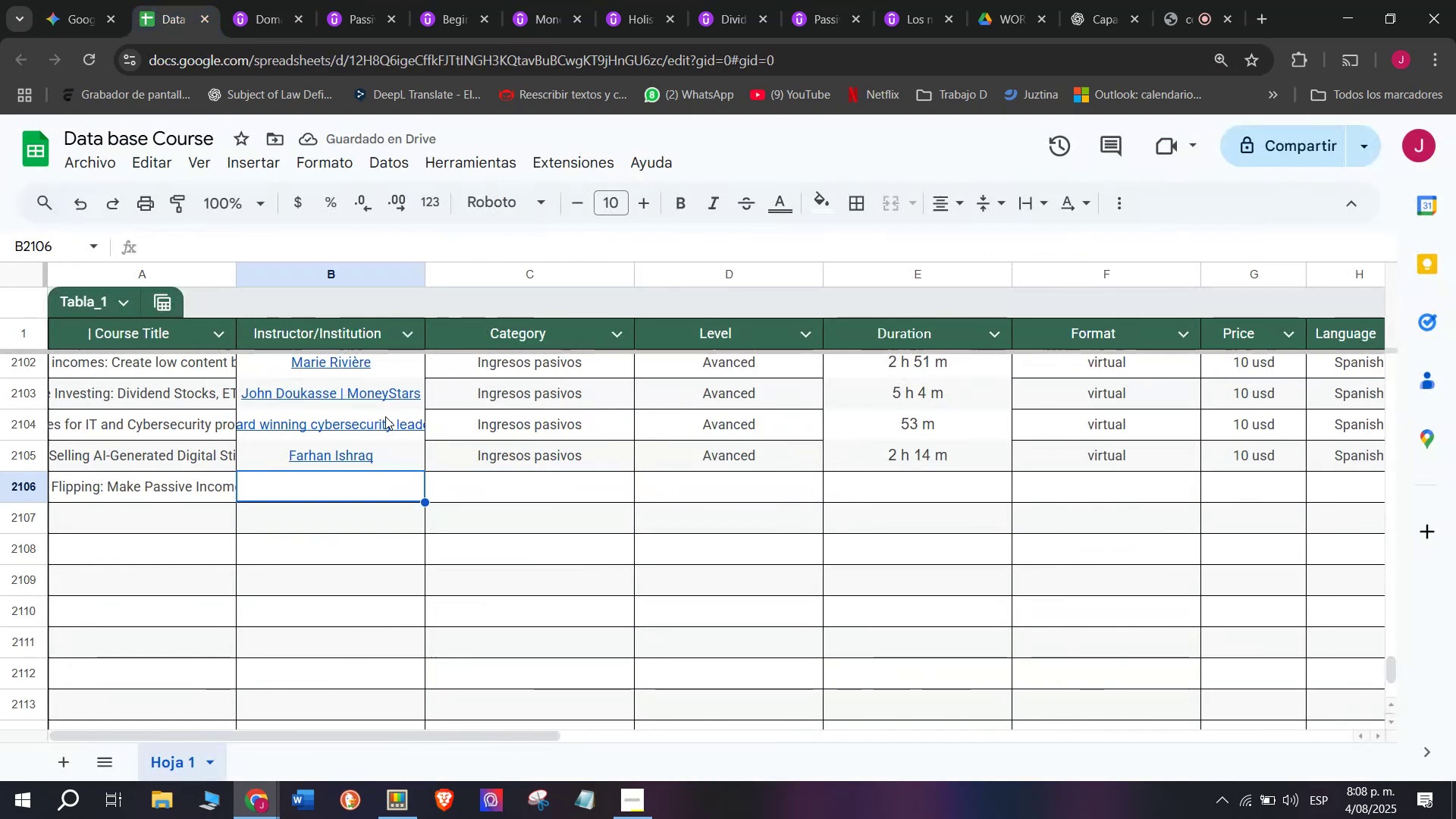 
key(Z)
 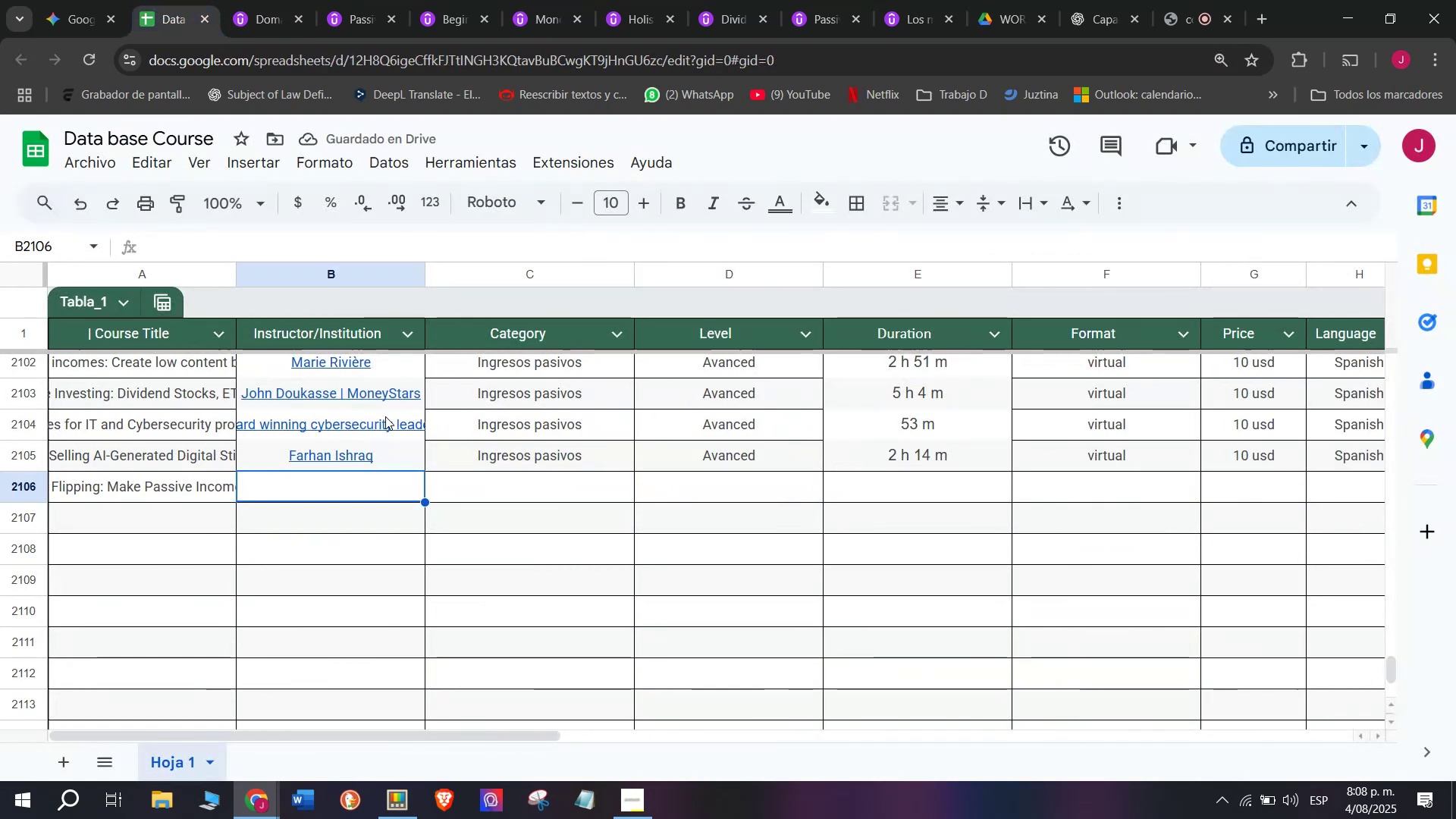 
key(Control+ControlLeft)
 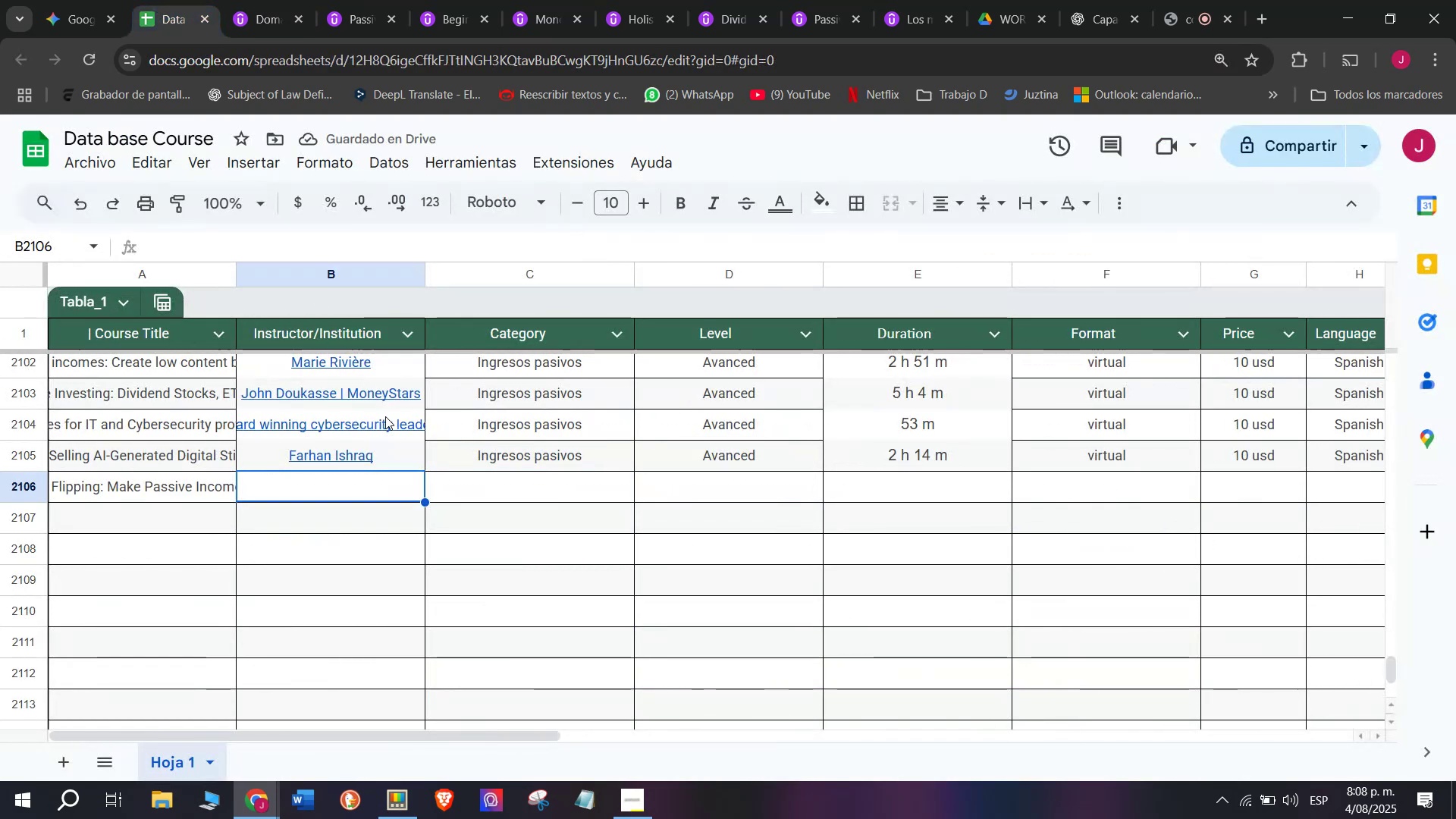 
key(Control+V)
 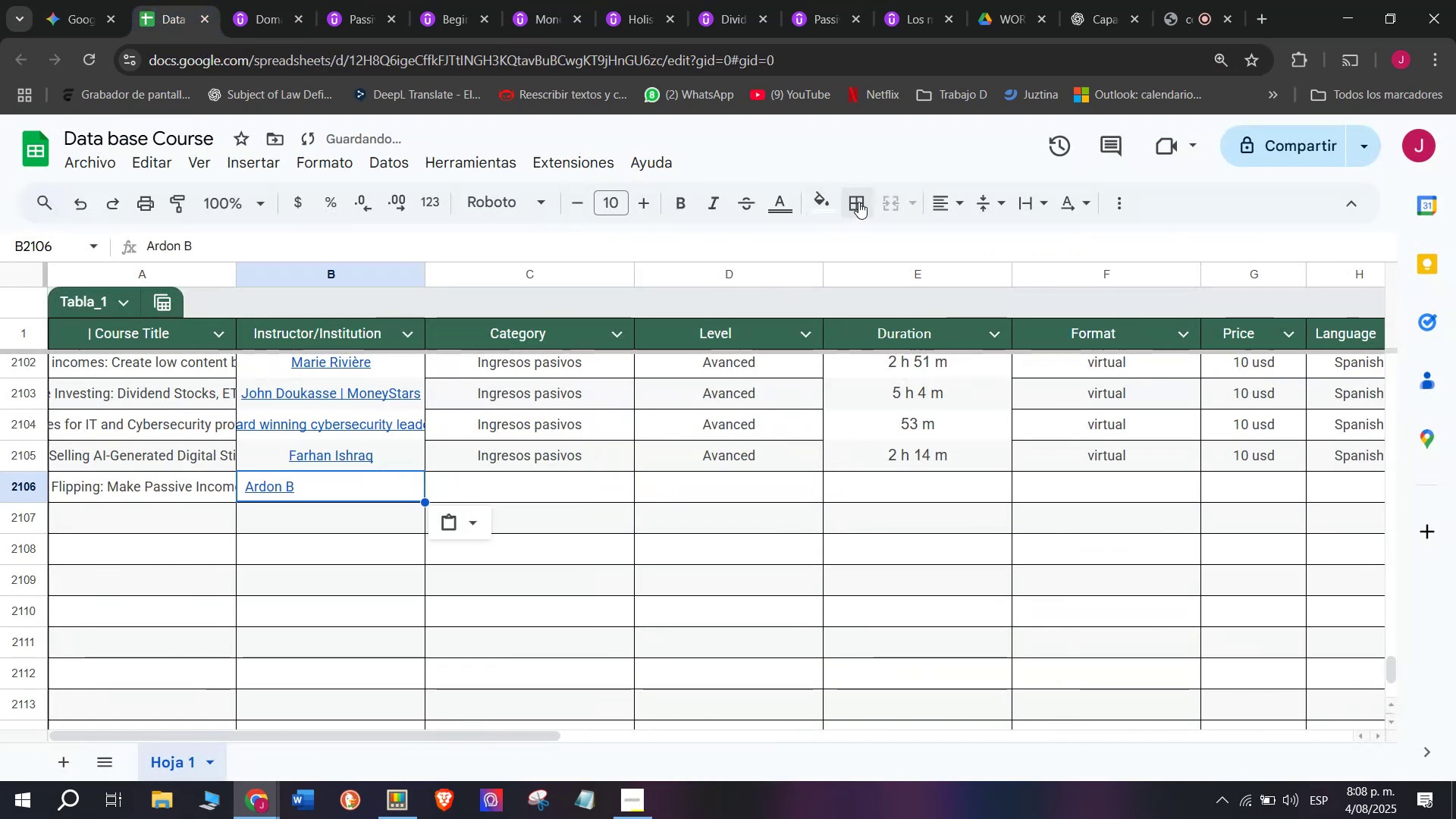 
left_click([939, 189])
 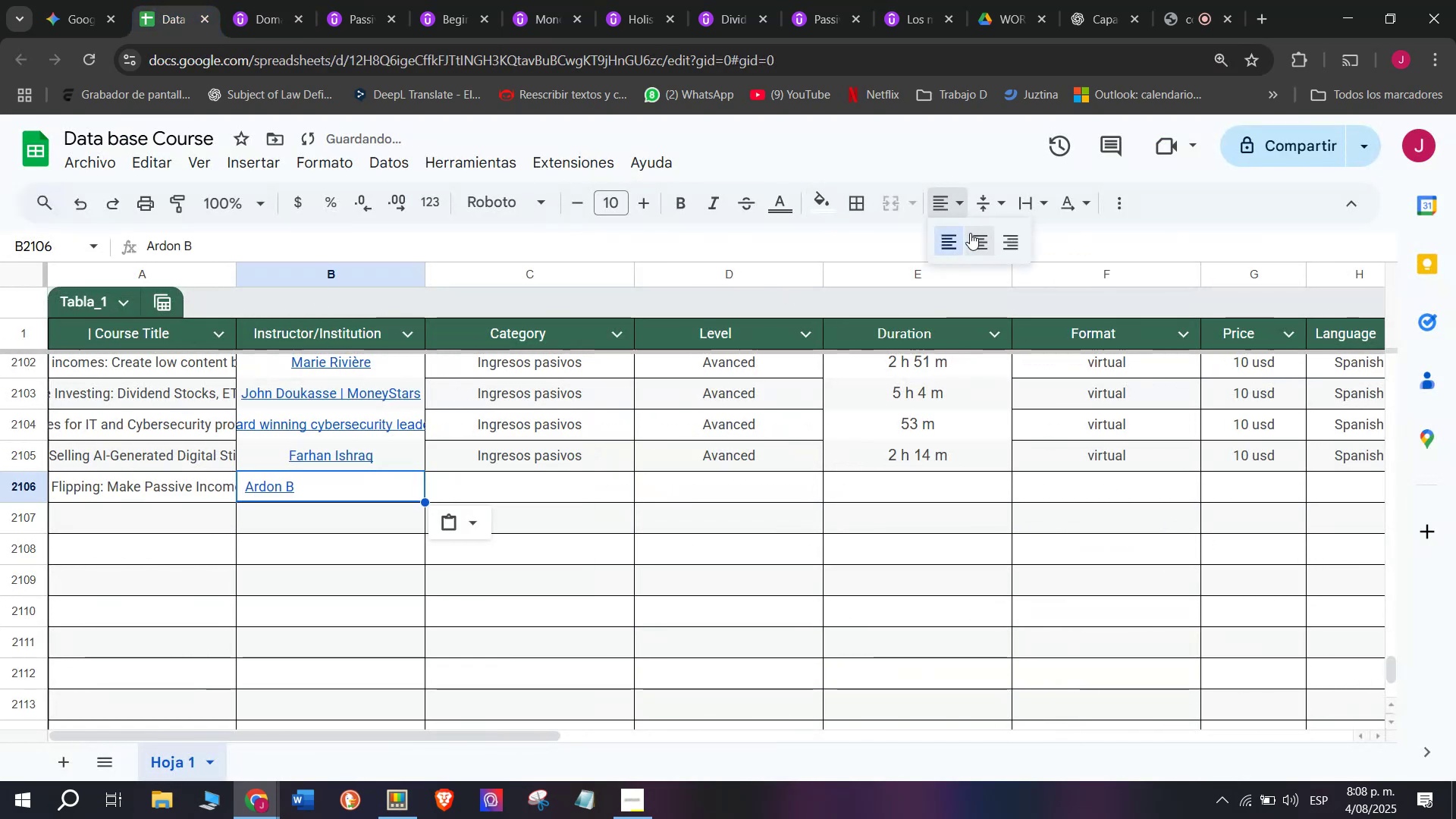 
left_click([971, 234])
 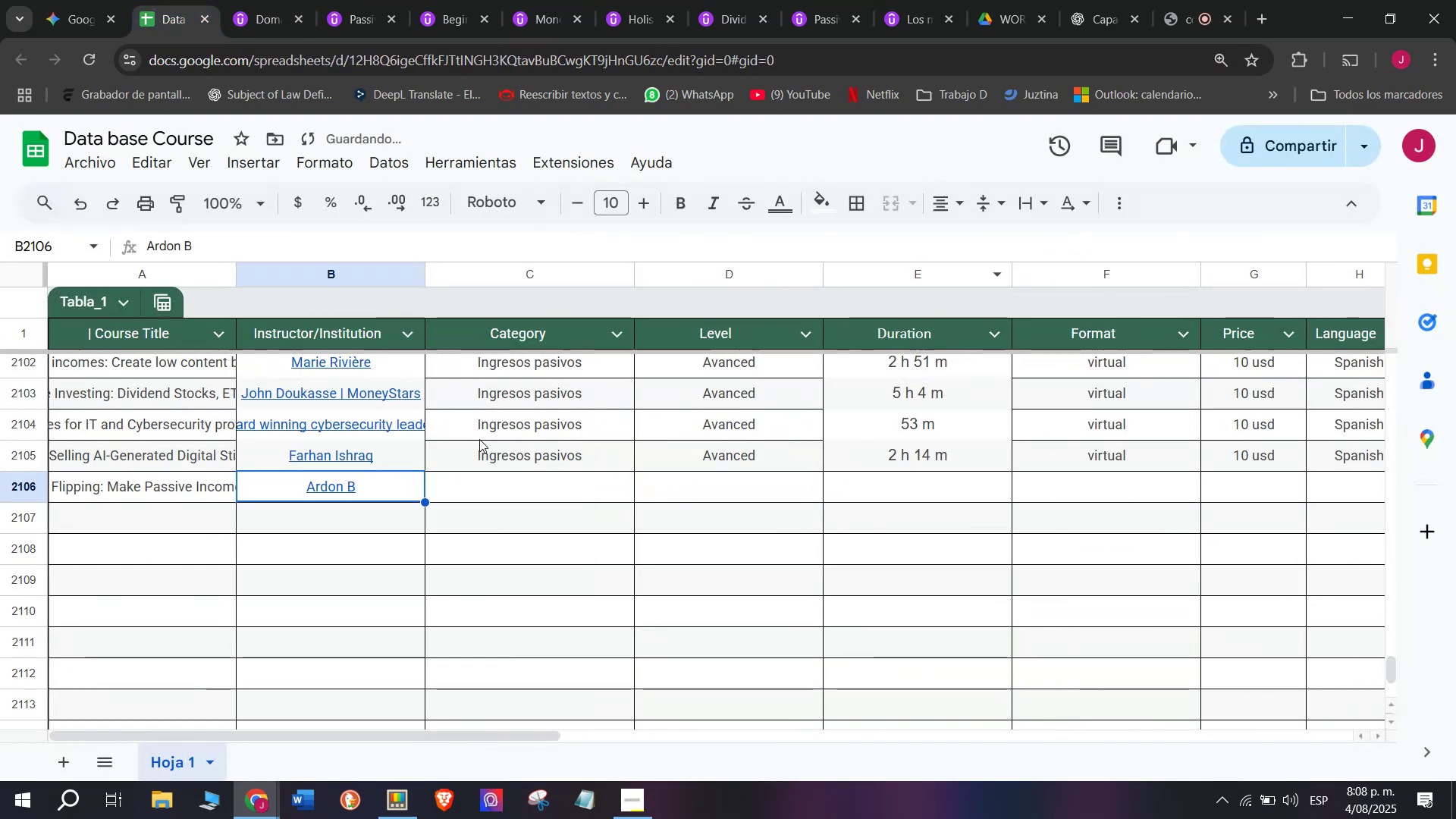 
left_click([488, 451])
 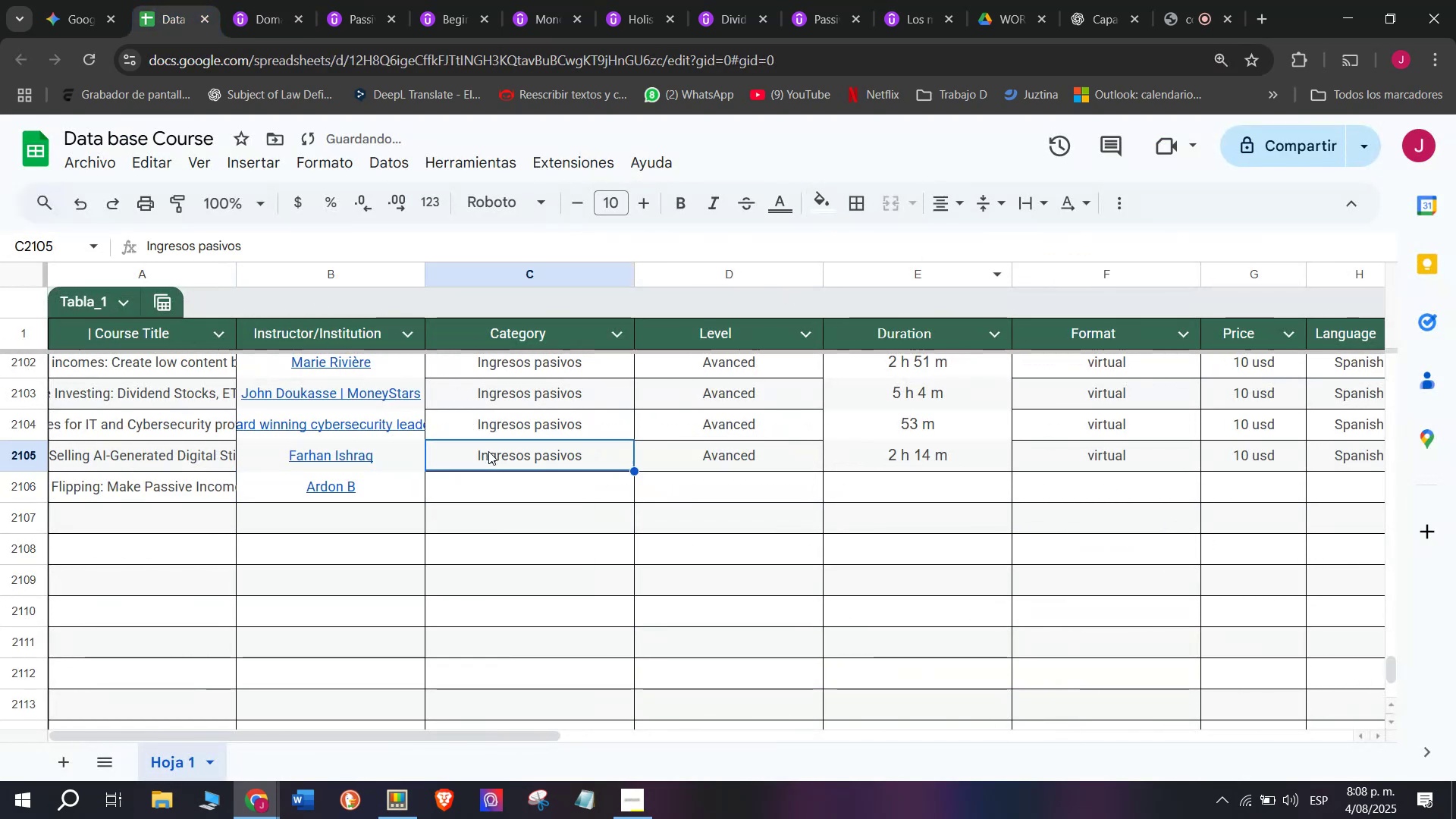 
key(Break)
 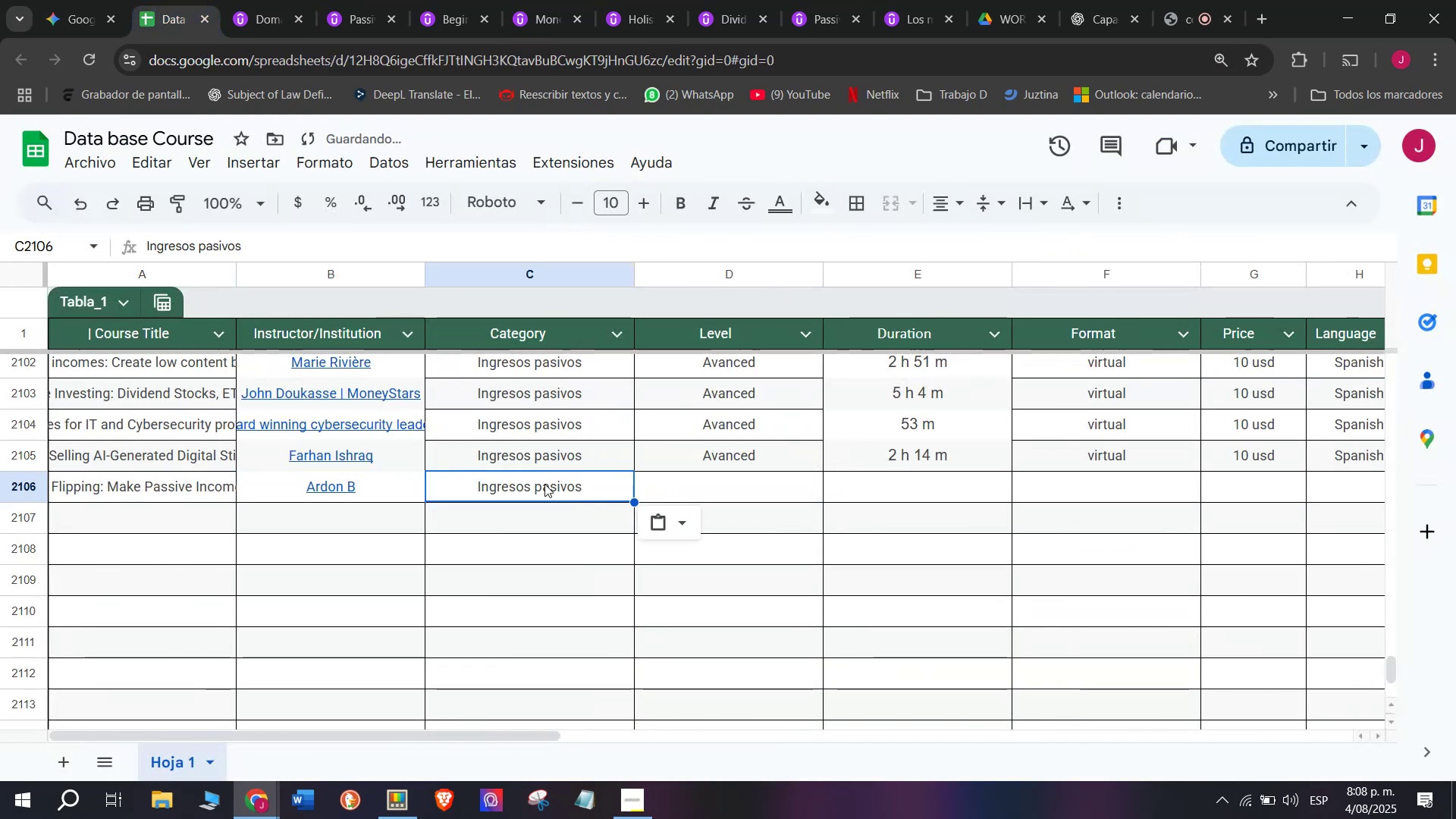 
key(Control+ControlLeft)
 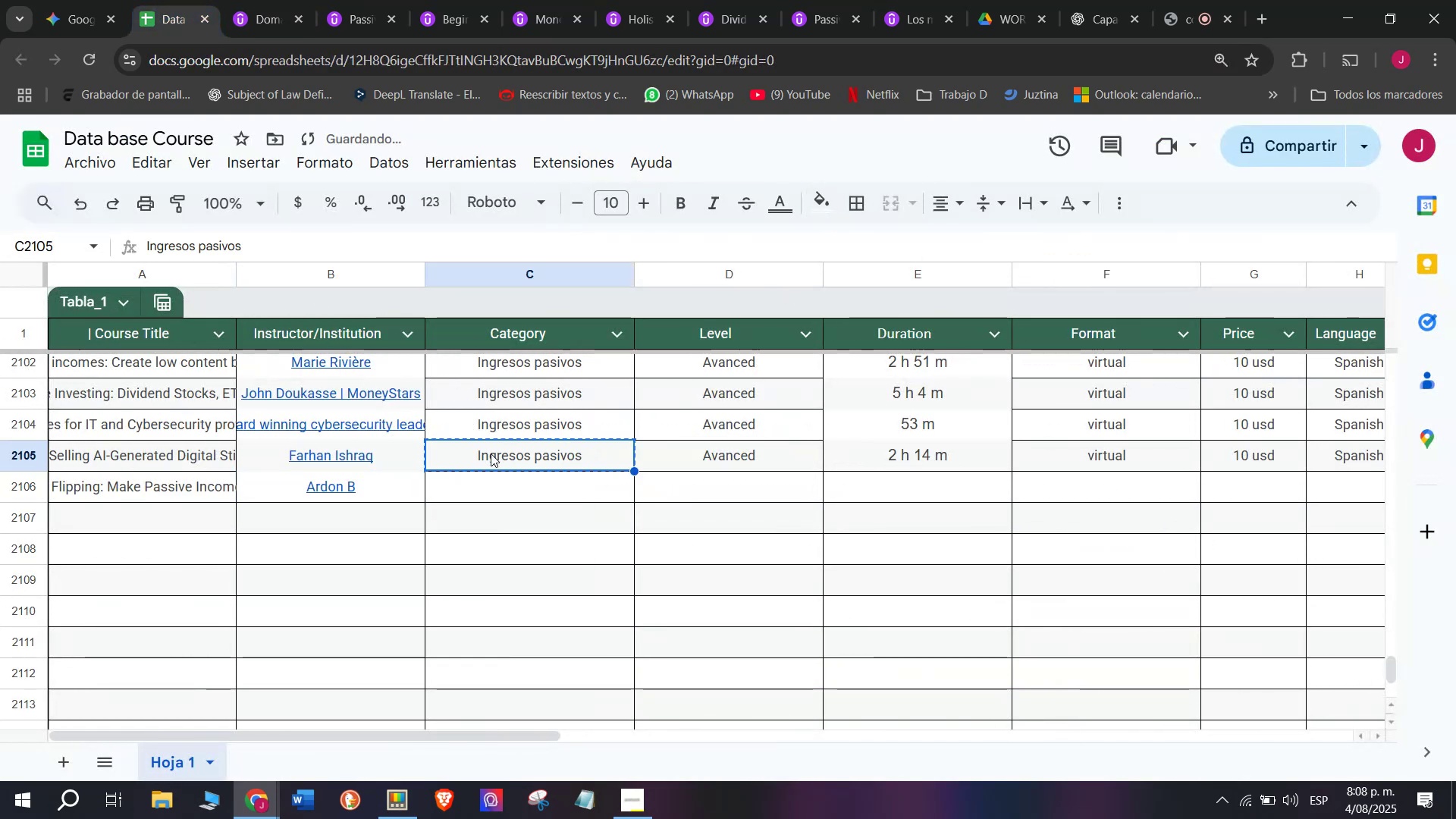 
key(Control+C)
 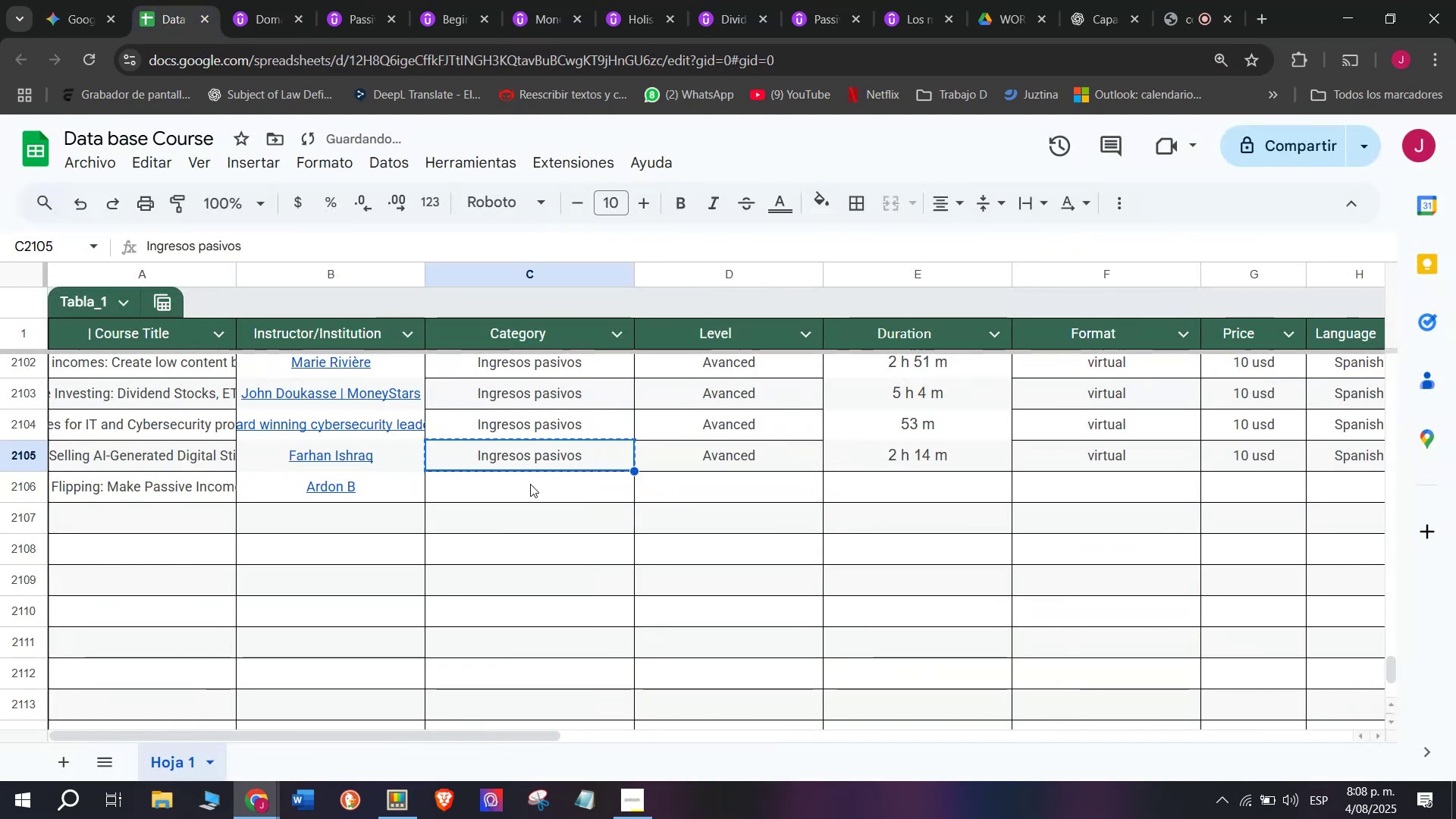 
double_click([530, 484])
 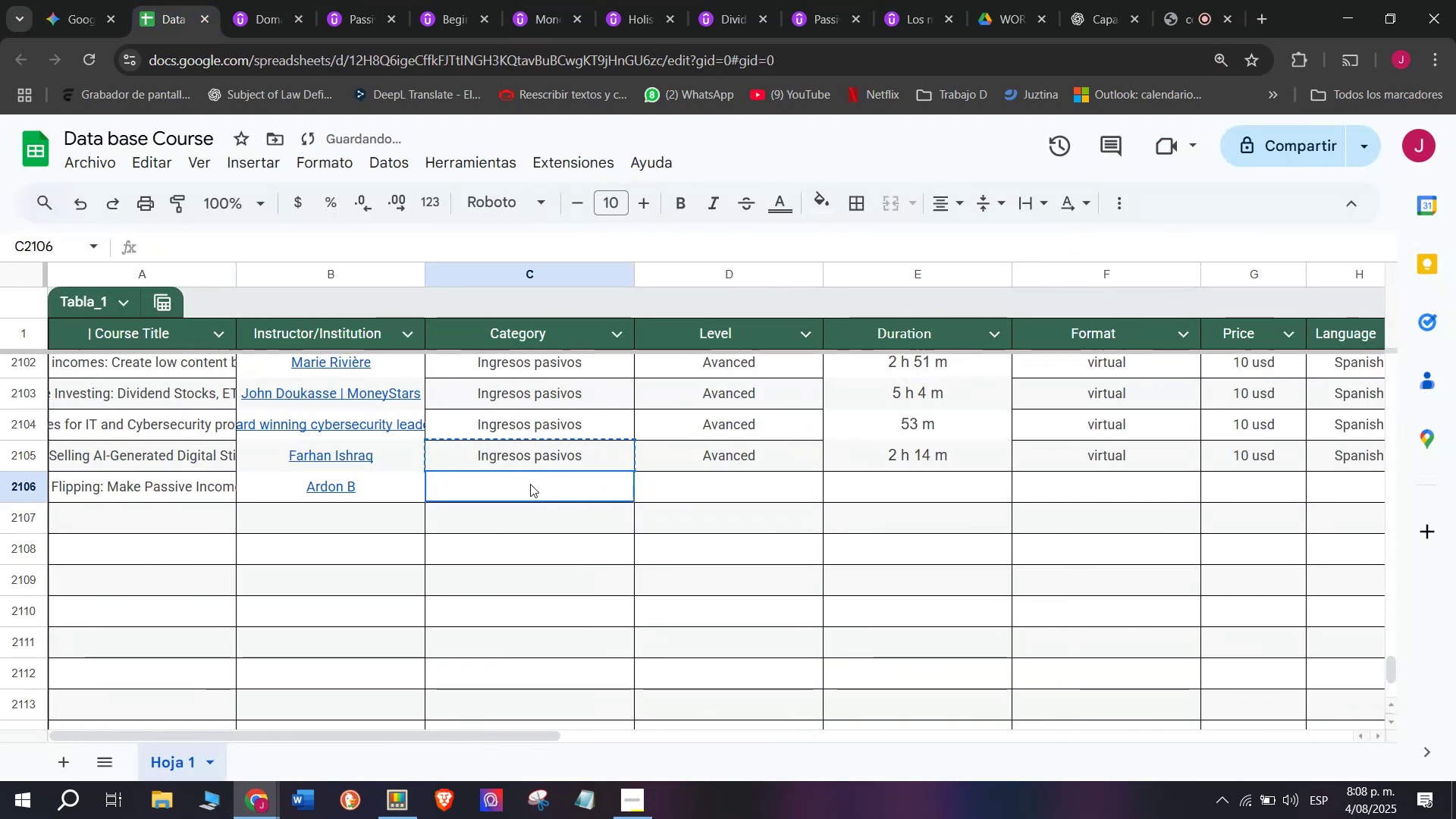 
key(Control+ControlLeft)
 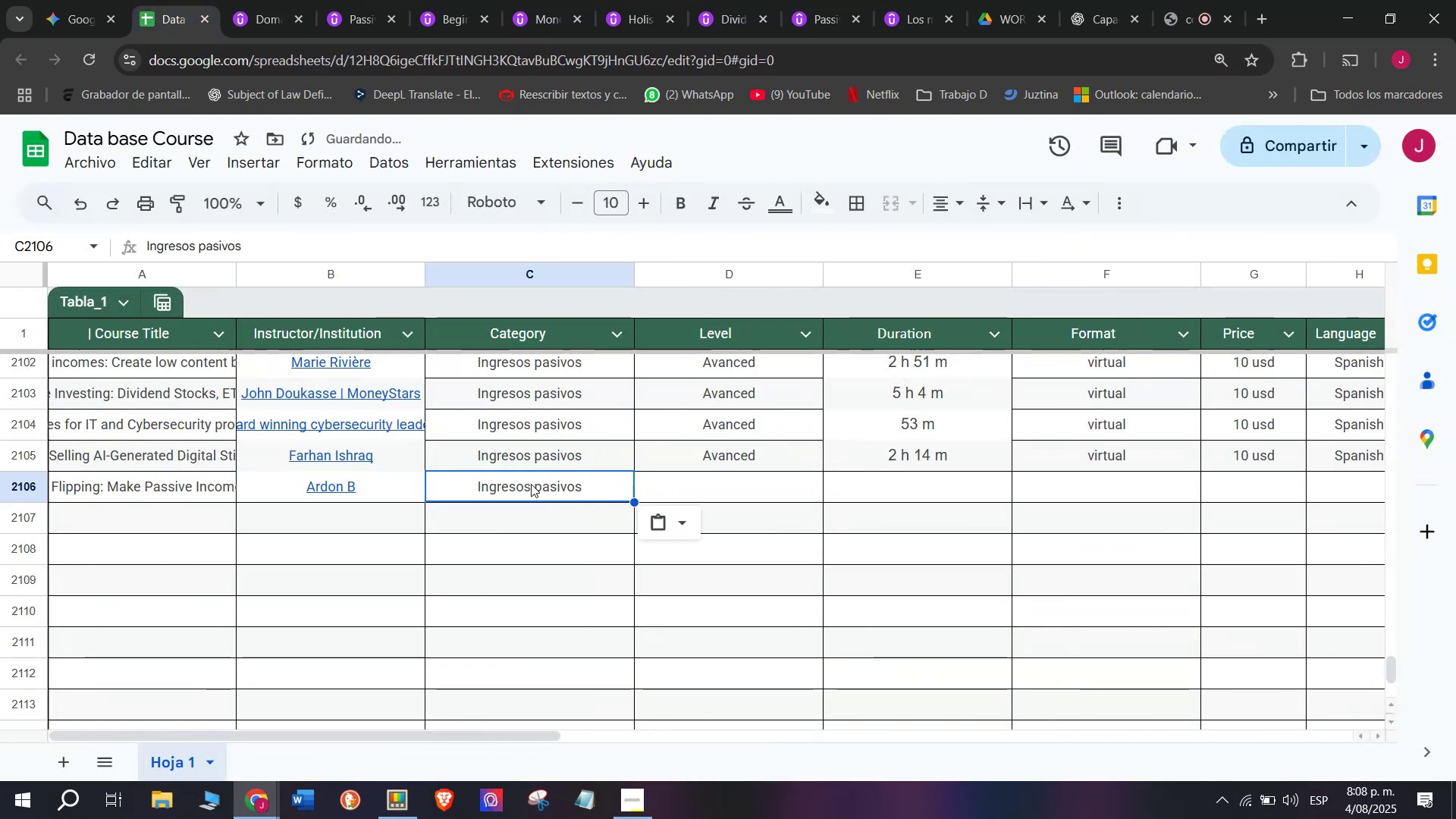 
key(Z)
 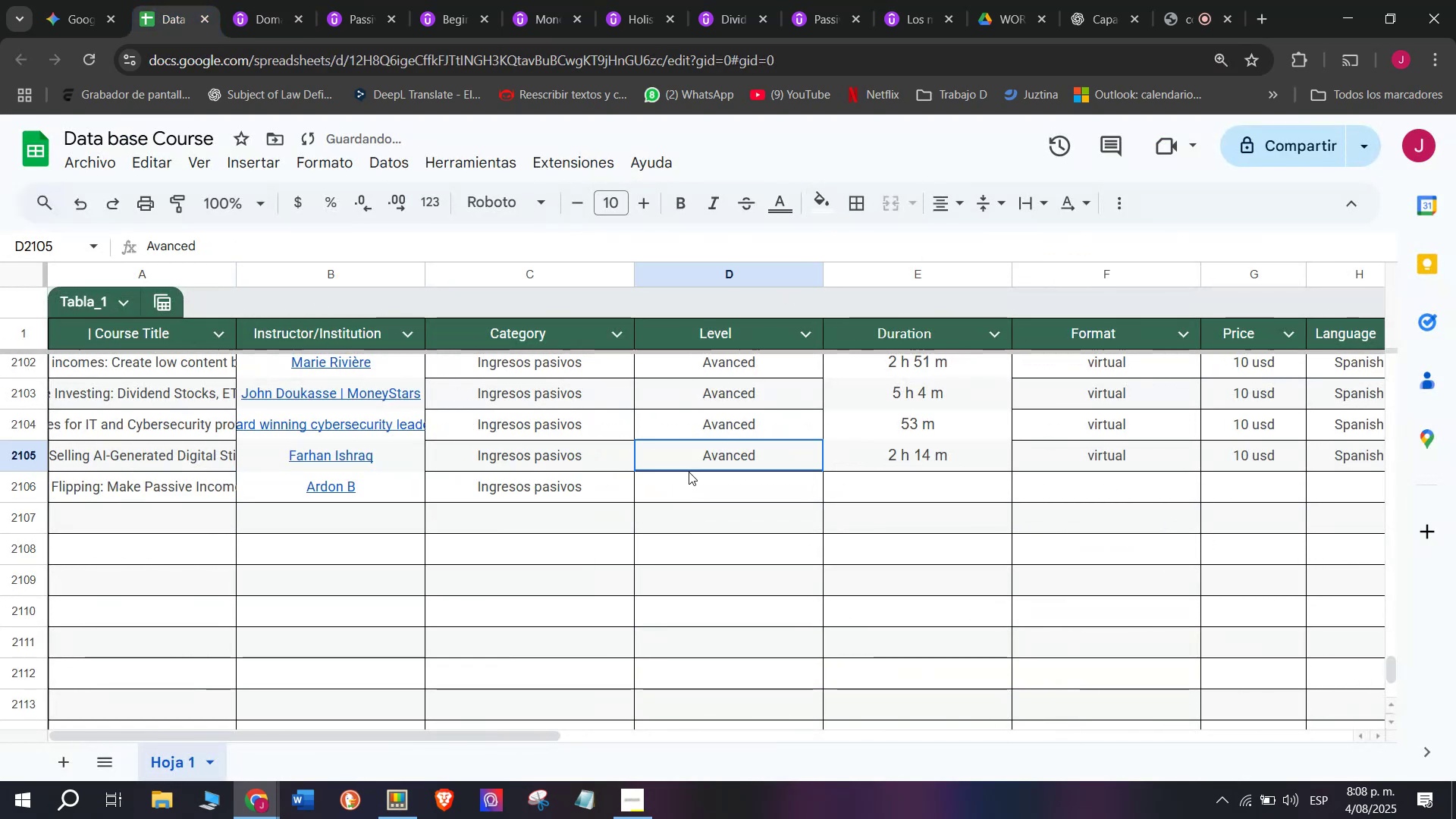 
key(Control+V)
 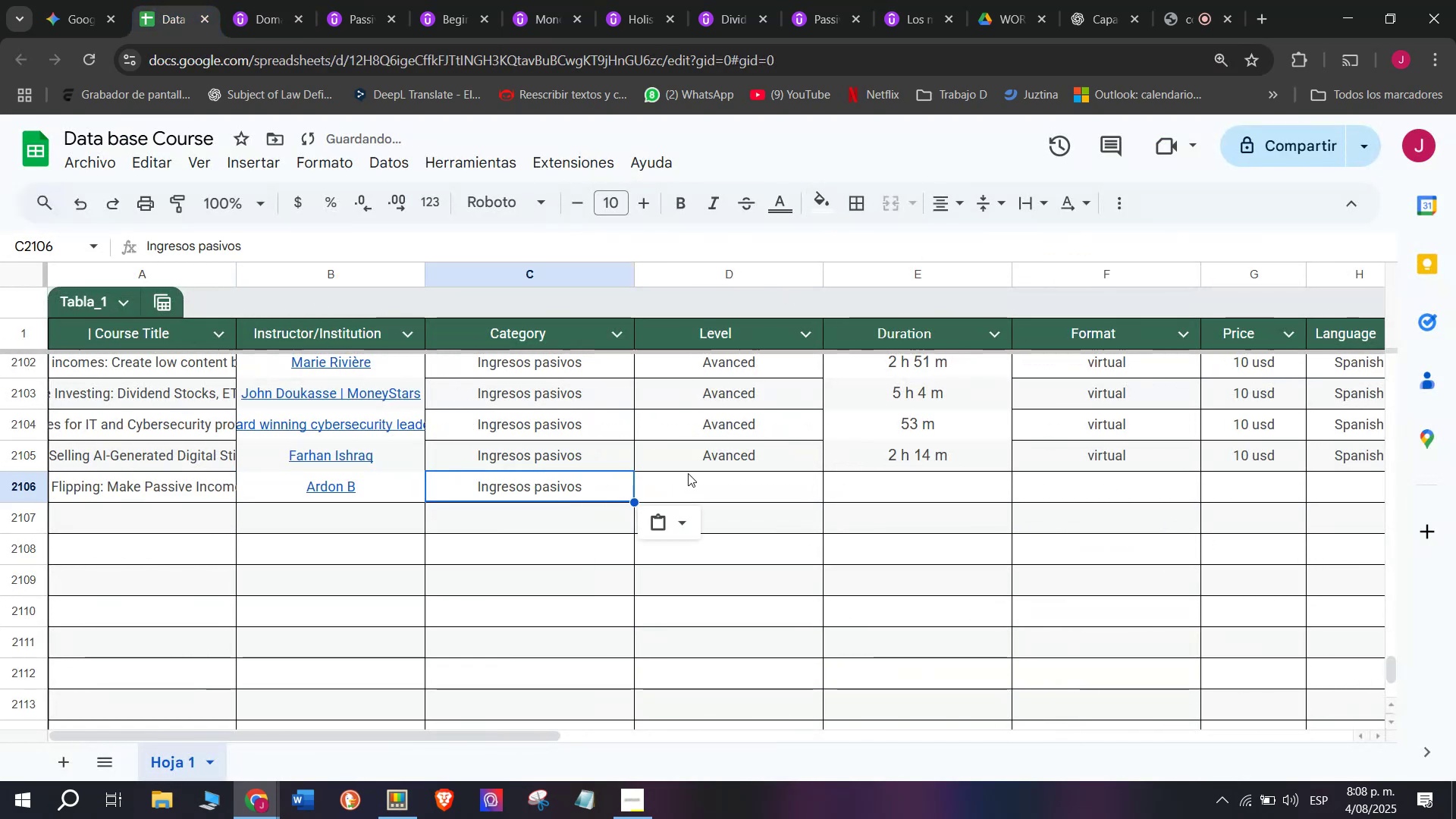 
left_click([689, 472])
 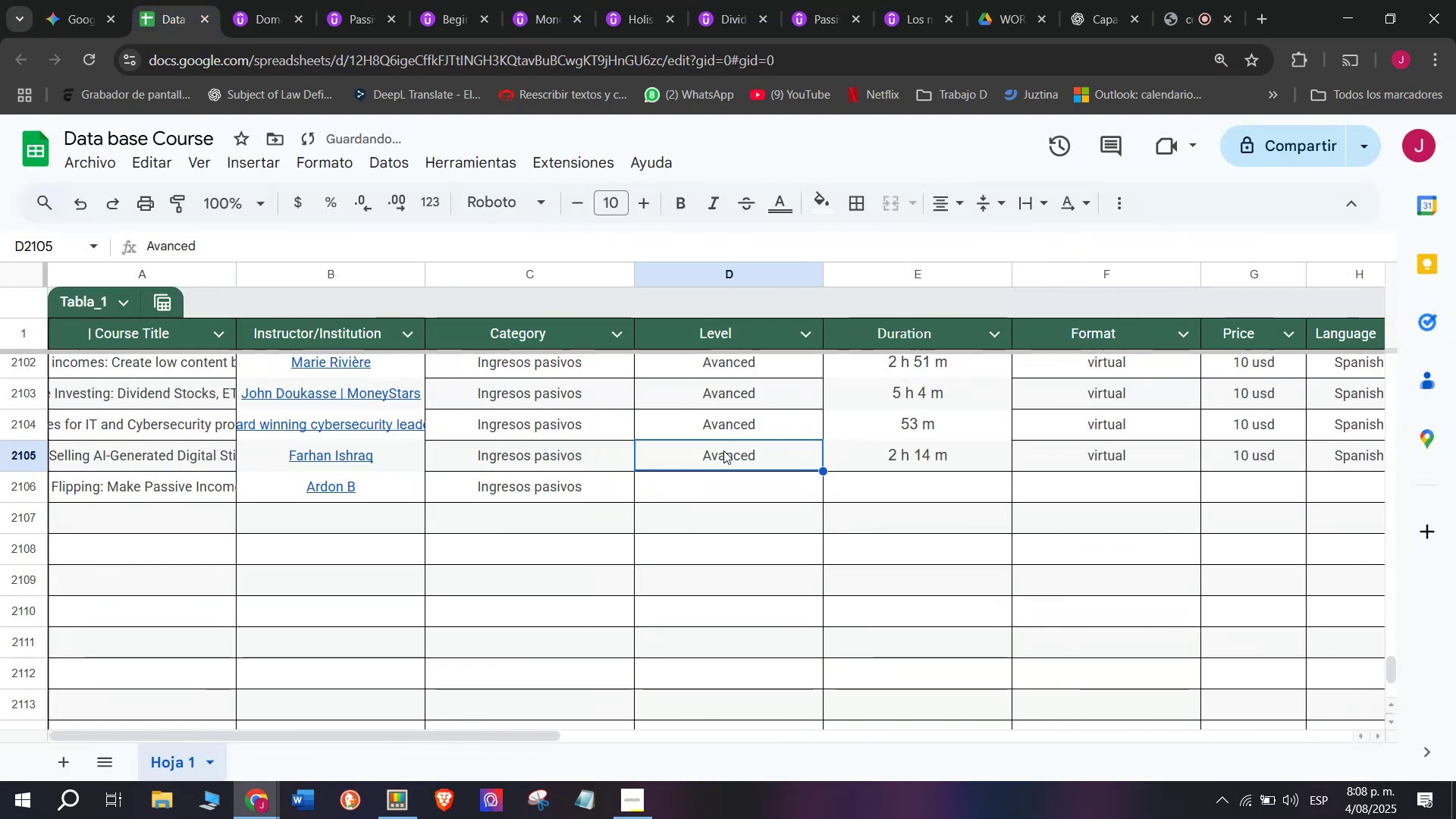 
key(Control+ControlLeft)
 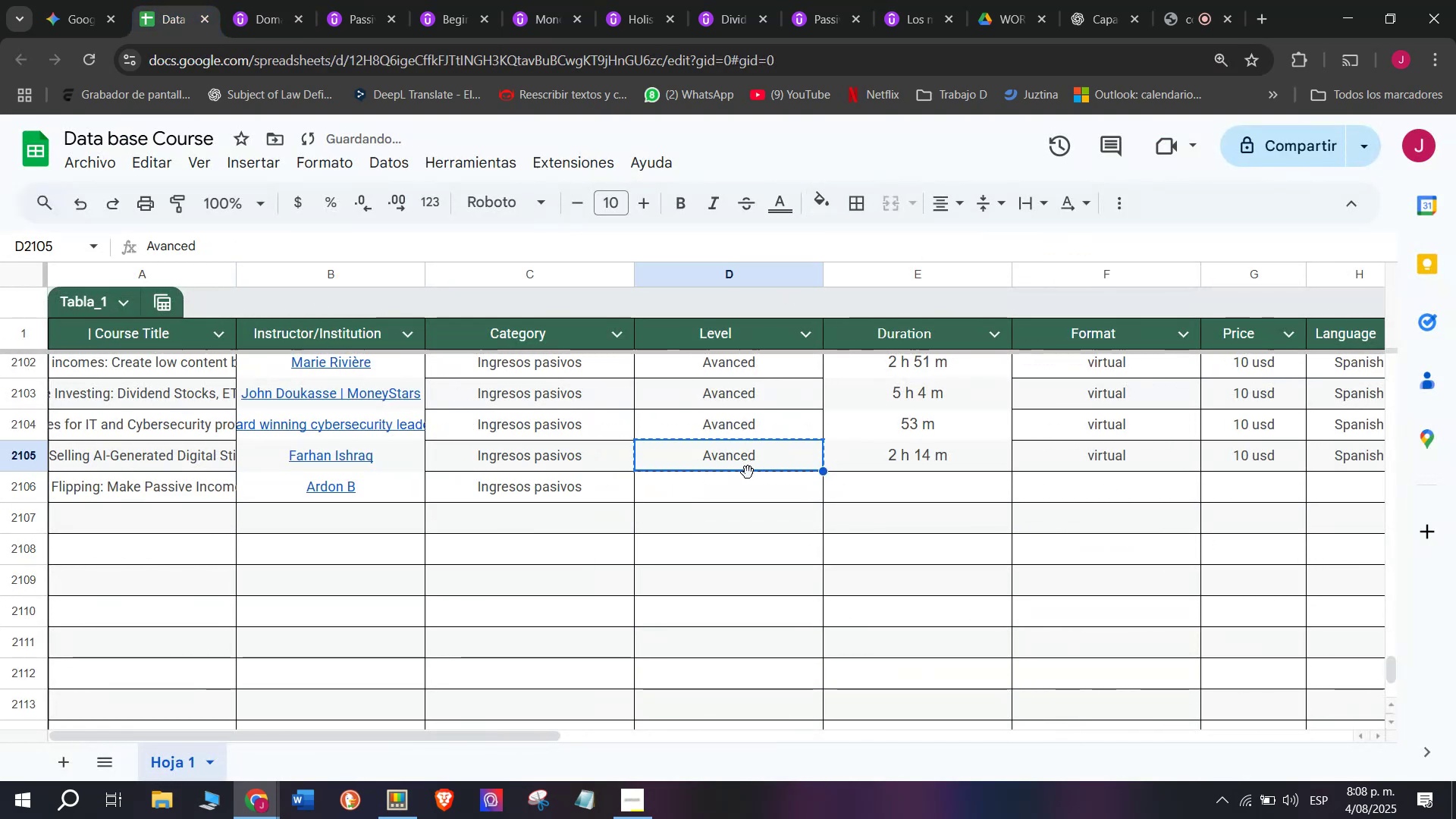 
key(Break)
 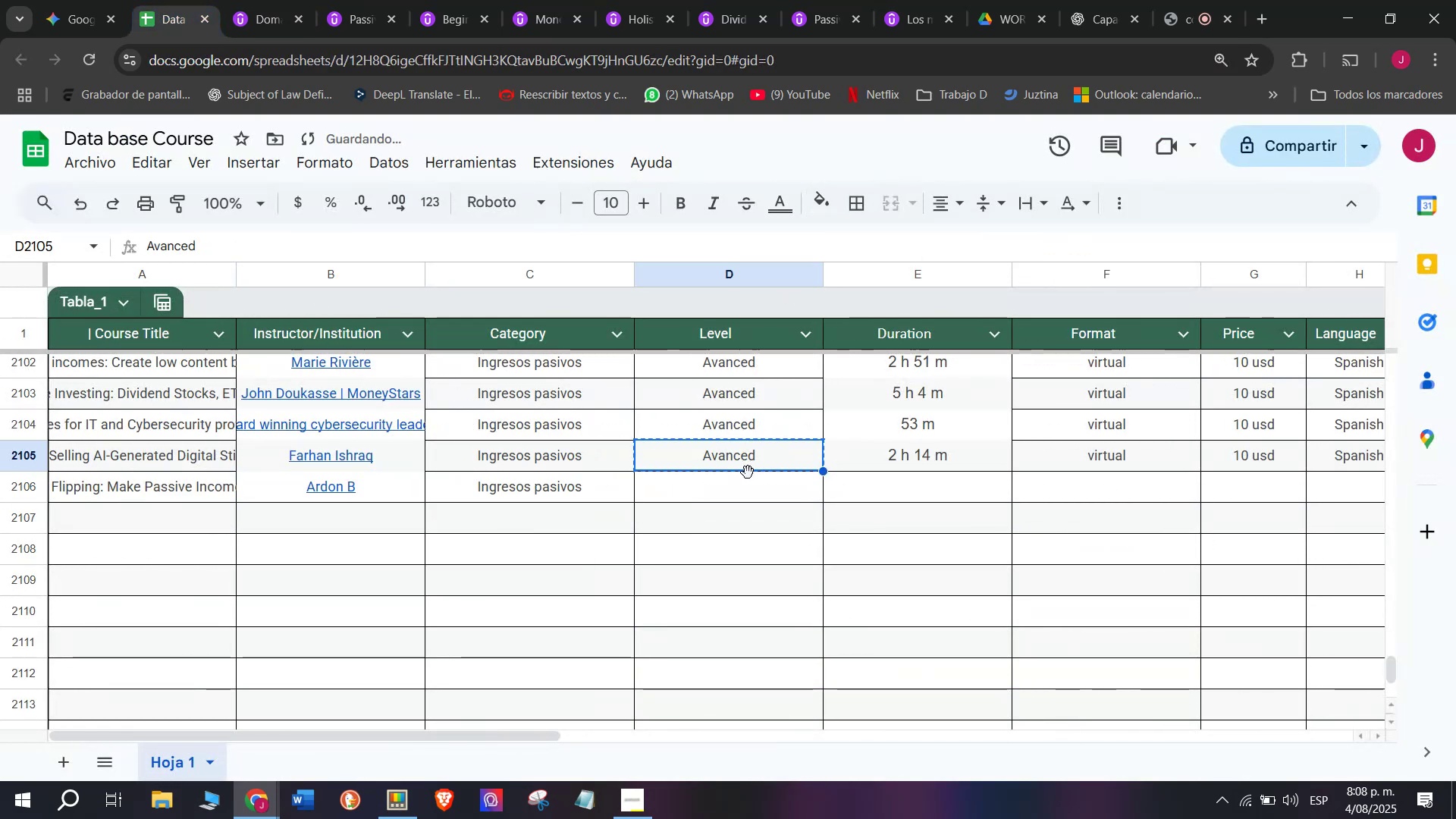 
key(Control+C)
 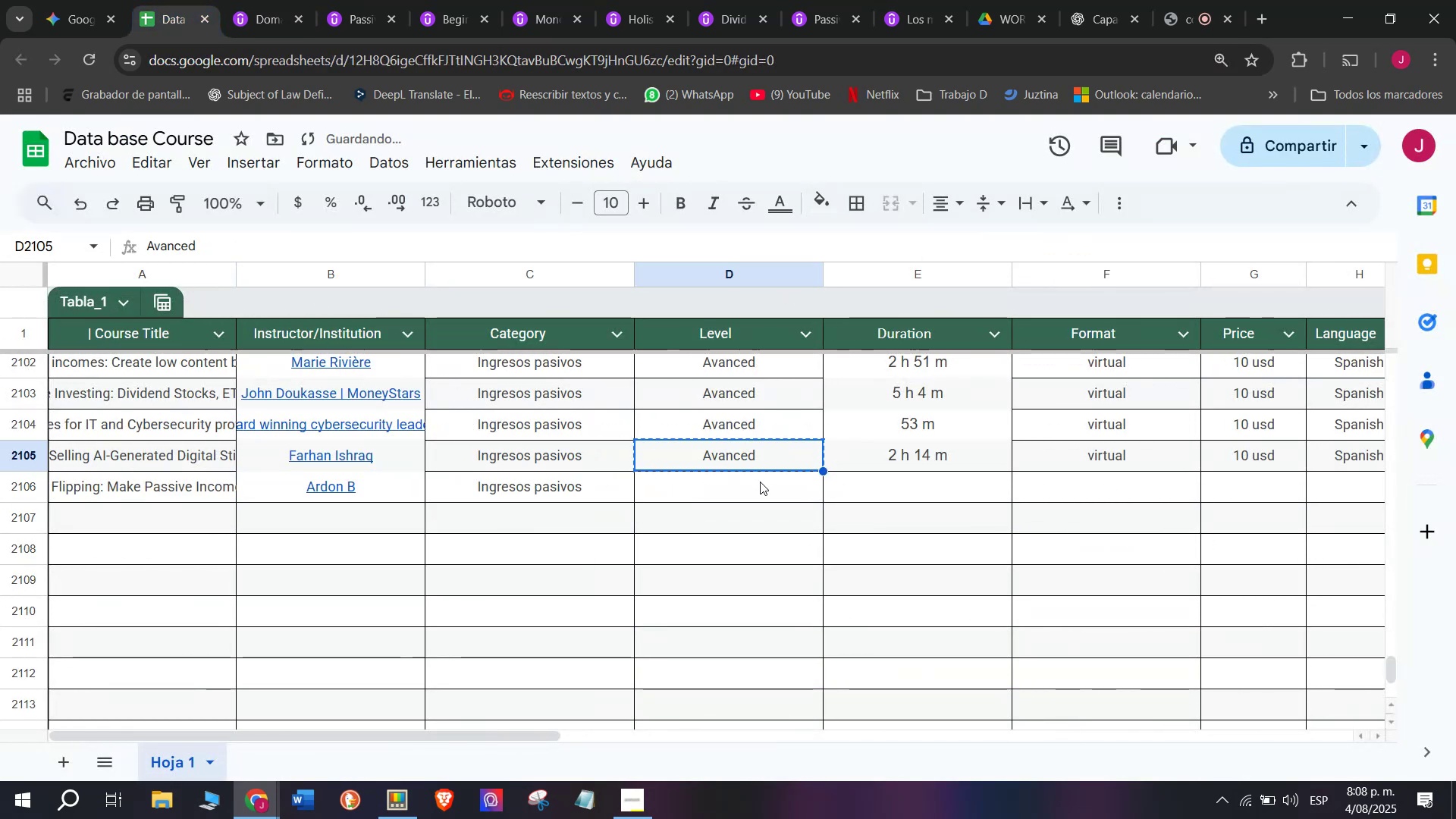 
double_click([768, 490])
 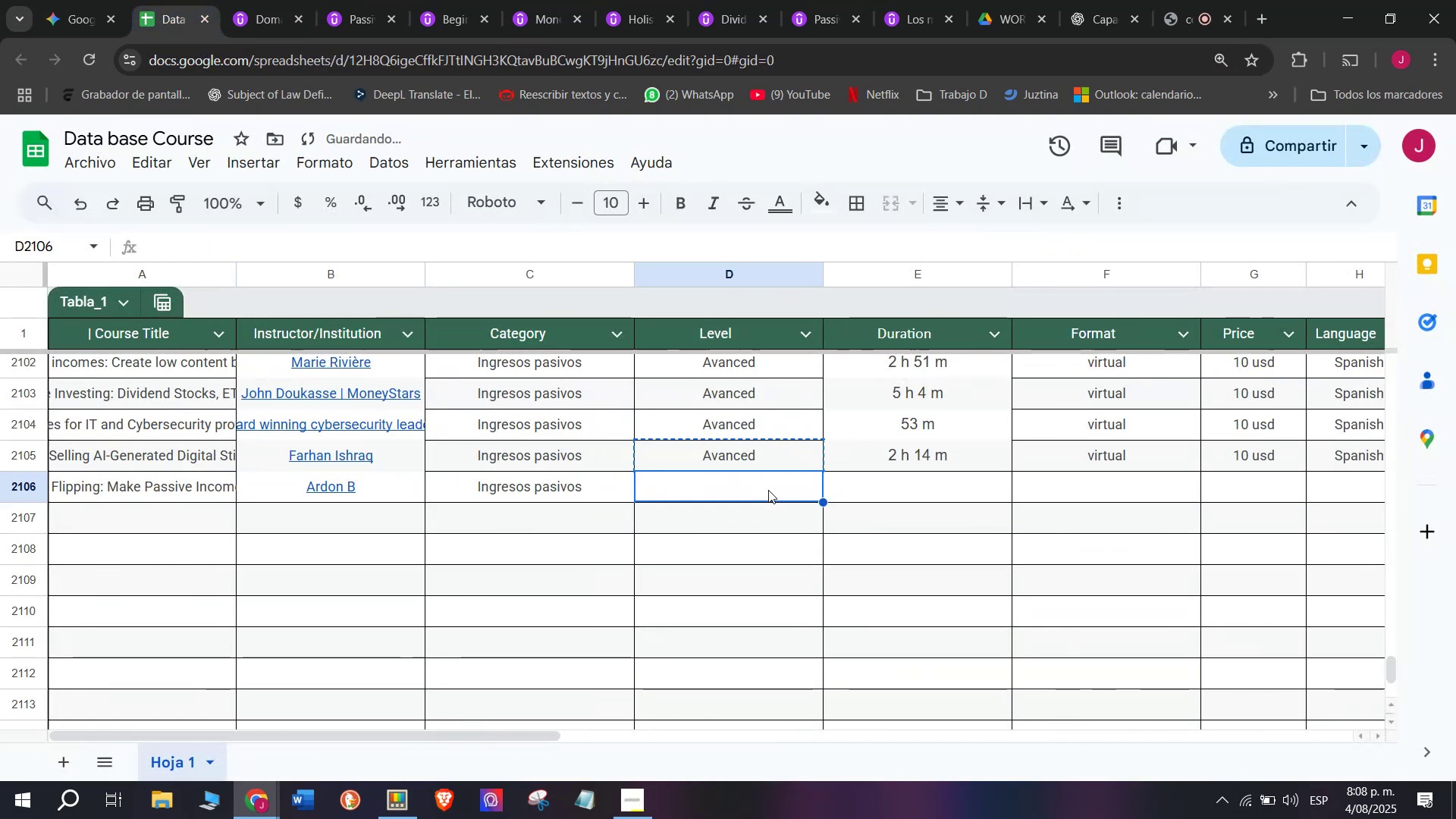 
key(Z)
 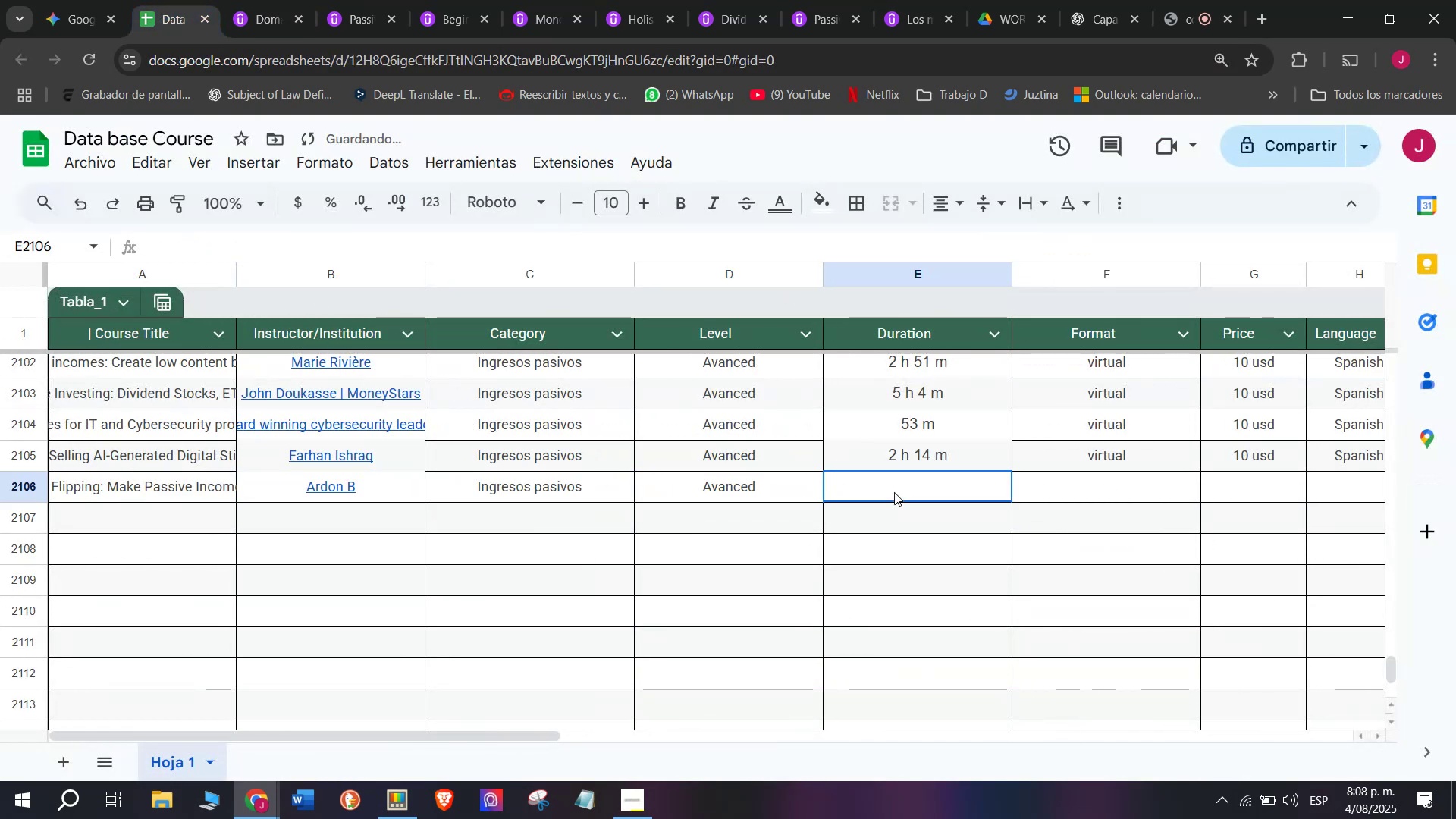 
key(Control+ControlLeft)
 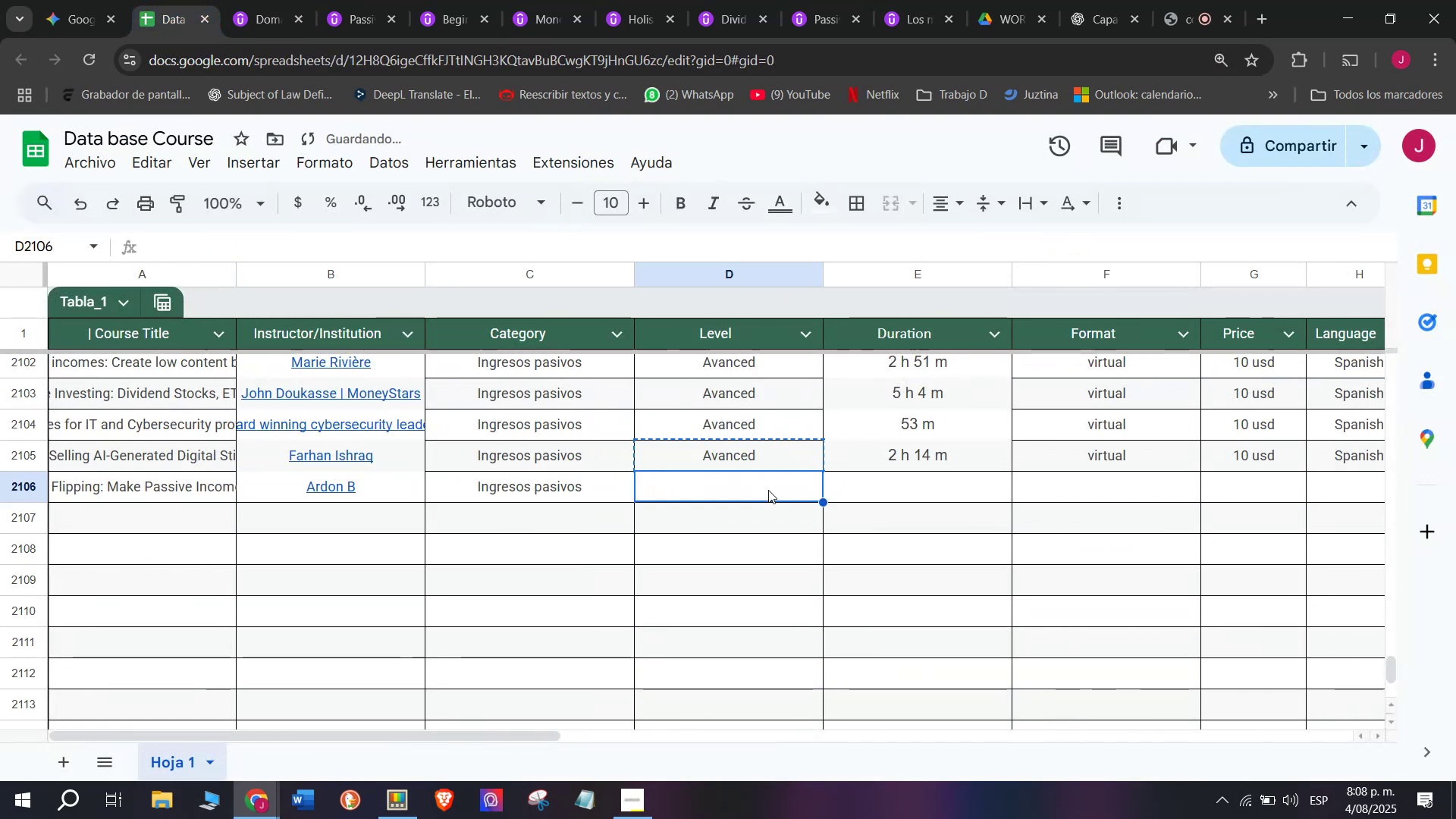 
key(Control+V)
 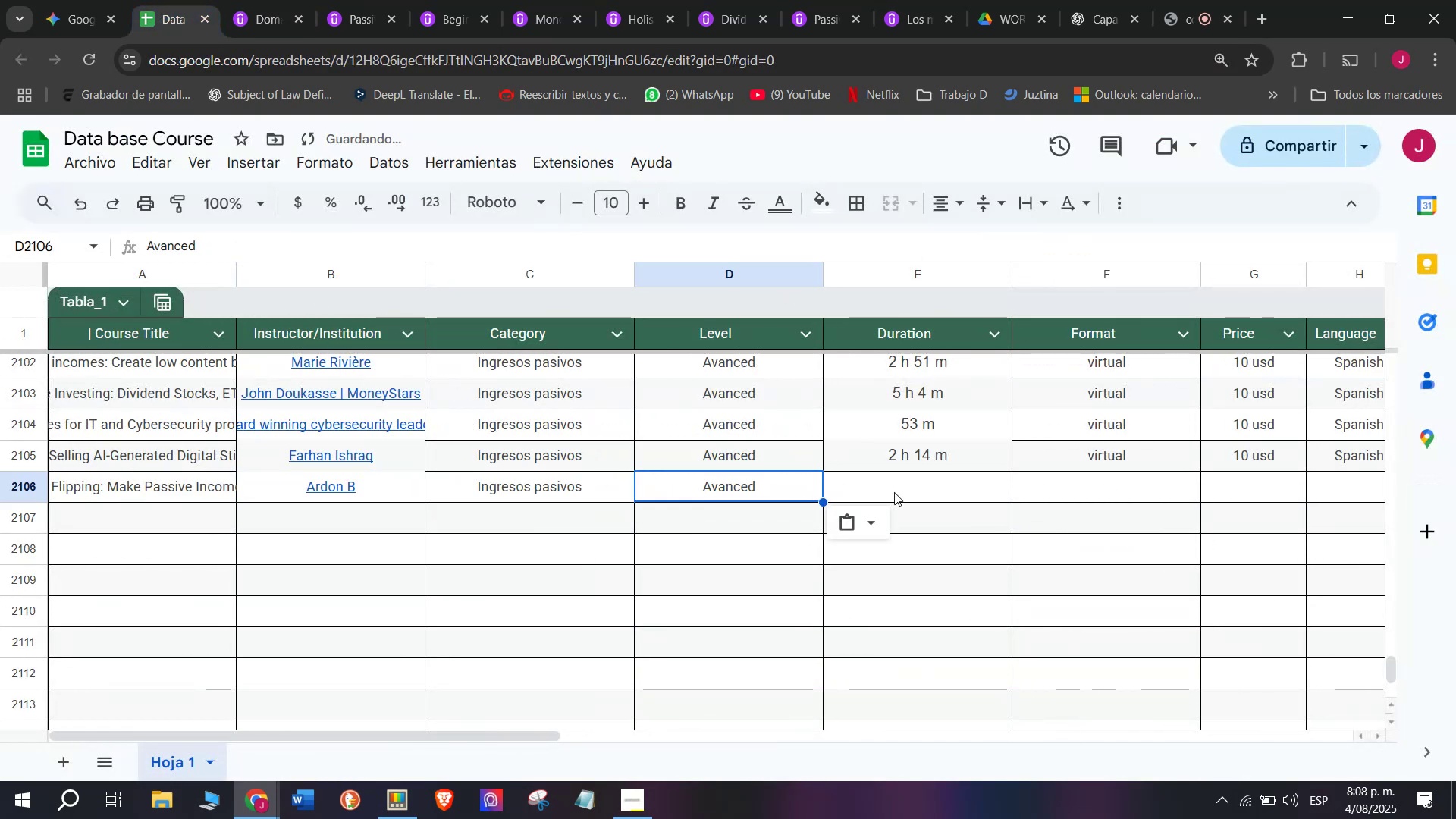 
left_click([894, 492])
 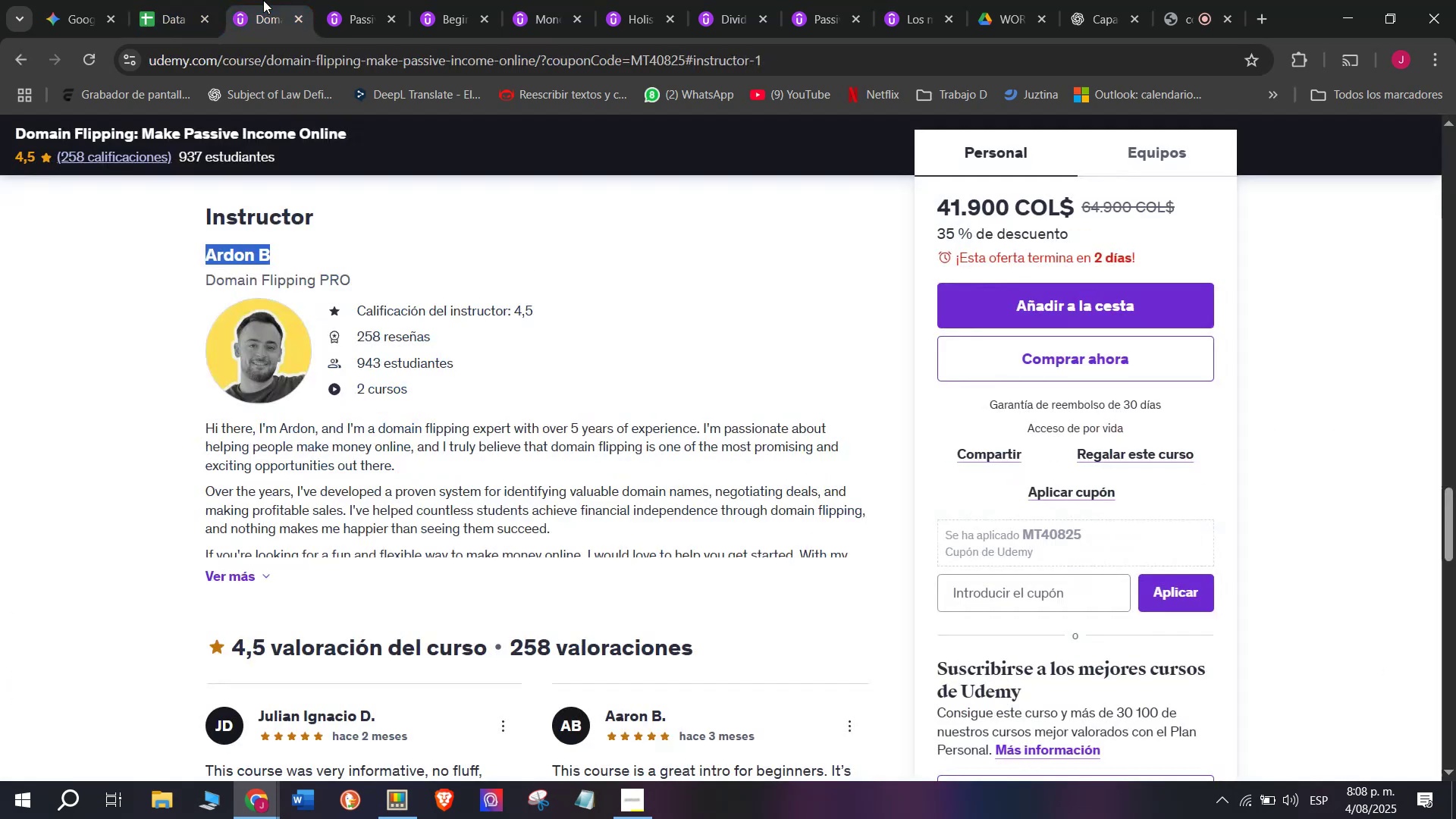 
scroll: coordinate [396, 531], scroll_direction: up, amount: 9.0
 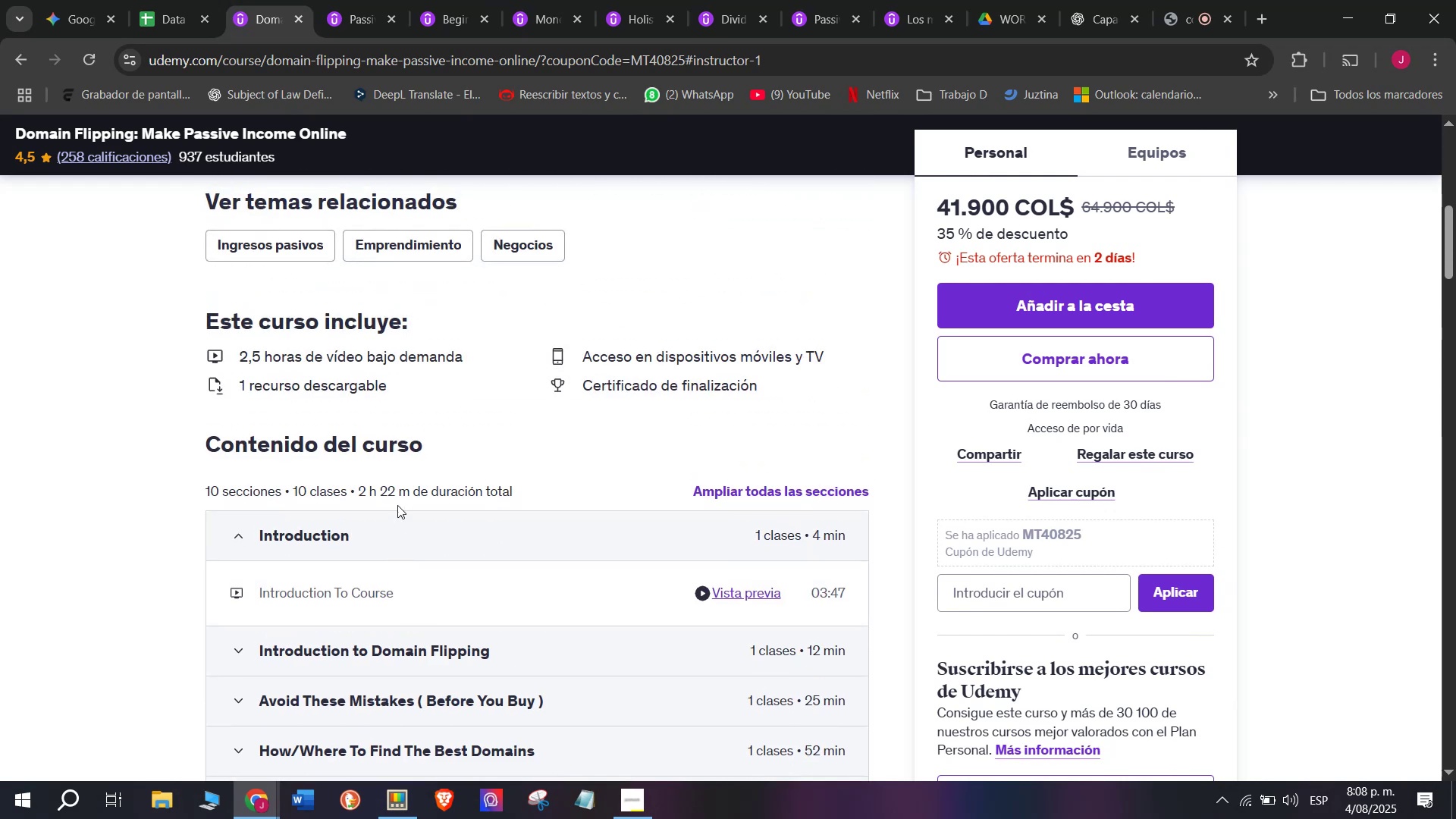 
scroll: coordinate [394, 595], scroll_direction: none, amount: 0.0
 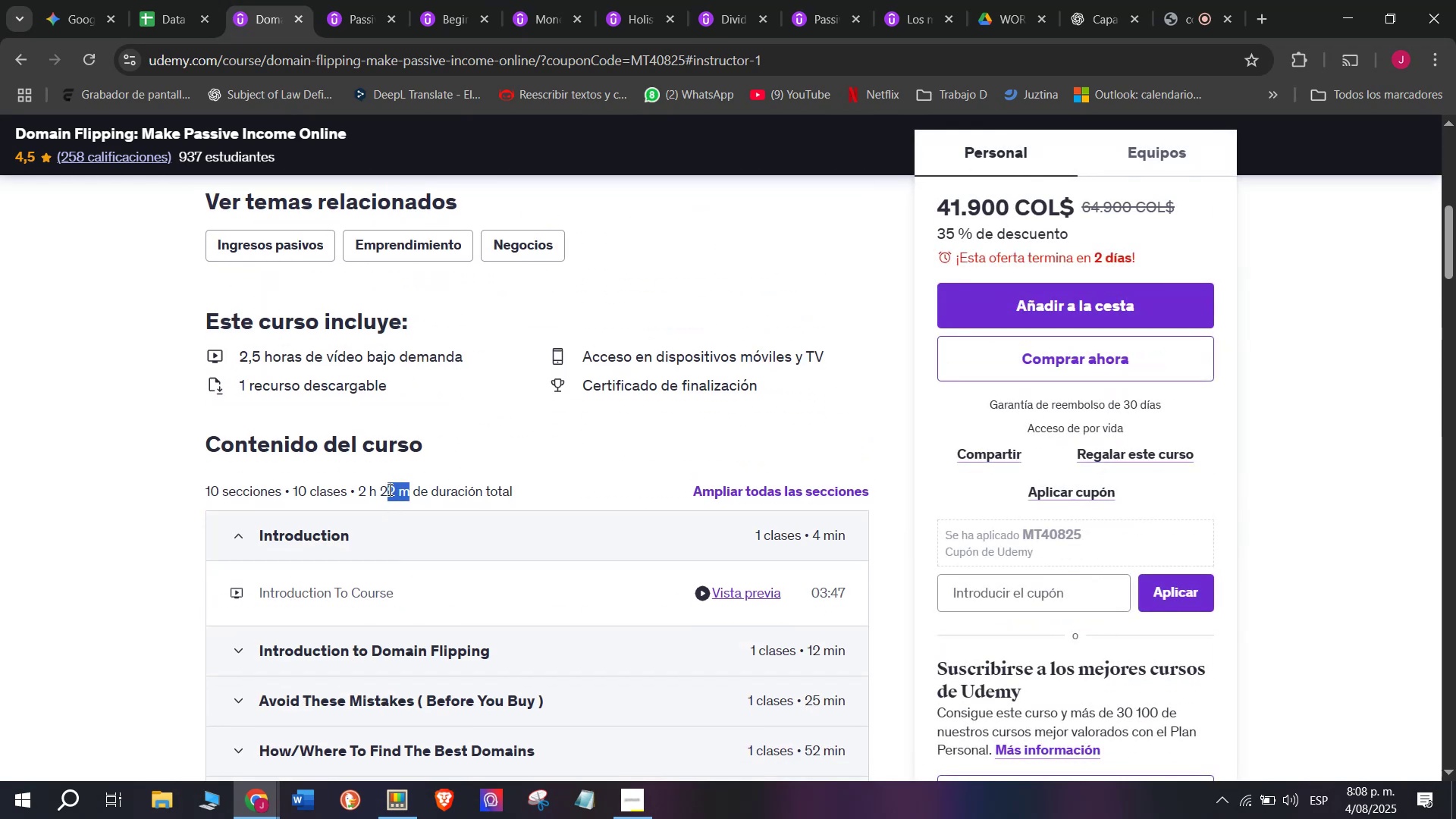 
key(Control+ControlLeft)
 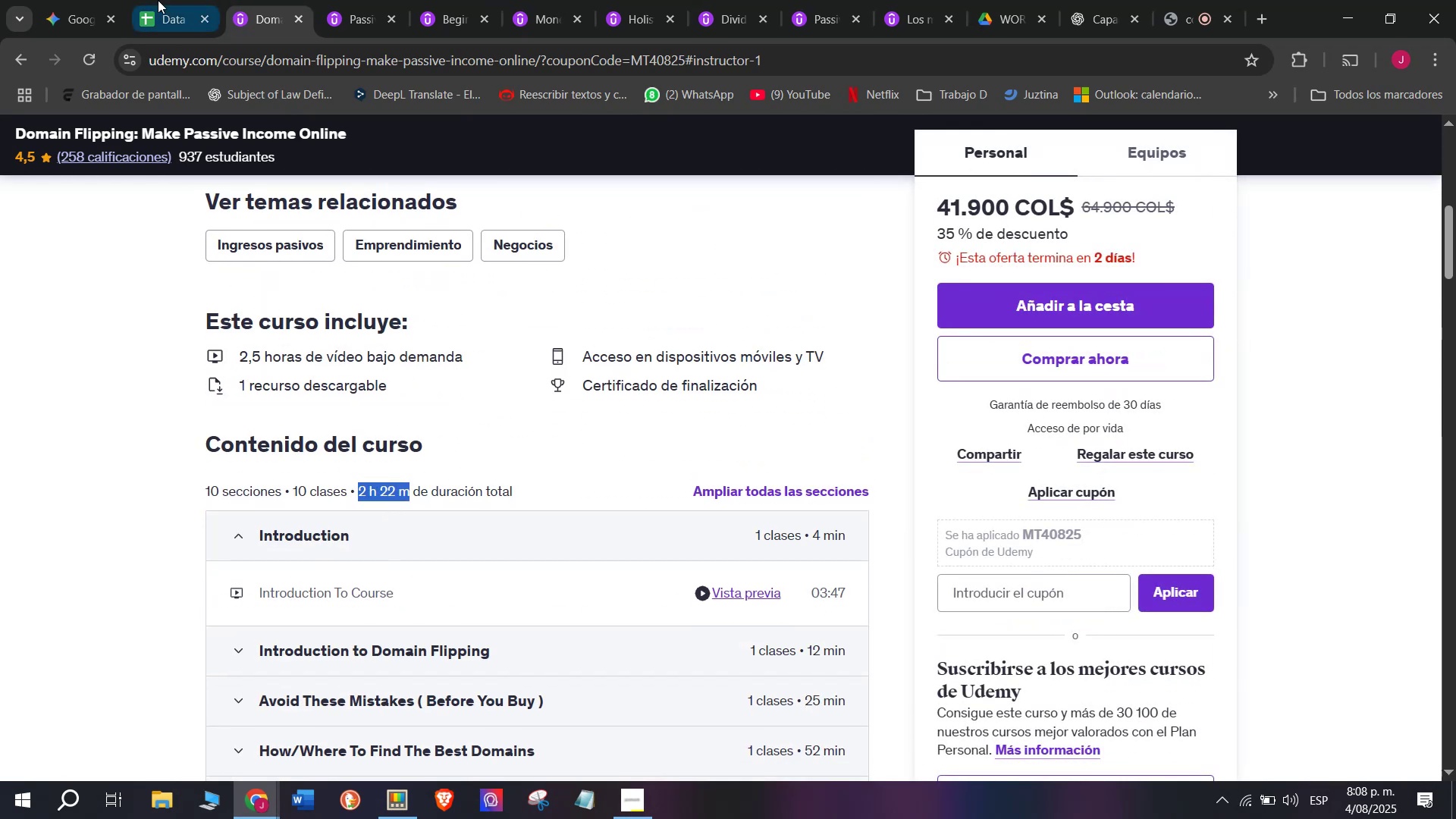 
key(Break)
 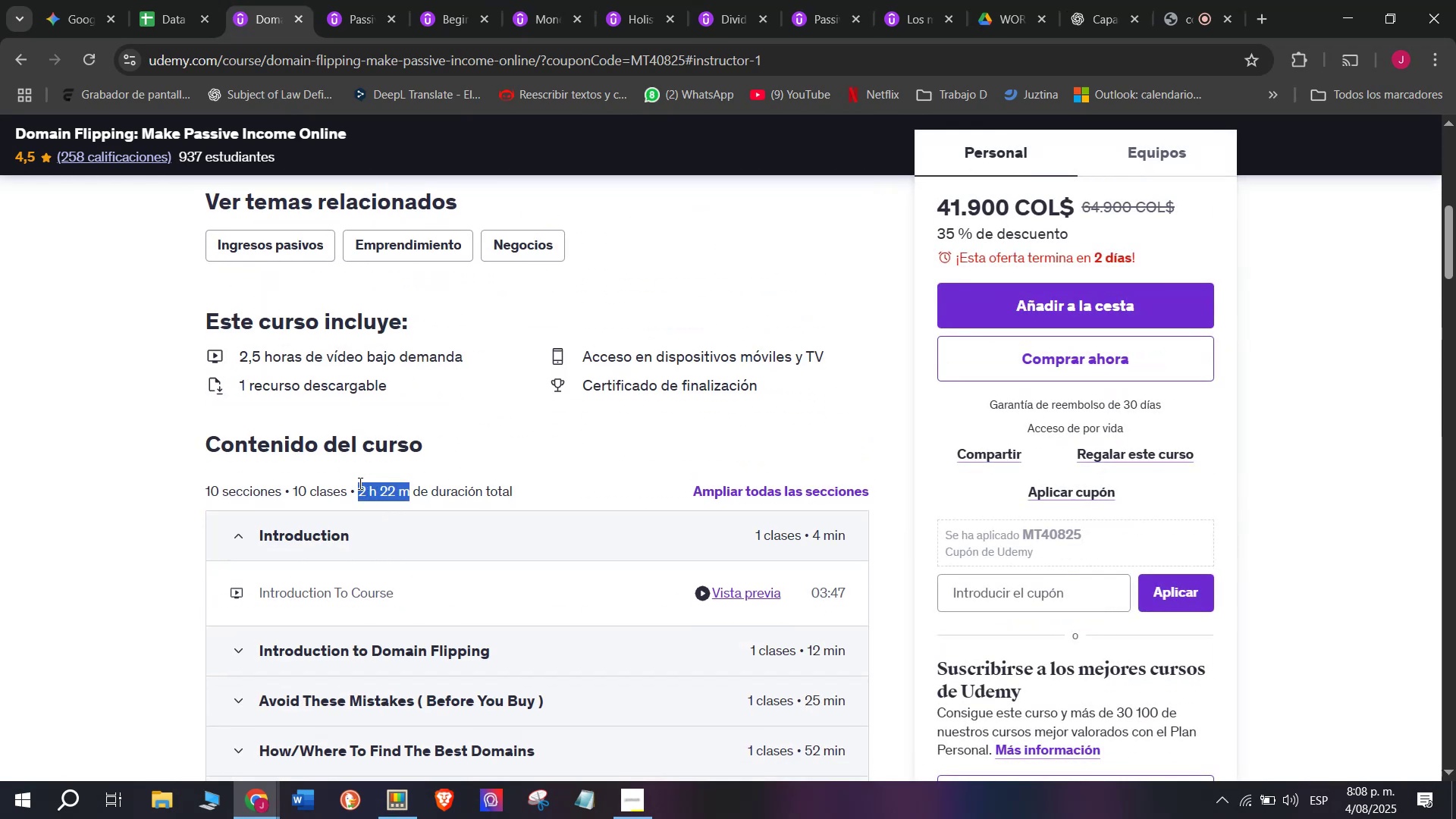 
key(Control+C)
 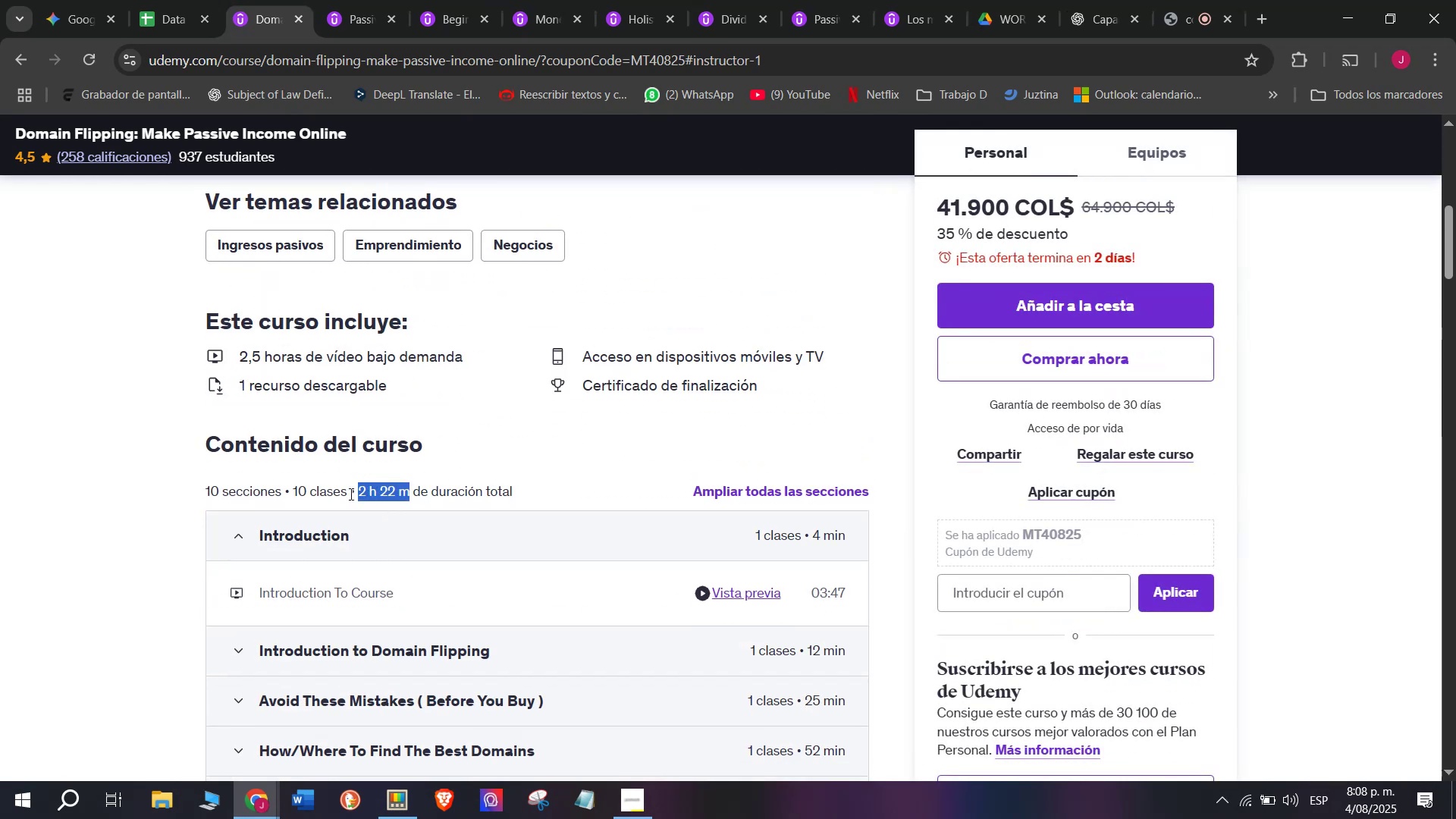 
key(Control+ControlLeft)
 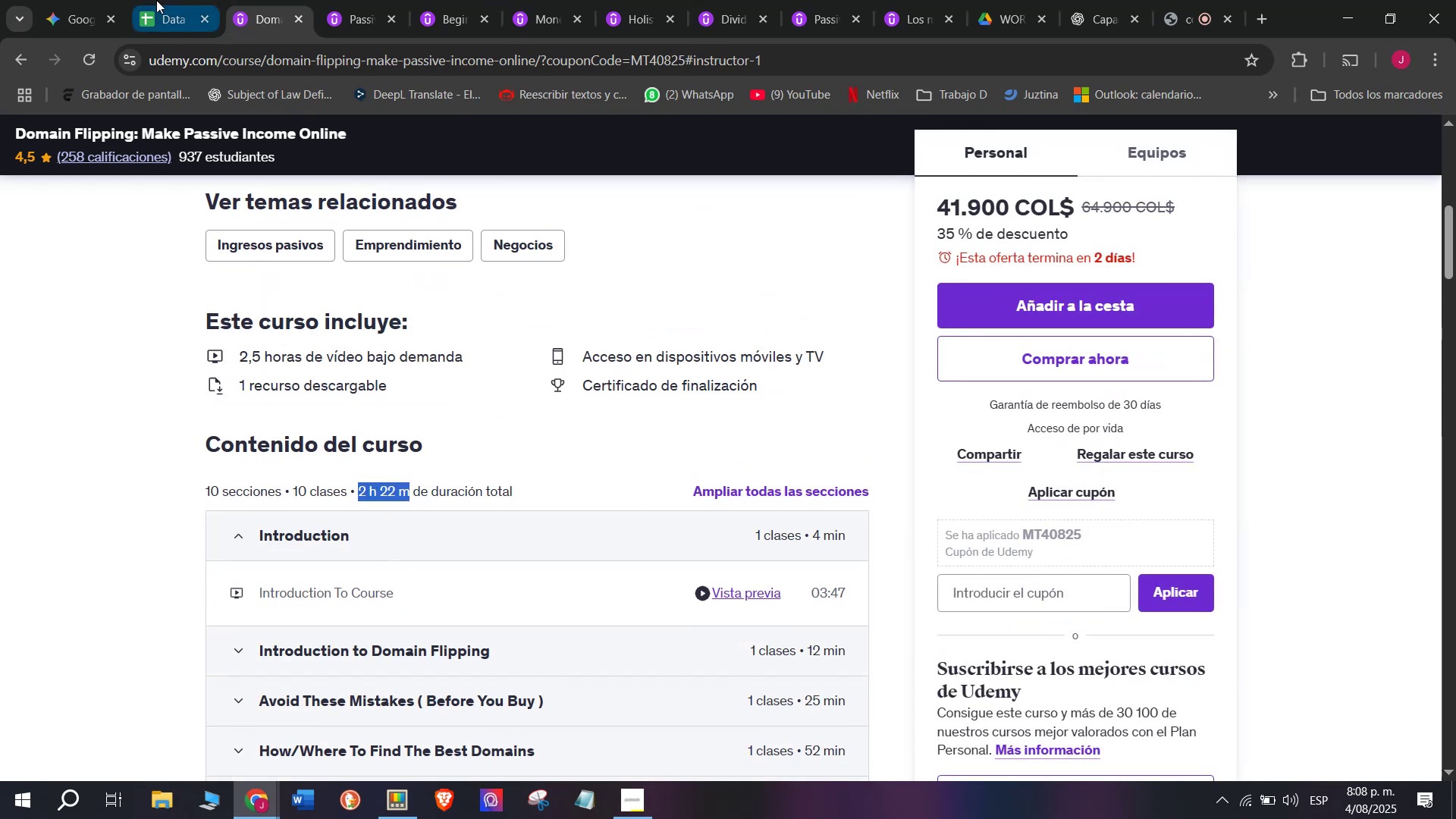 
key(Break)
 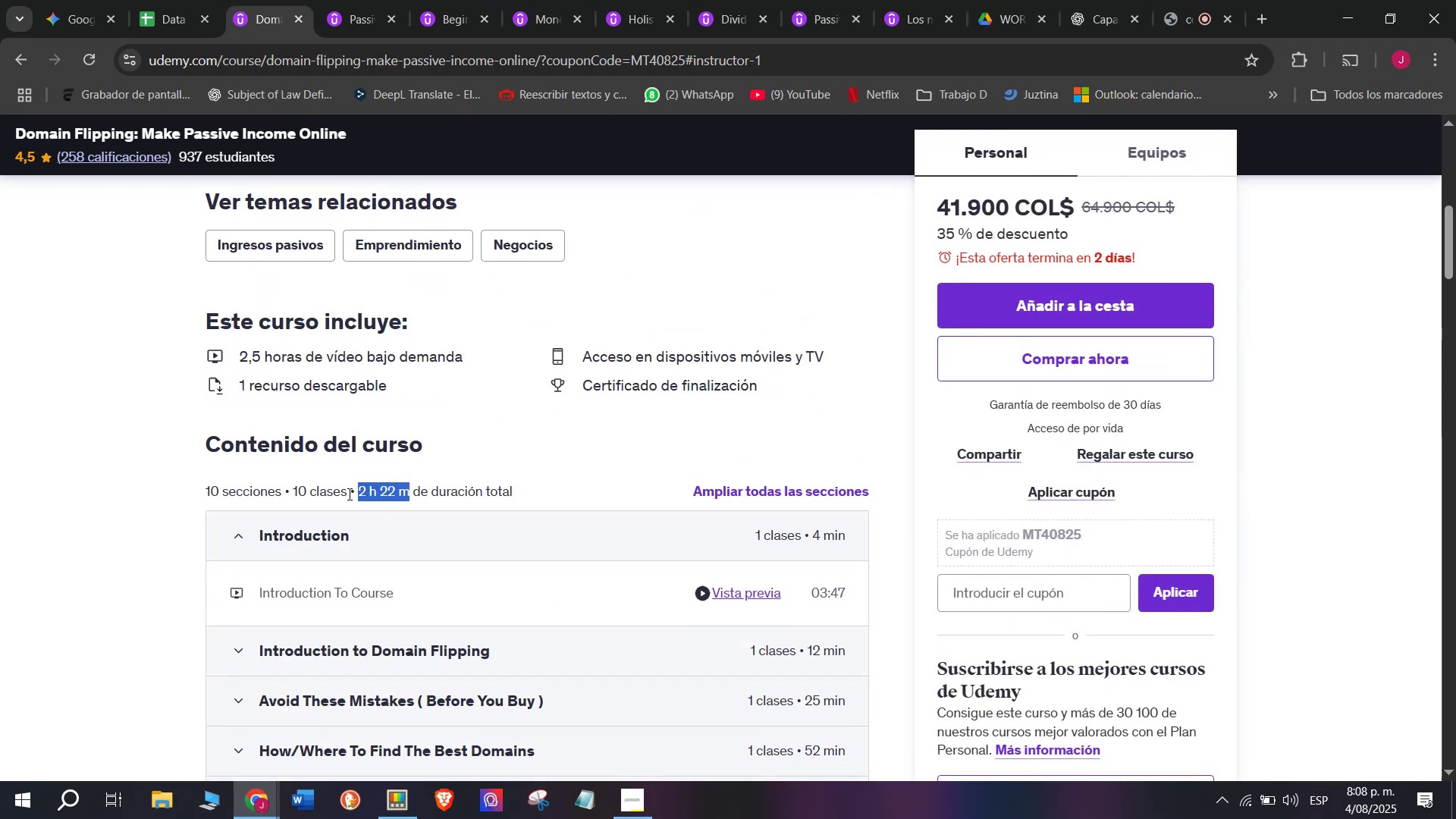 
key(Control+C)
 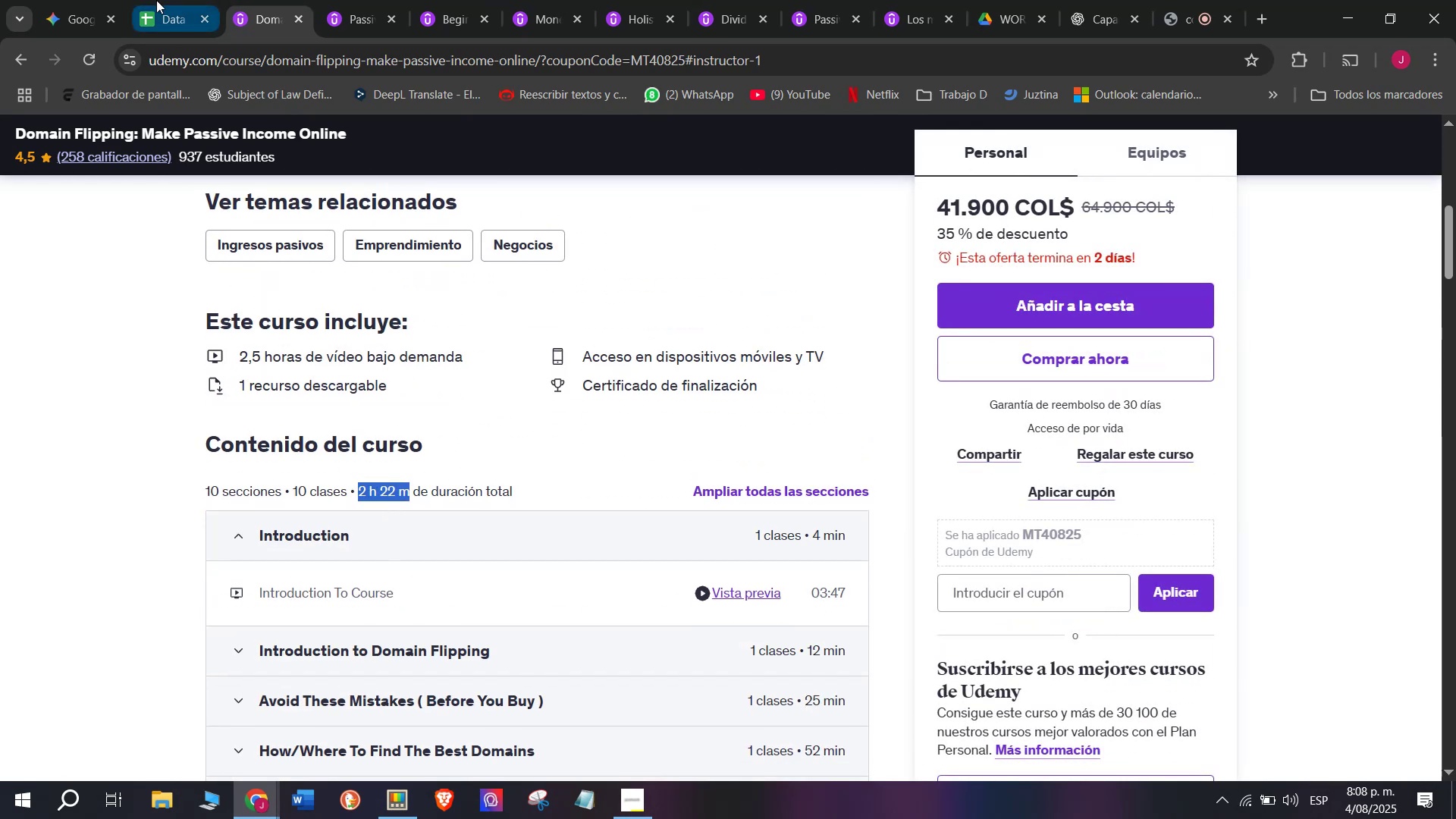 
left_click([156, 0])
 